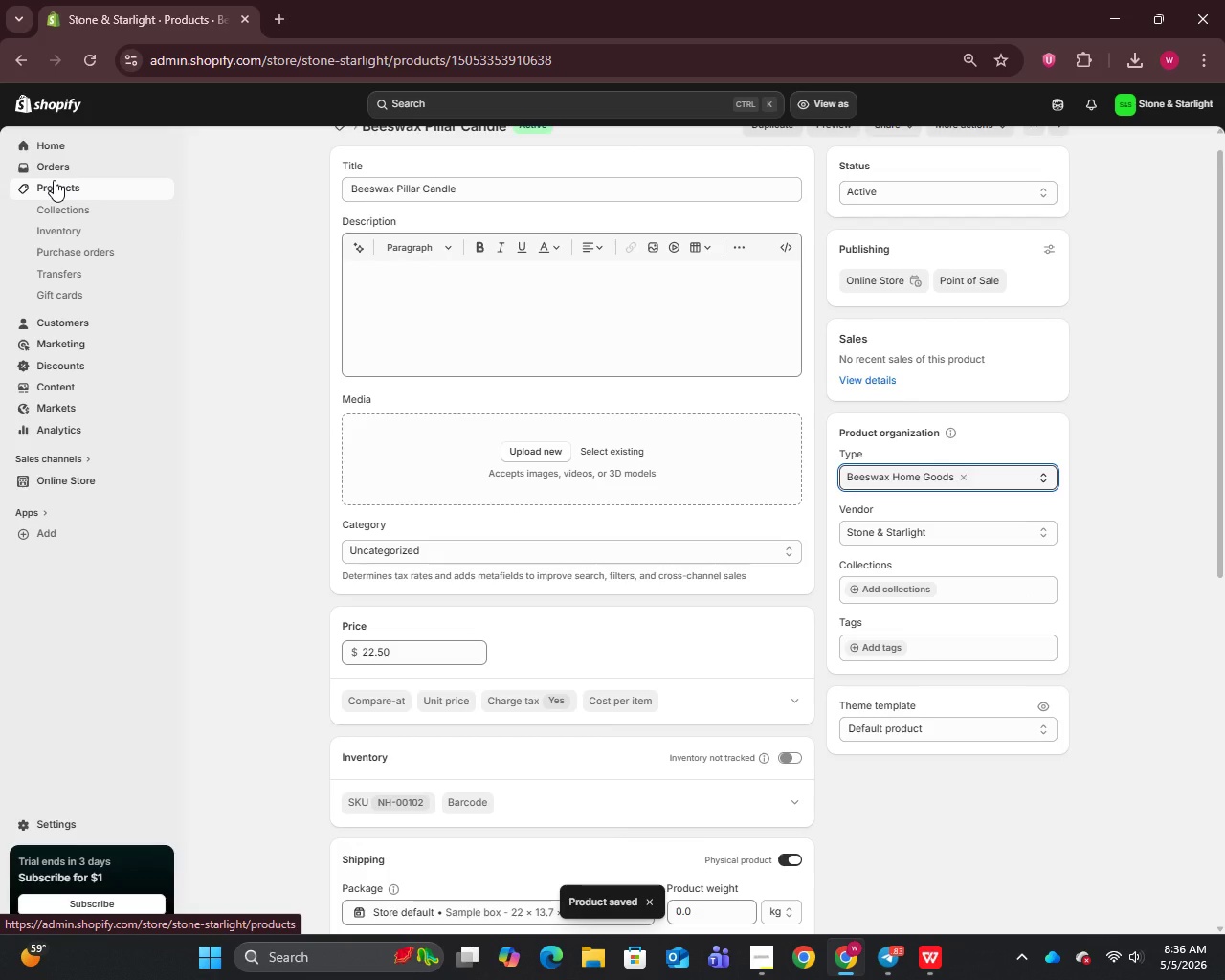 
wait(26.8)
 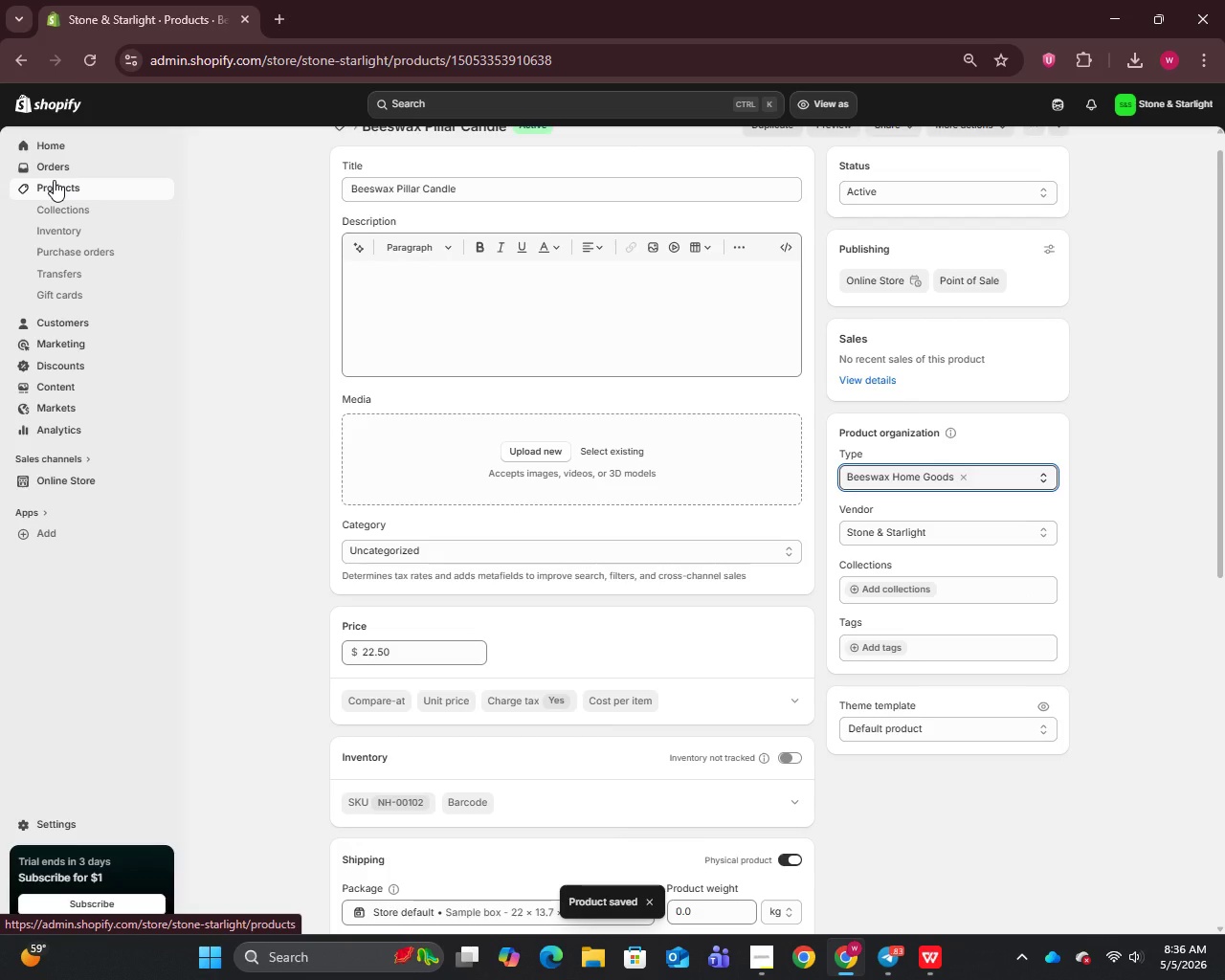 
left_click([49, 190])
 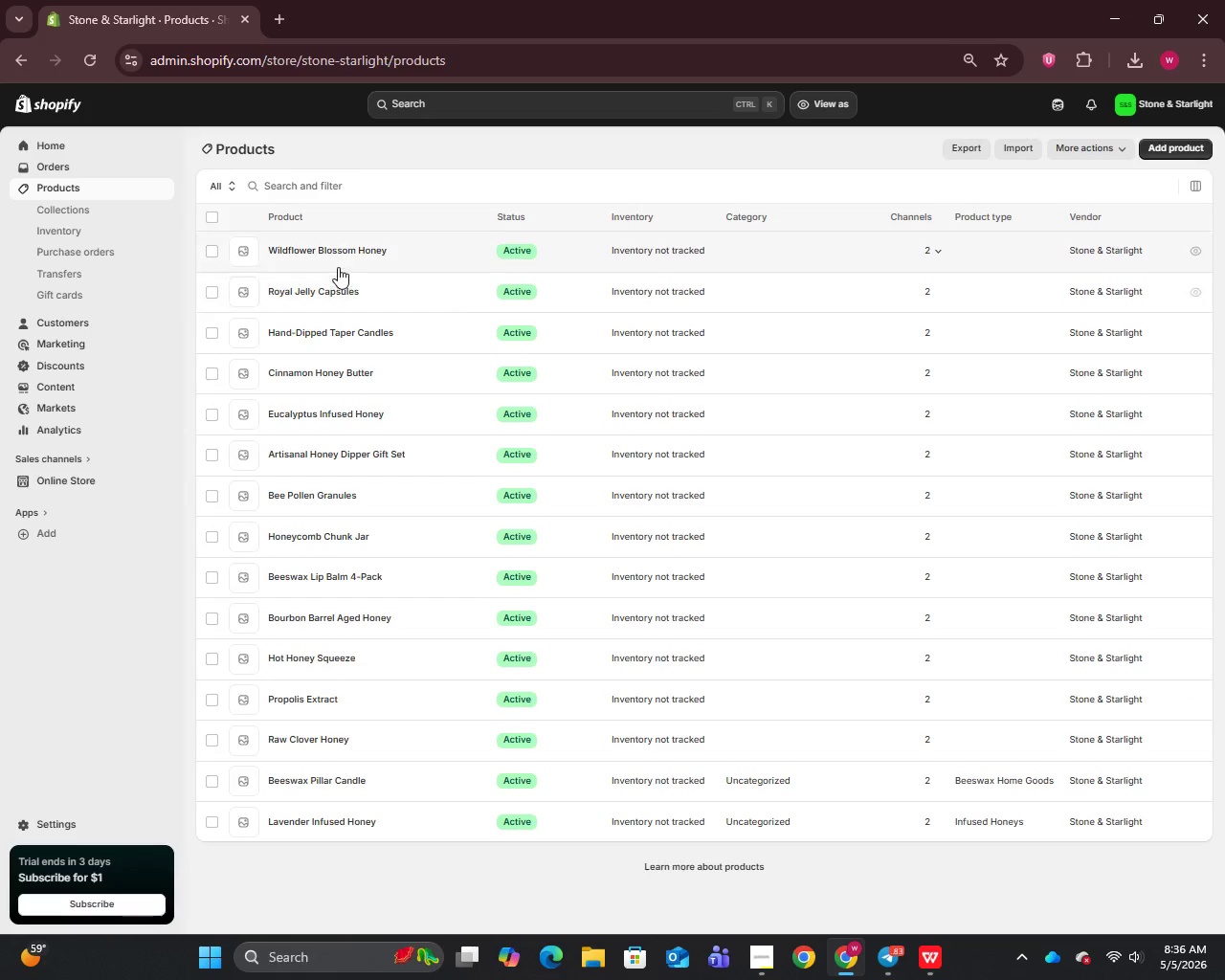 
wait(6.66)
 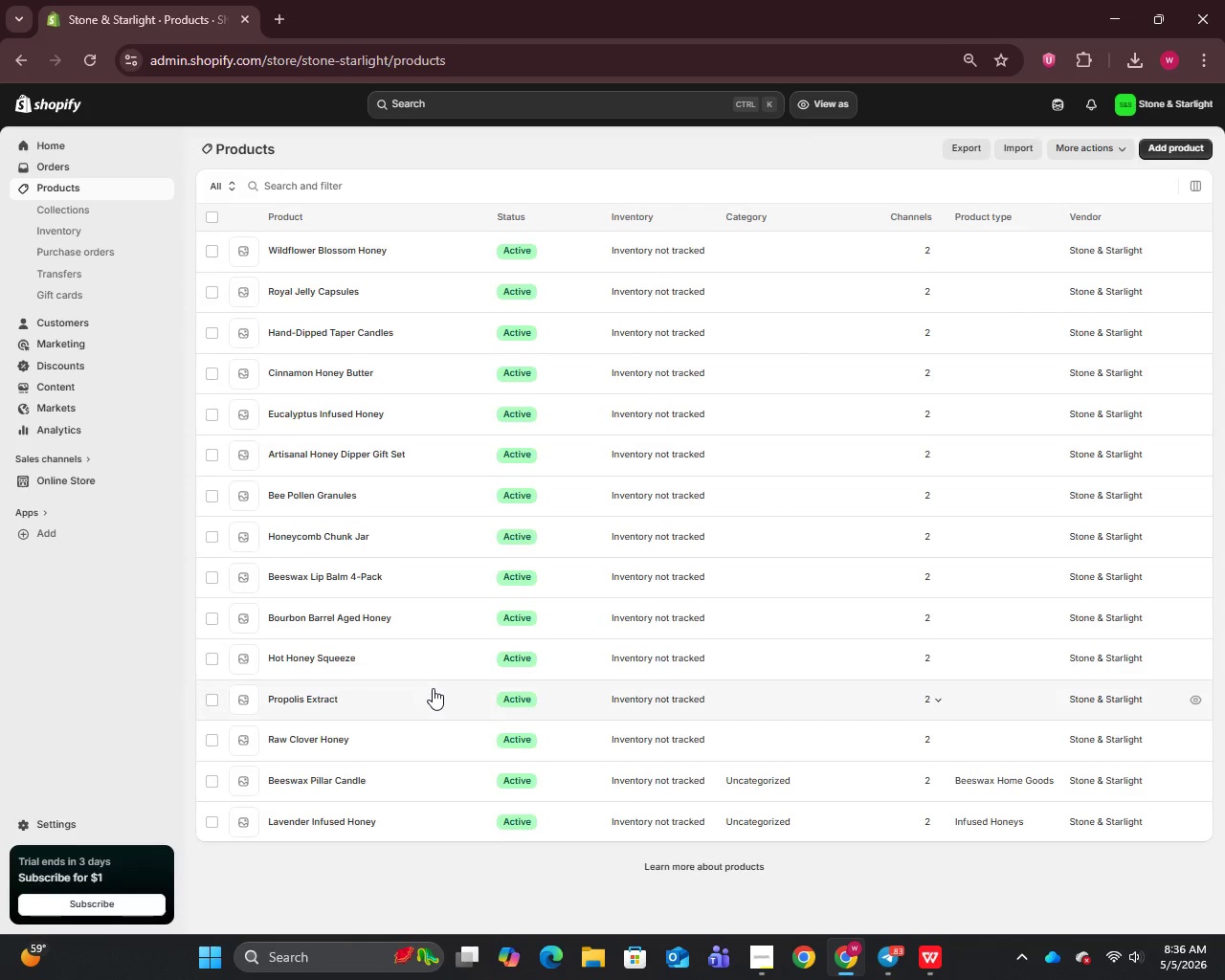 
left_click([338, 251])
 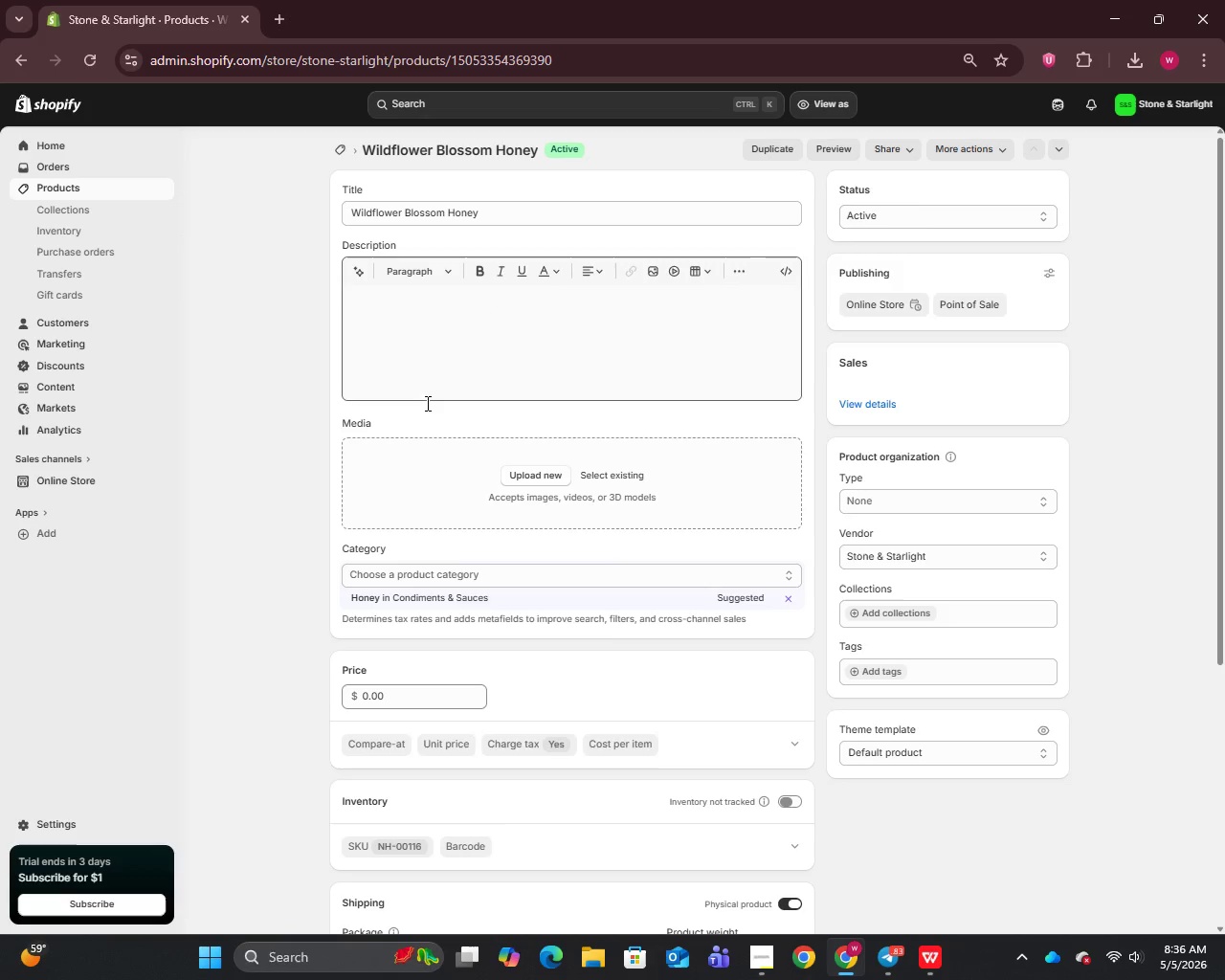 
scroll: coordinate [790, 765], scroll_direction: down, amount: 12.0
 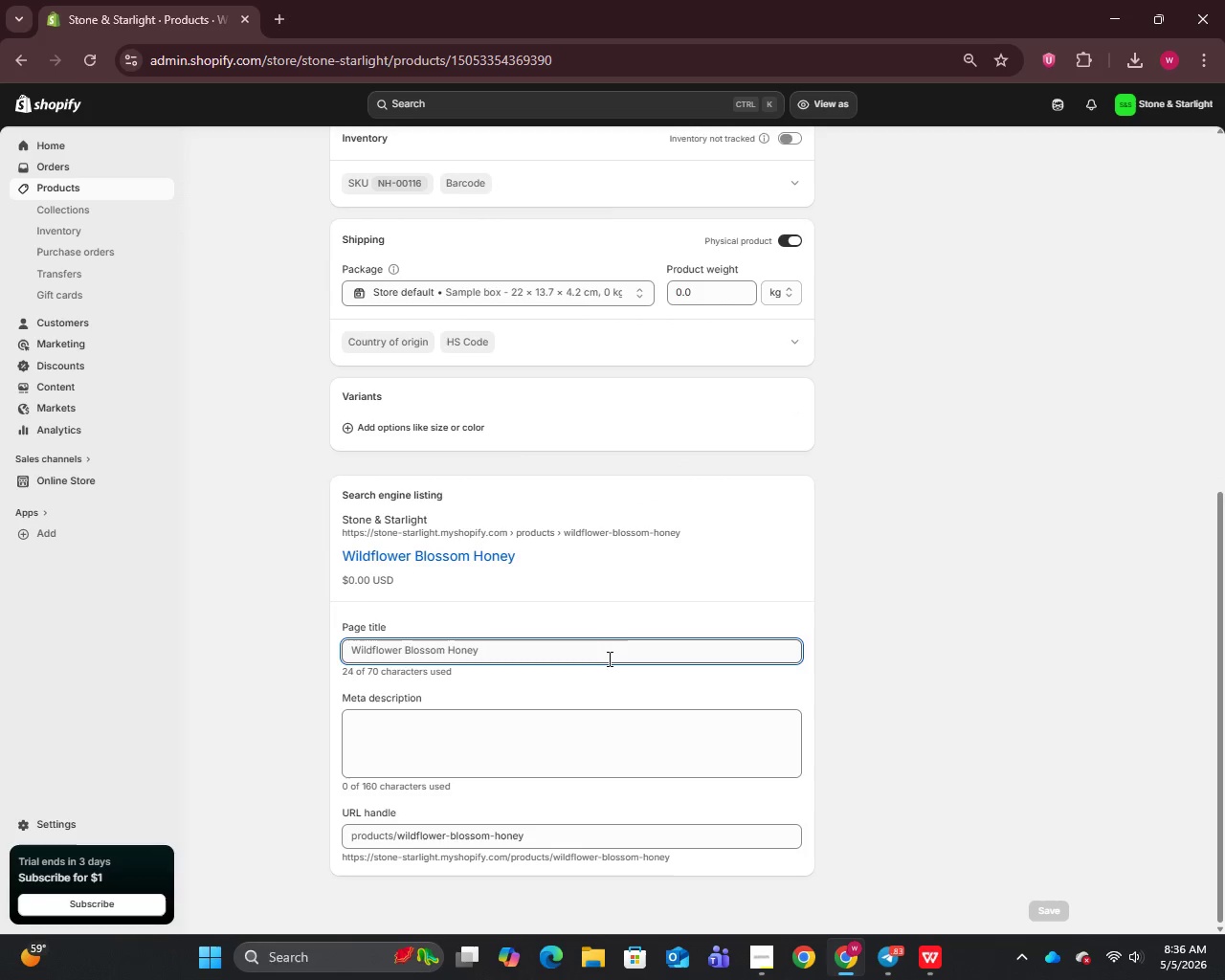 
double_click([607, 657])
 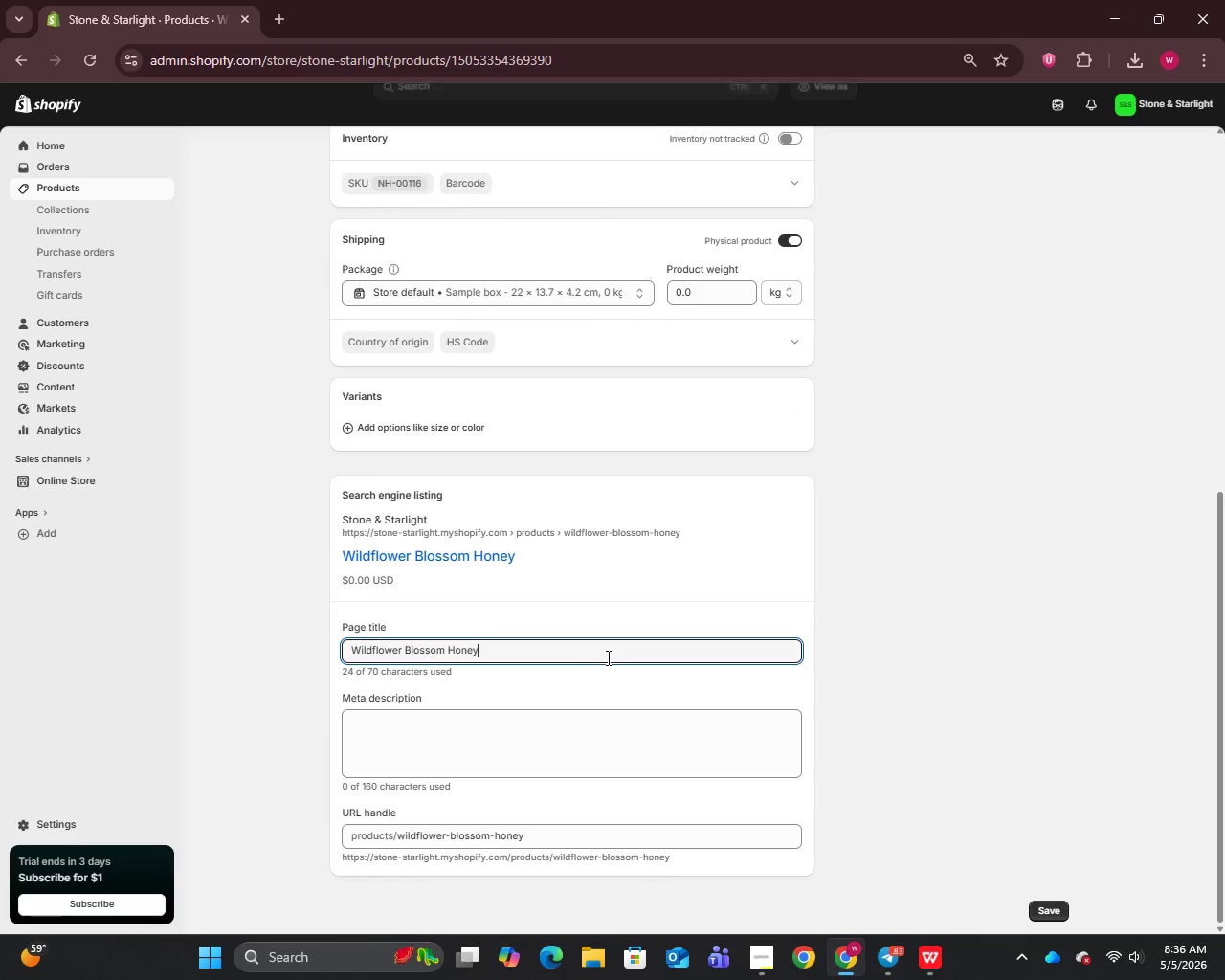 
key(Control+A)
 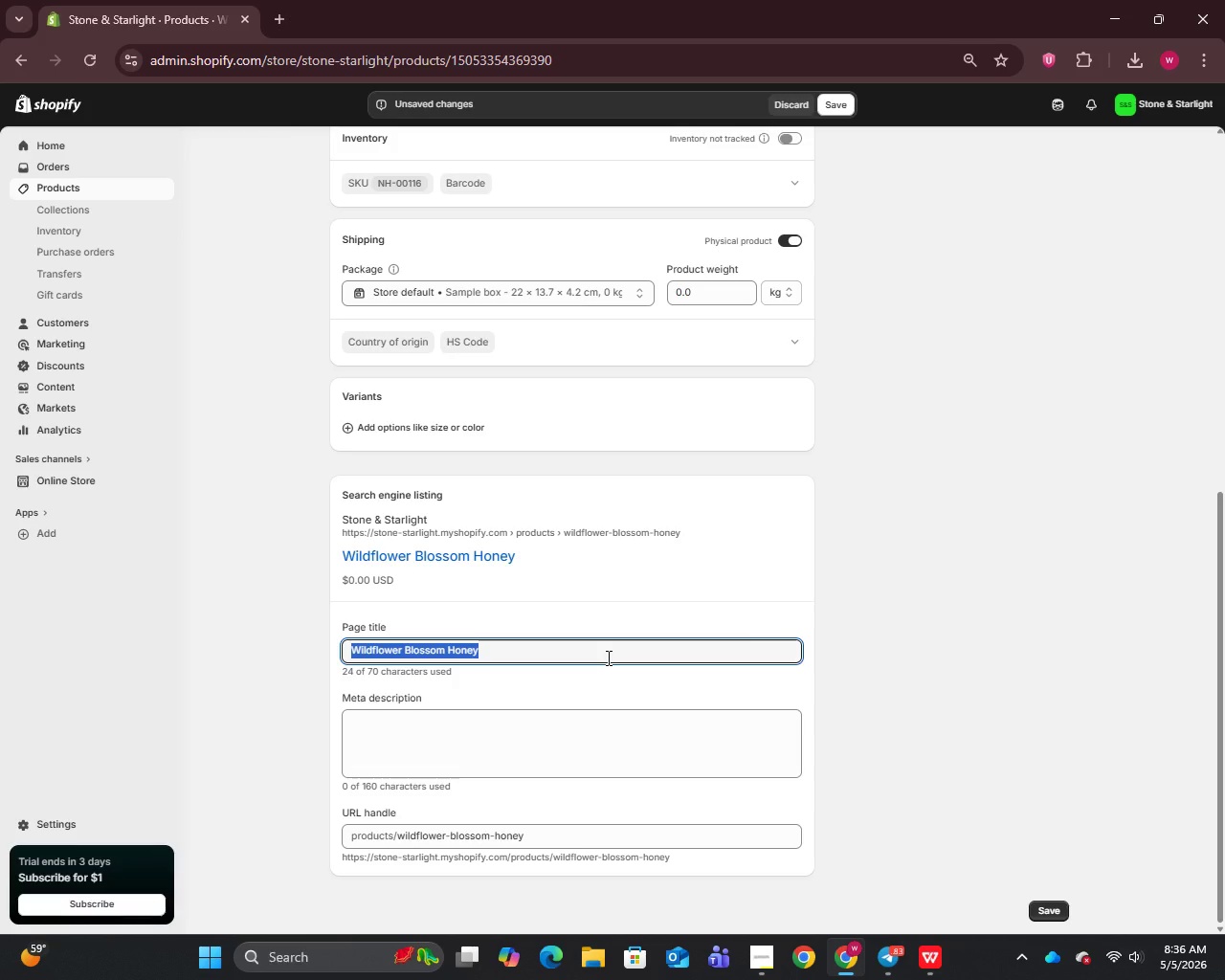 
key(Backspace)
 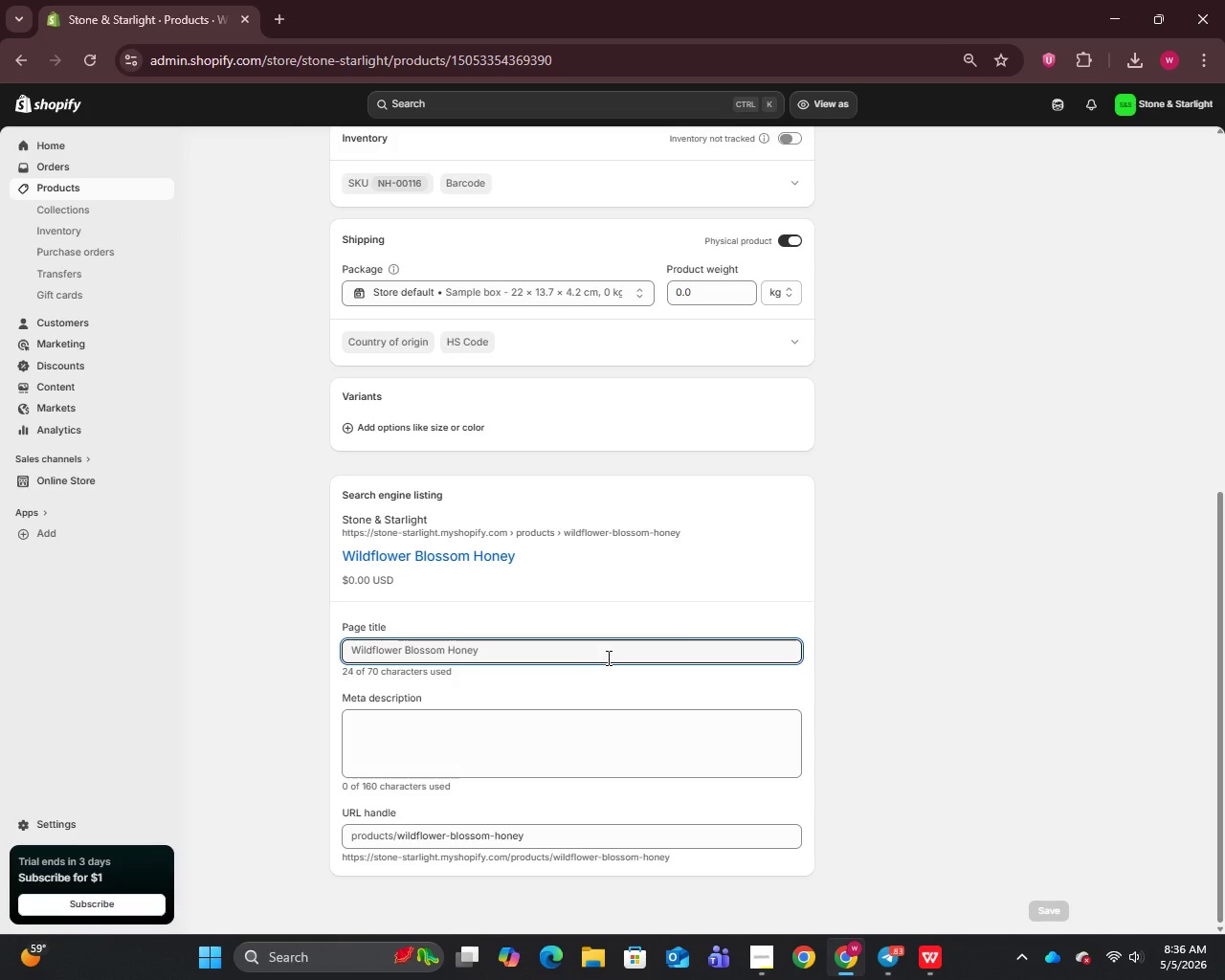 
type(Wildflower Blossom Honey - Raw Organic Local Honey | Nectar & Hive)
 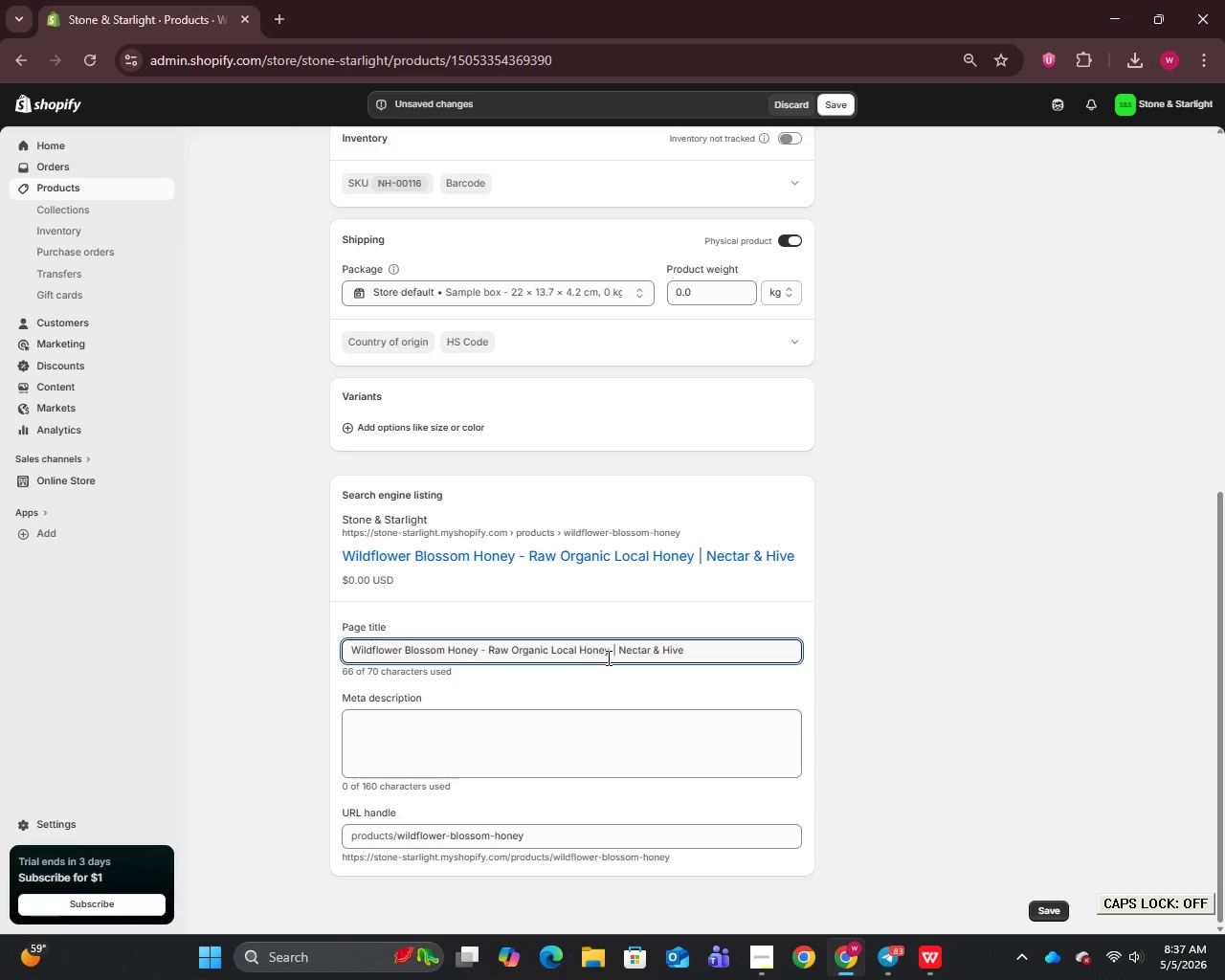 
left_click([617, 736])
 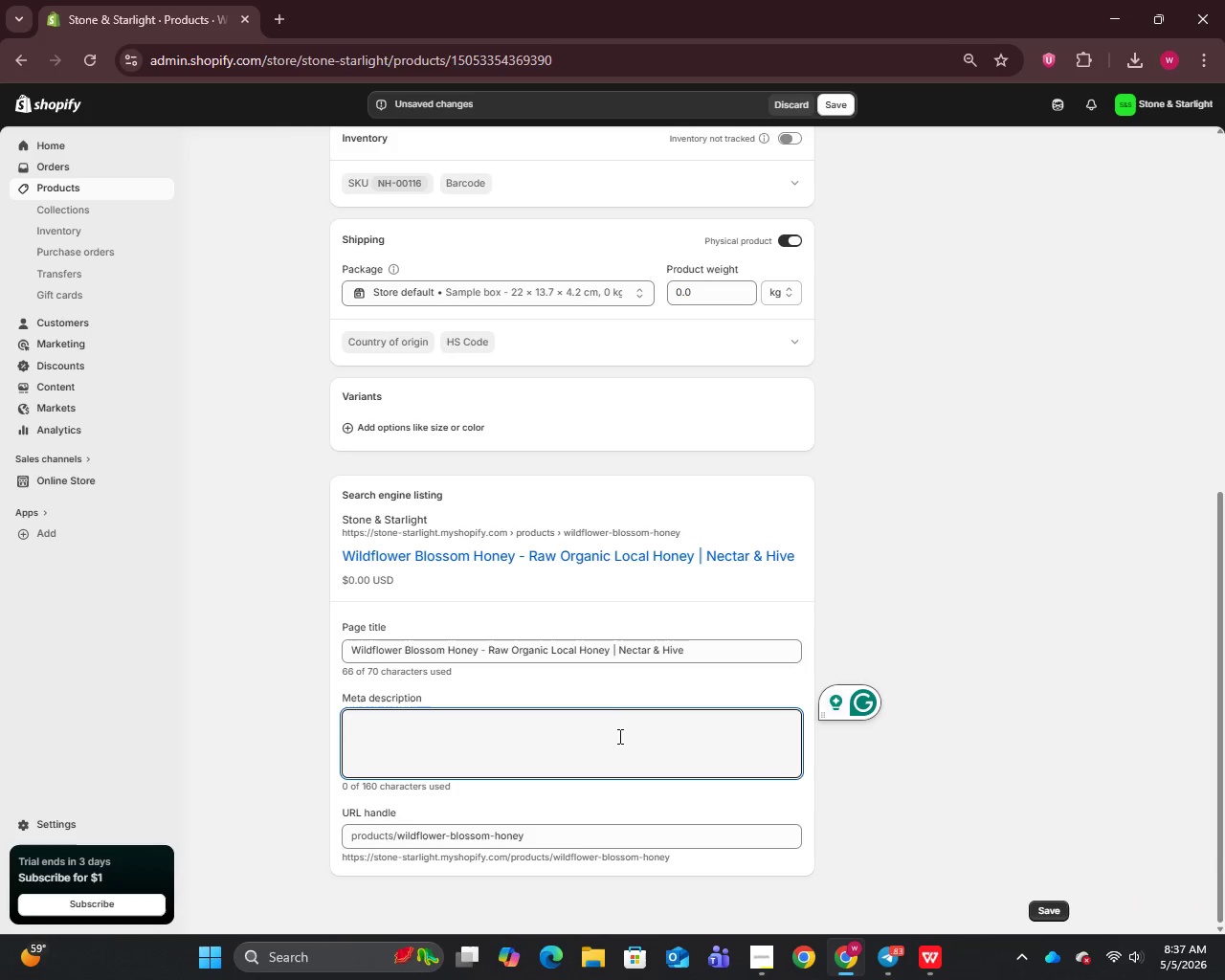 
type(Pure wildflower blossom honey from a trusted sub)
key(Backspace)
type(stainable apiary. Unfiltered)
 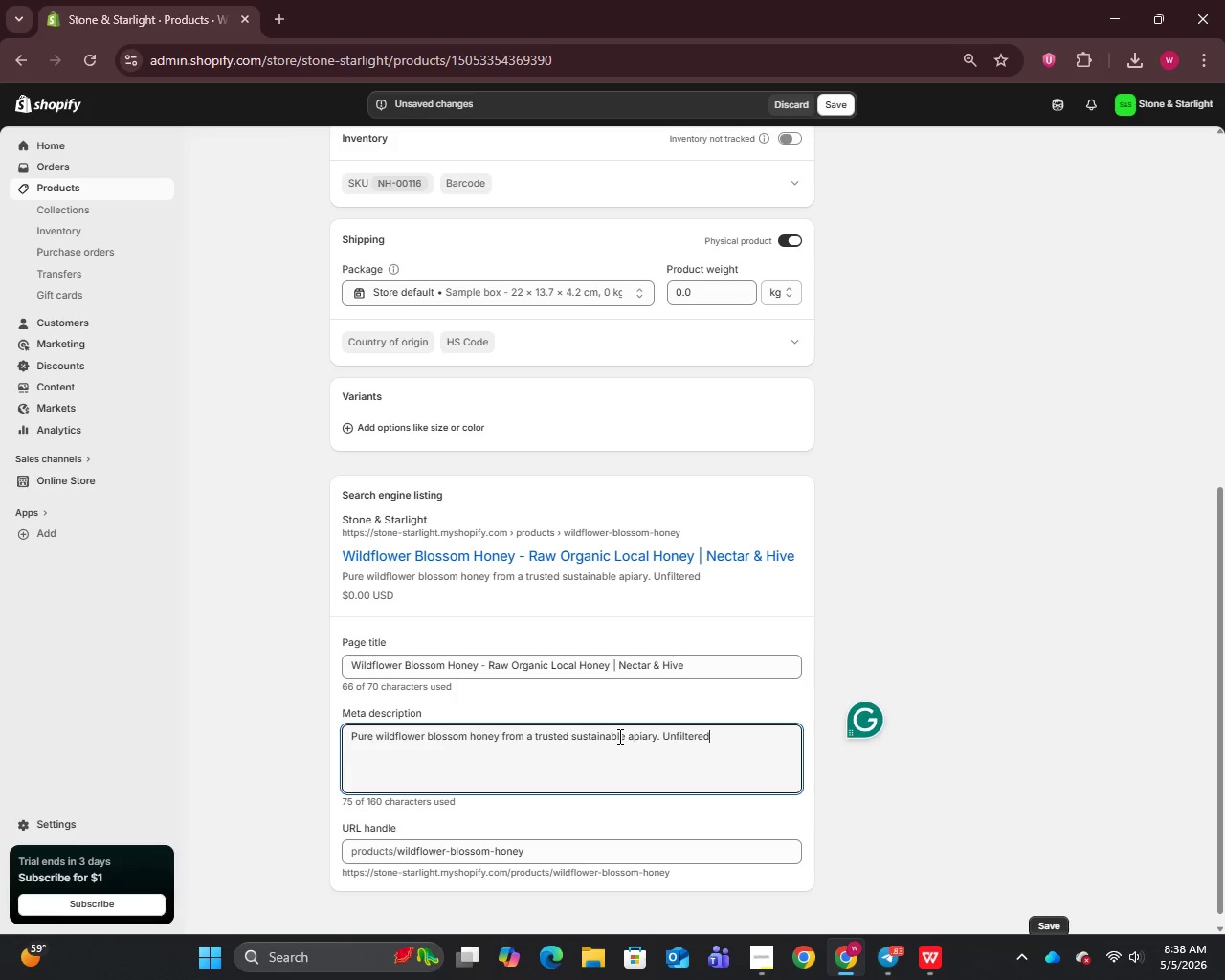 
type(, raw organic local honey bursting with seasonal pollen and natural sweetness.)
 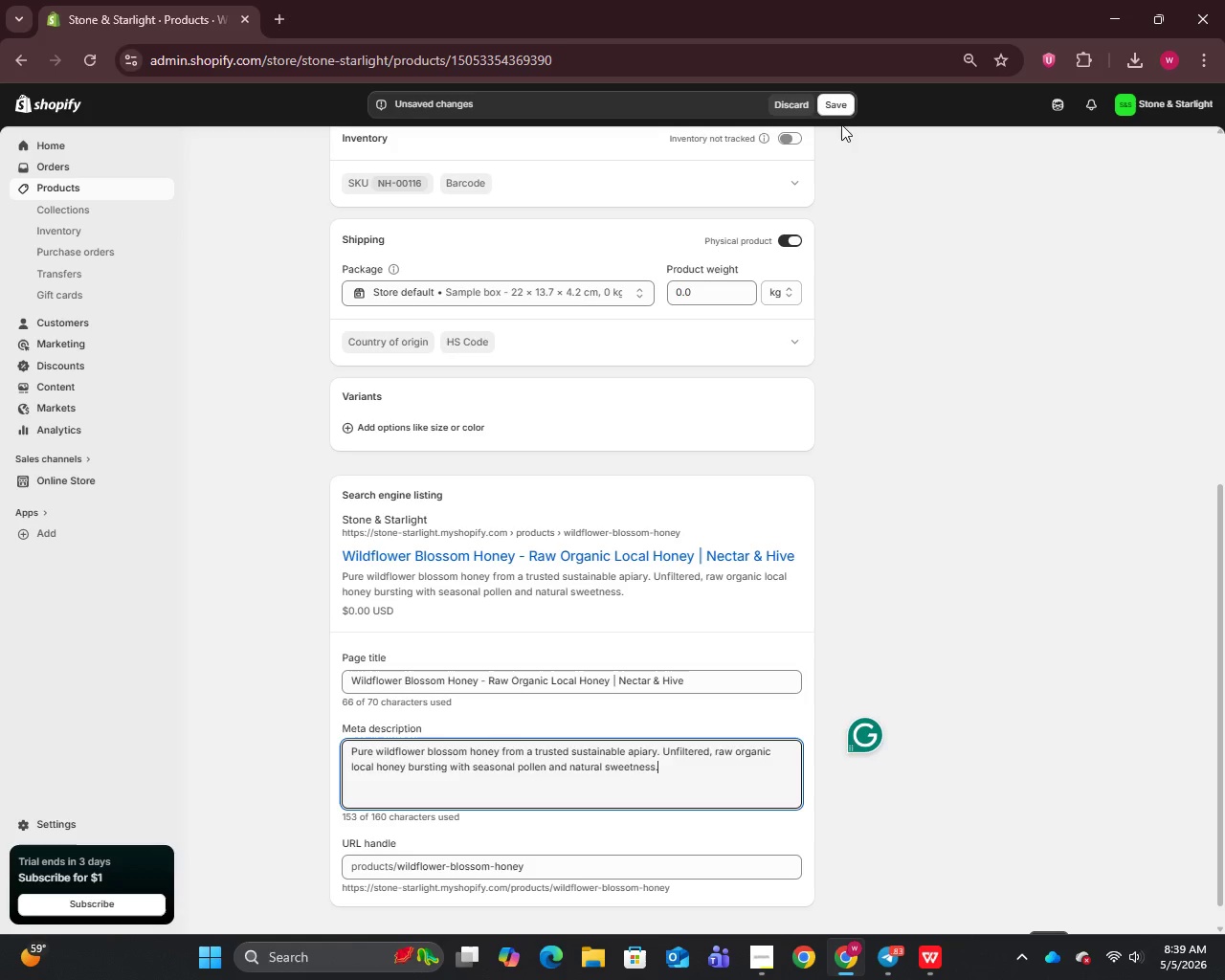 
scroll: coordinate [706, 461], scroll_direction: up, amount: 7.0
 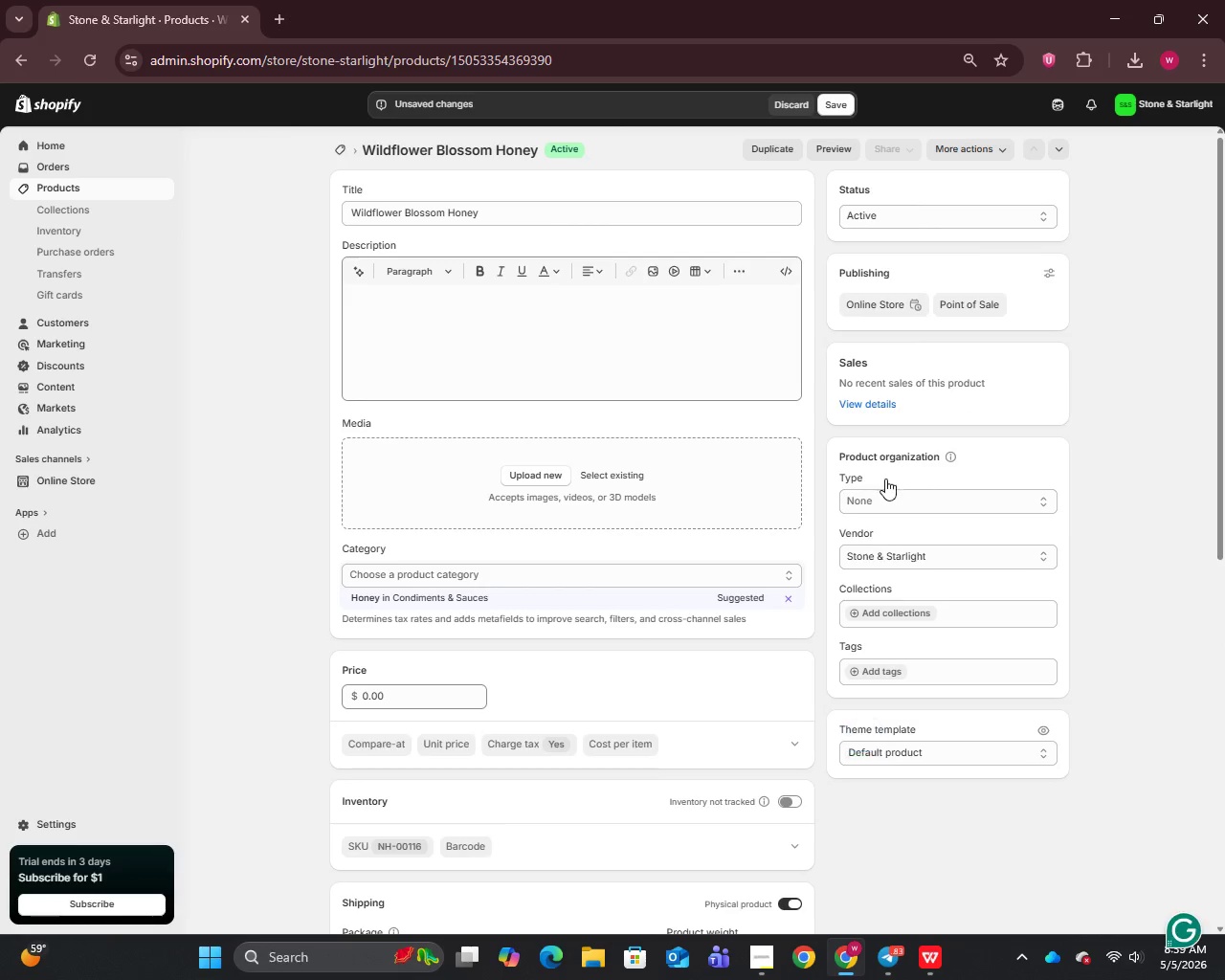 
left_click([881, 503])
 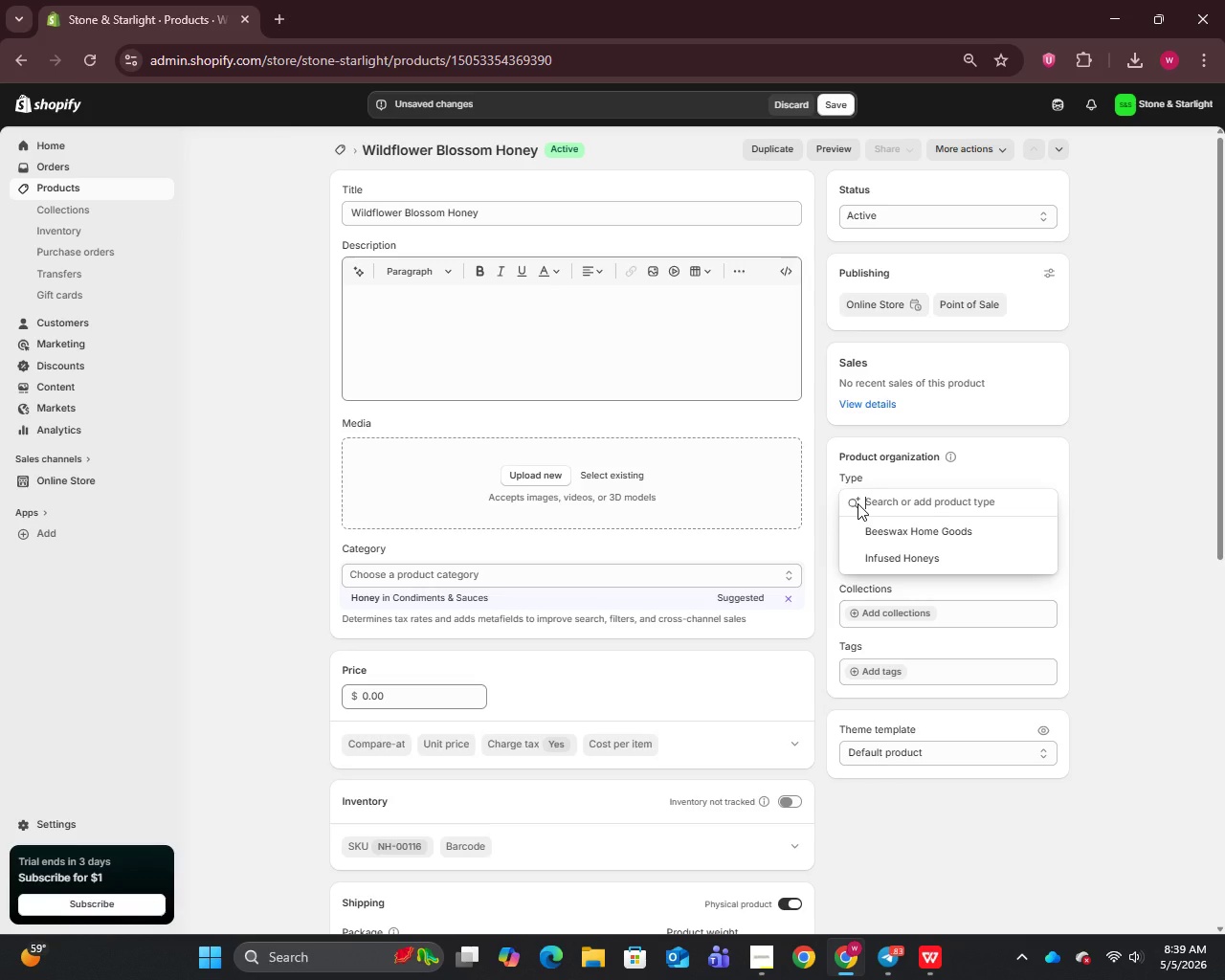 
wait(23.41)
 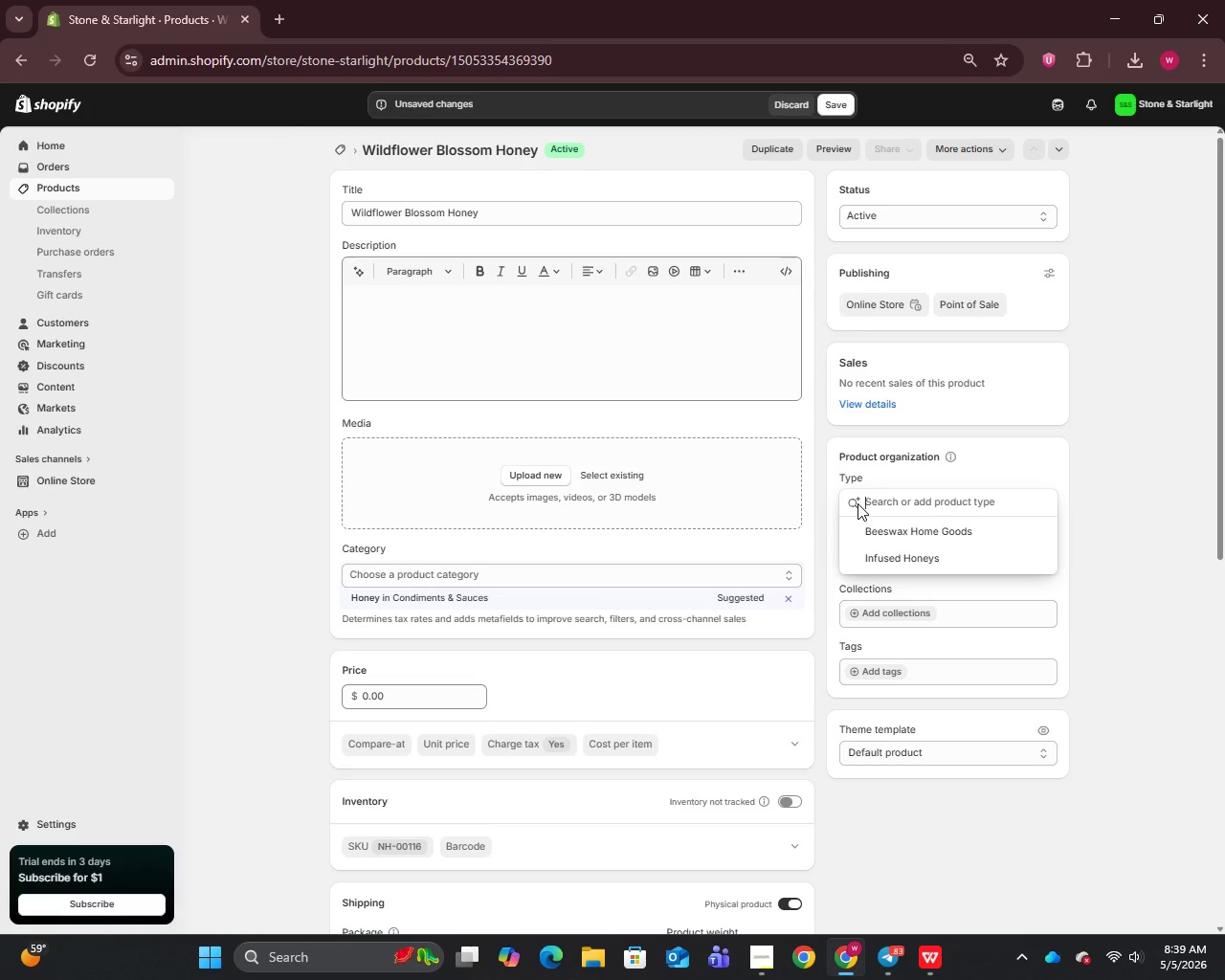 
type(Raw Honeys)
 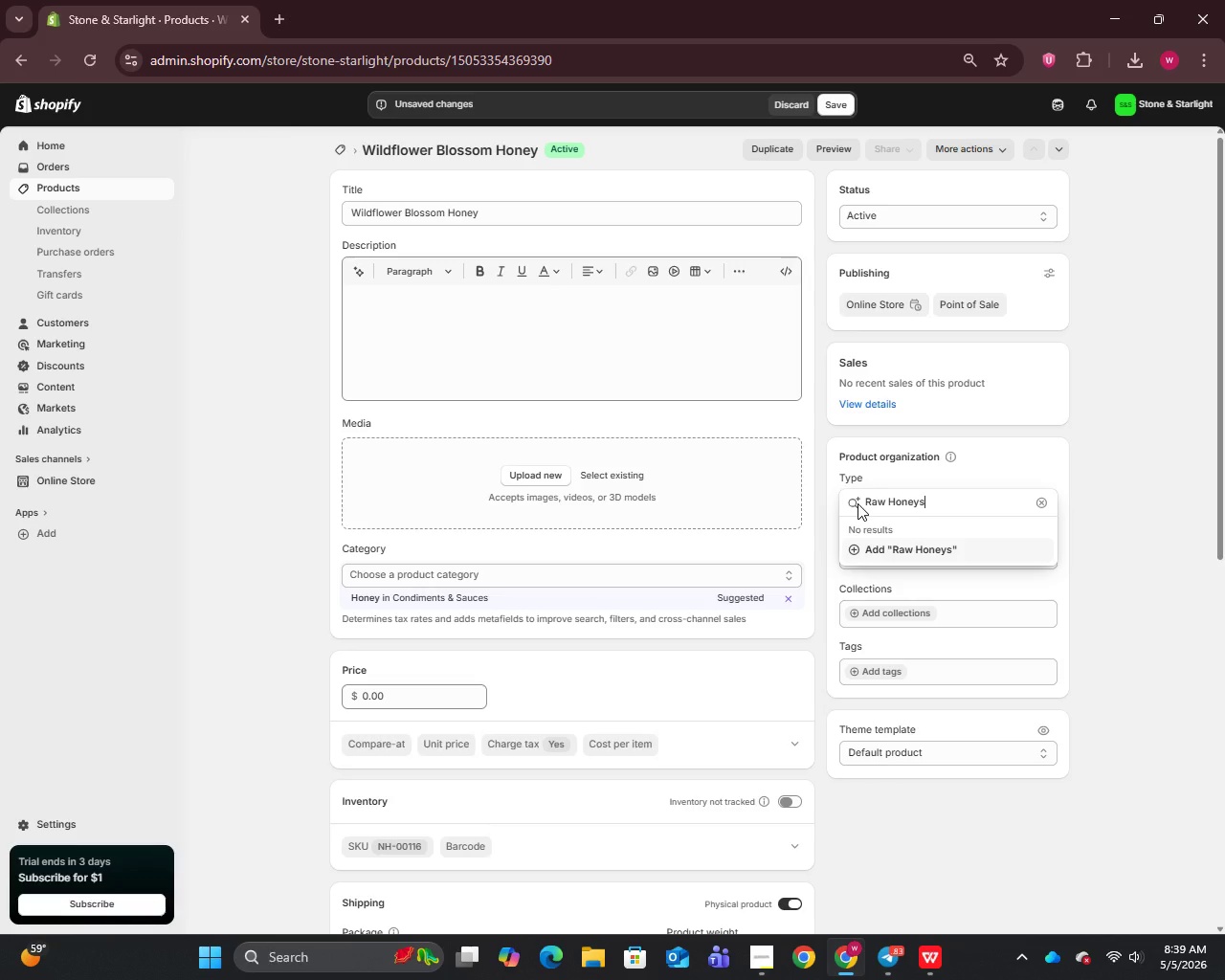 
key(Enter)
 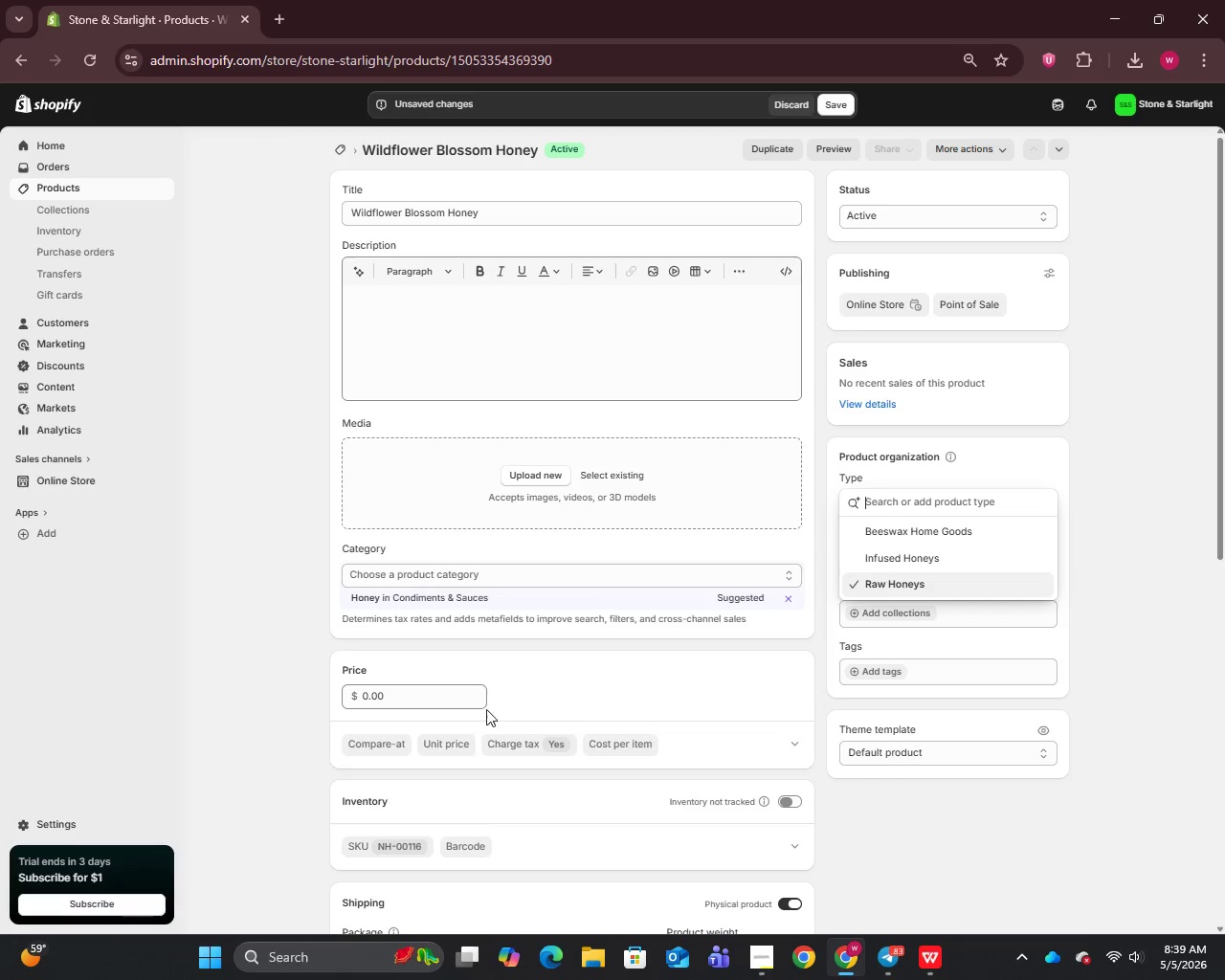 
left_click([438, 701])
 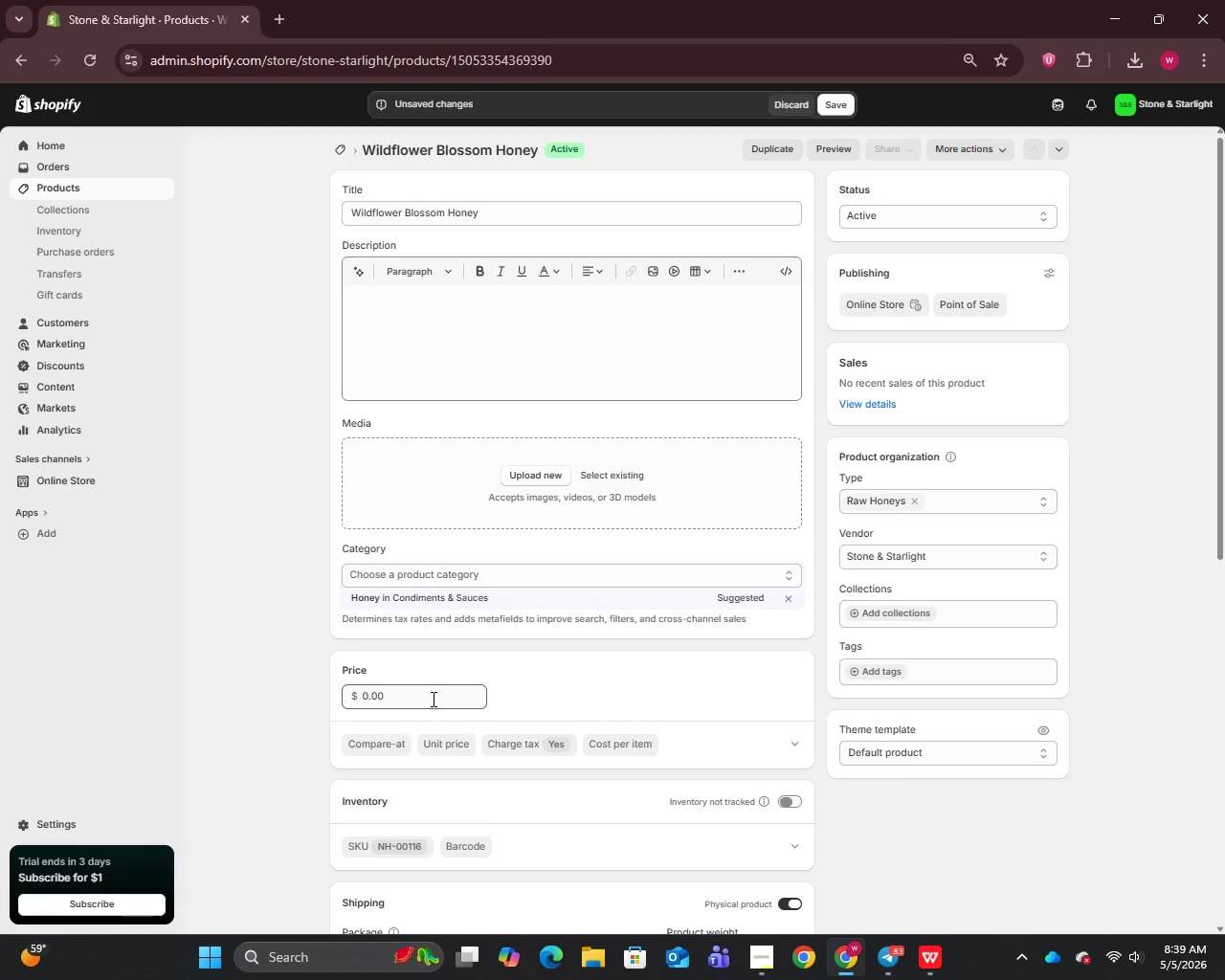 
key(Control+A)
 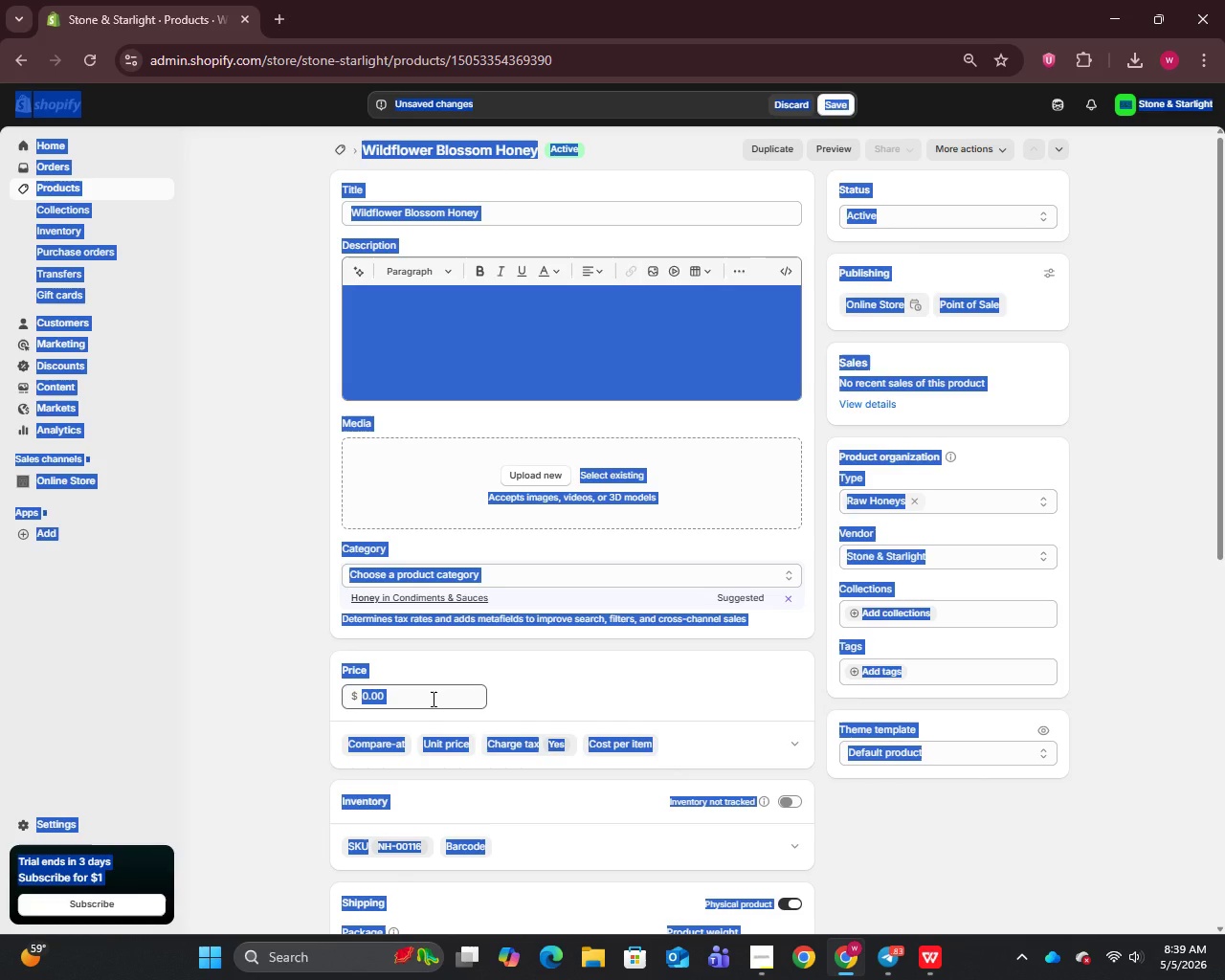 
left_click([432, 699])
 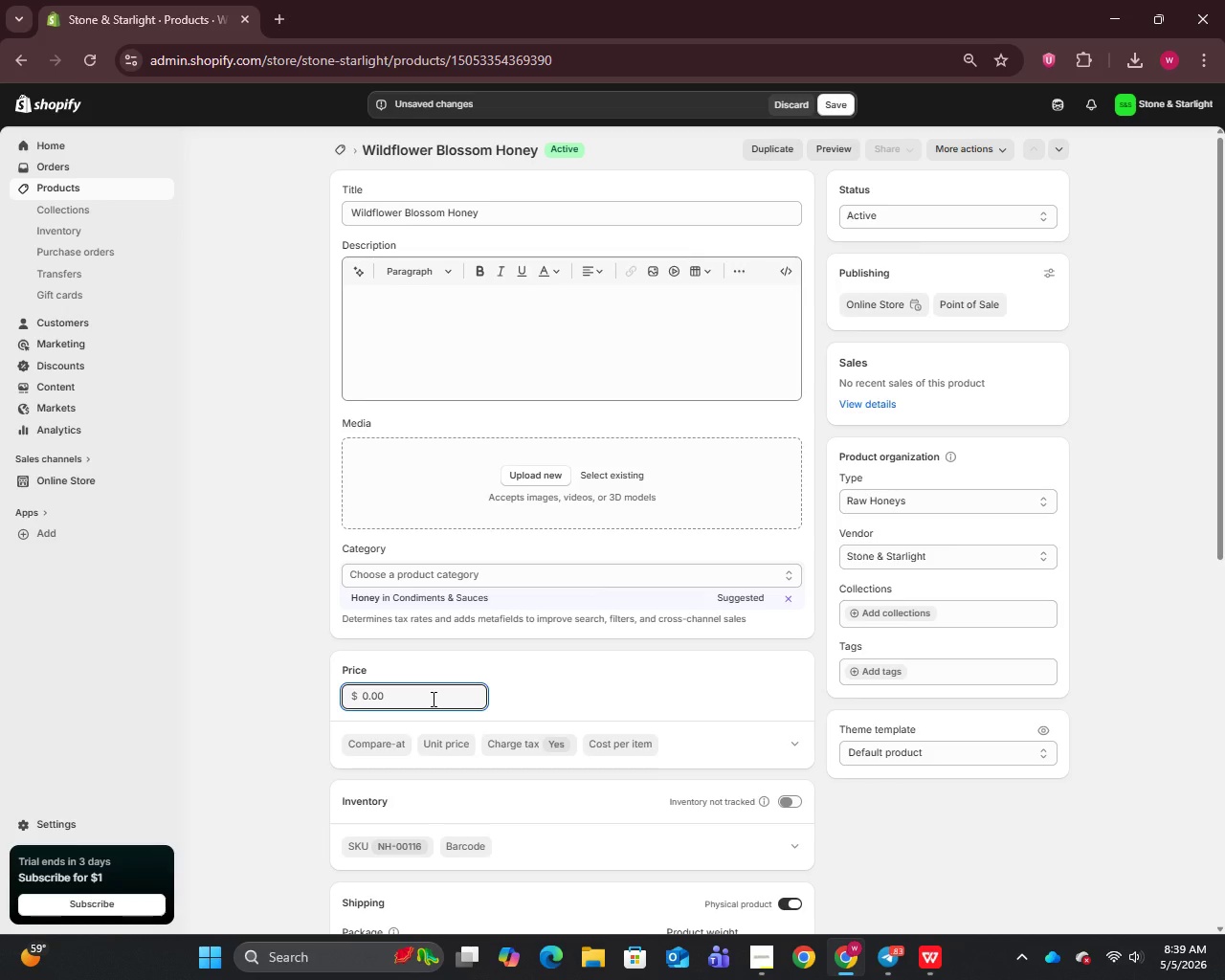 
key(Control+A)
 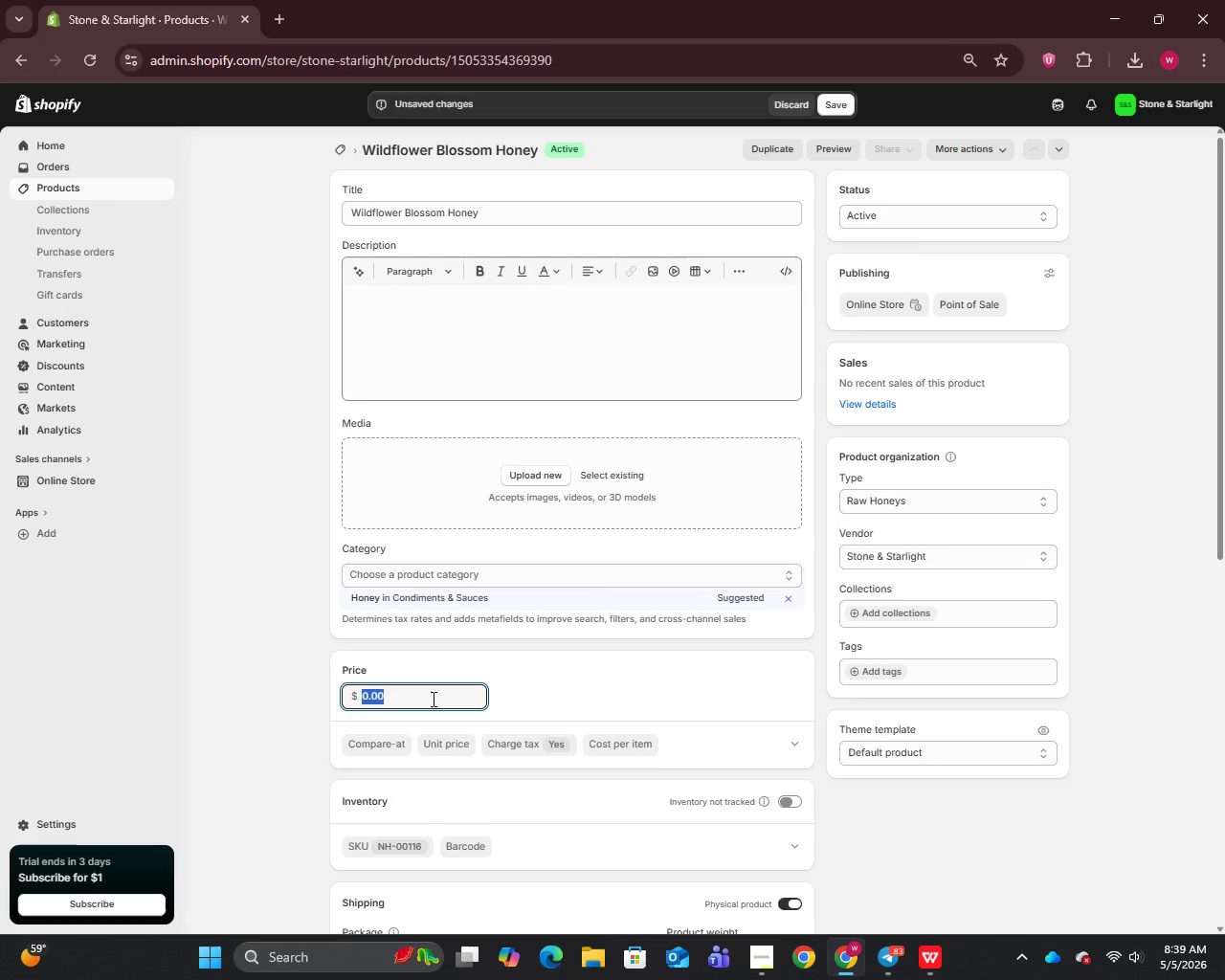 
type(90)
 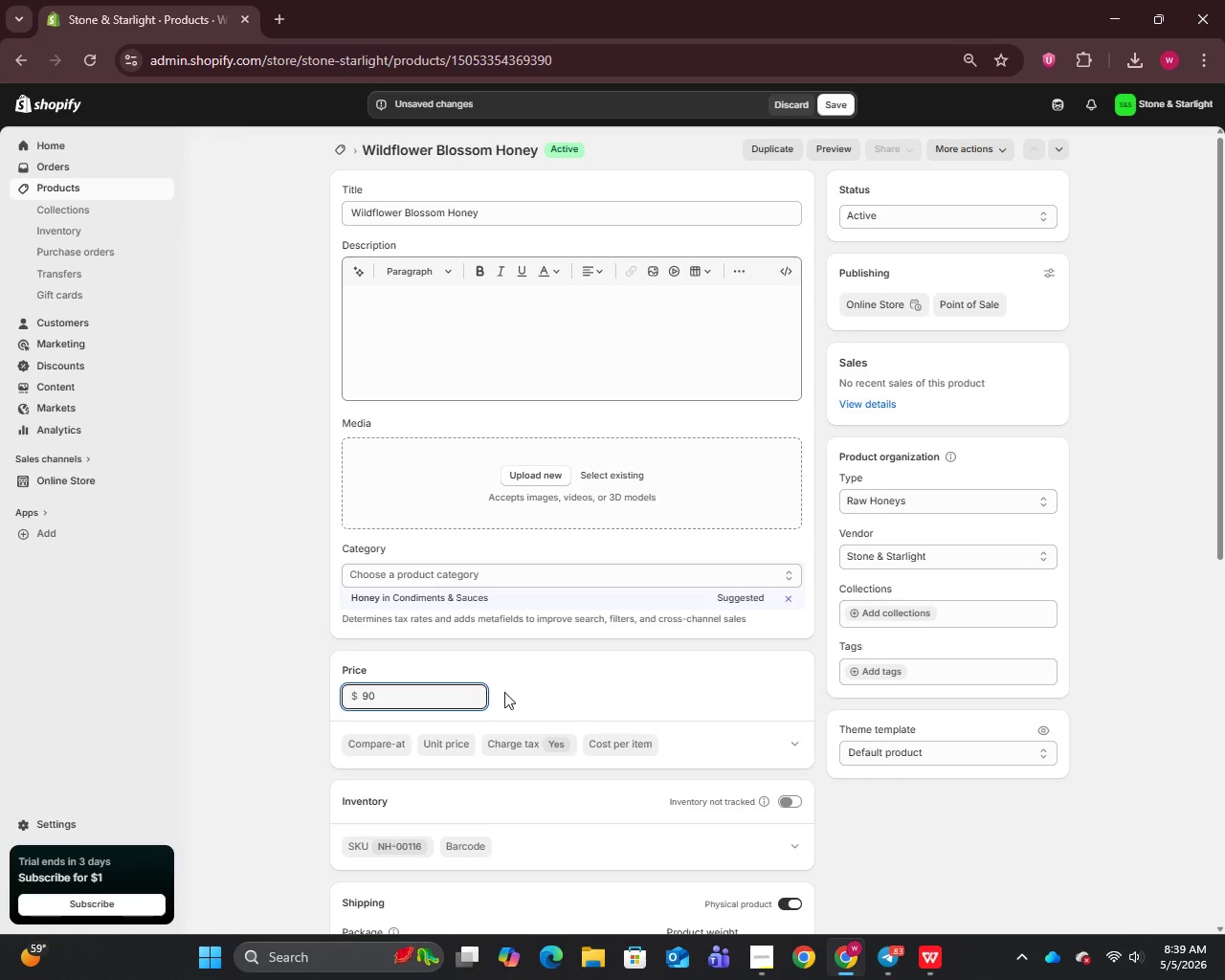 
left_click([505, 692])
 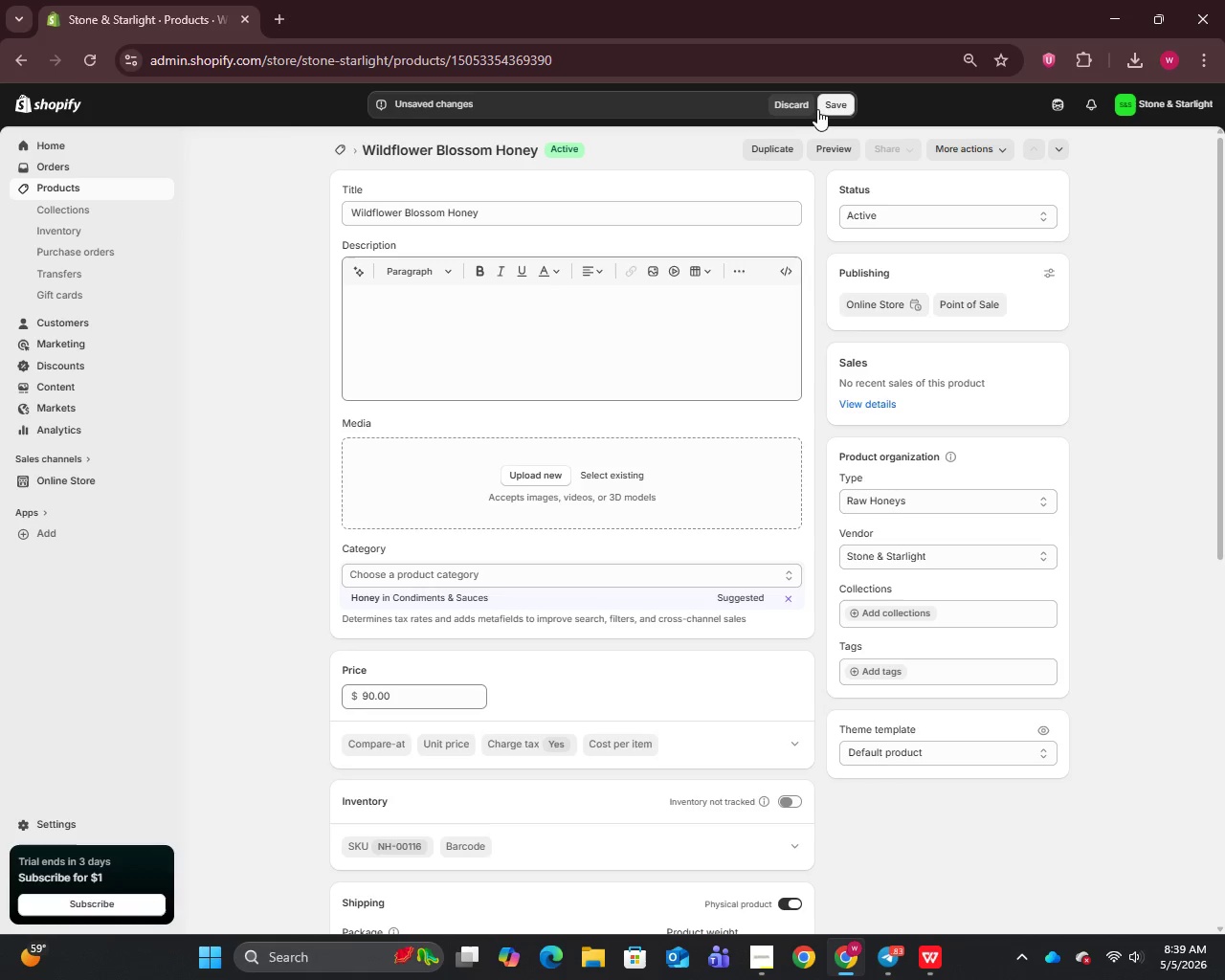 
left_click([829, 101])
 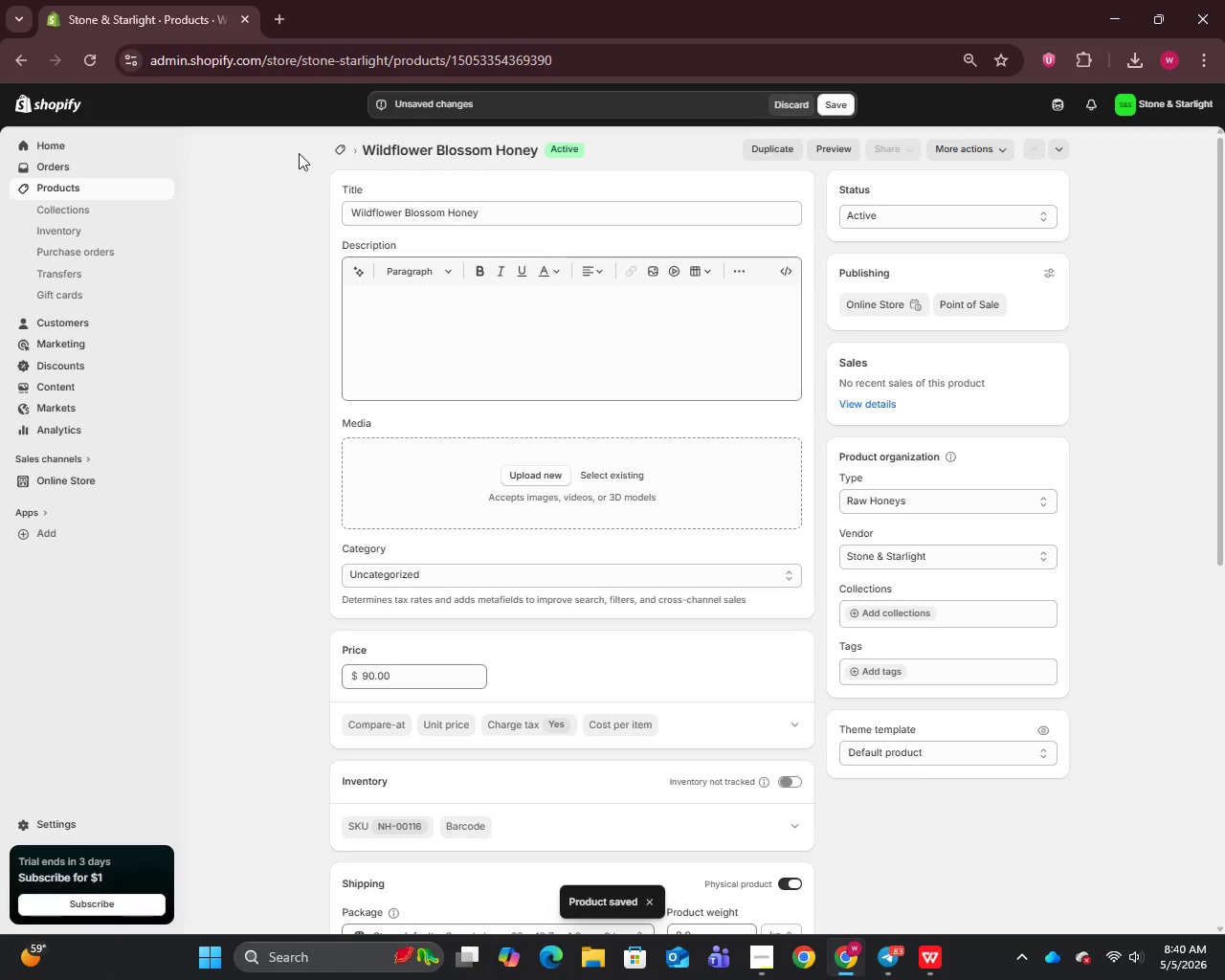 
wait(5.83)
 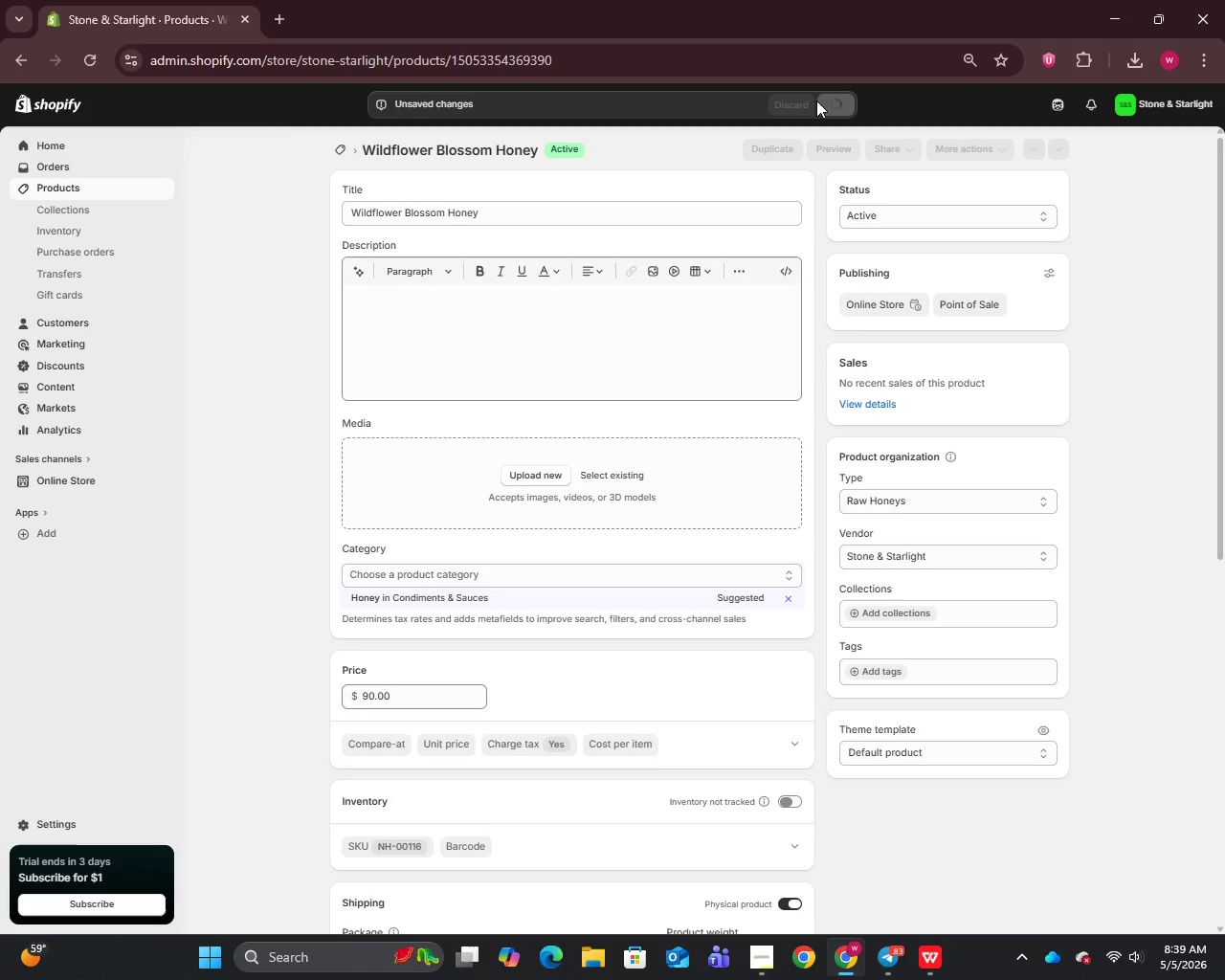 
left_click([66, 189])
 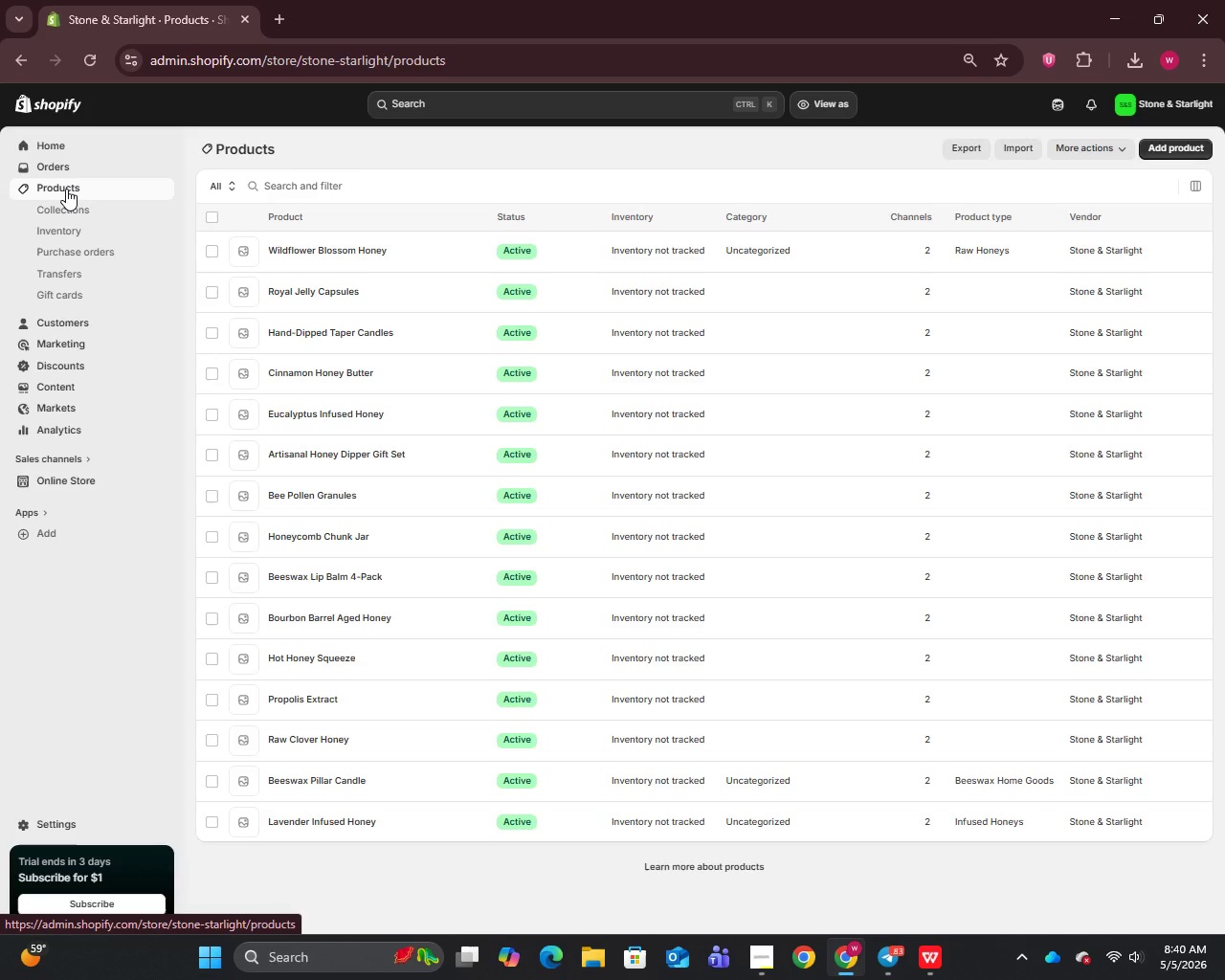 
wait(12.03)
 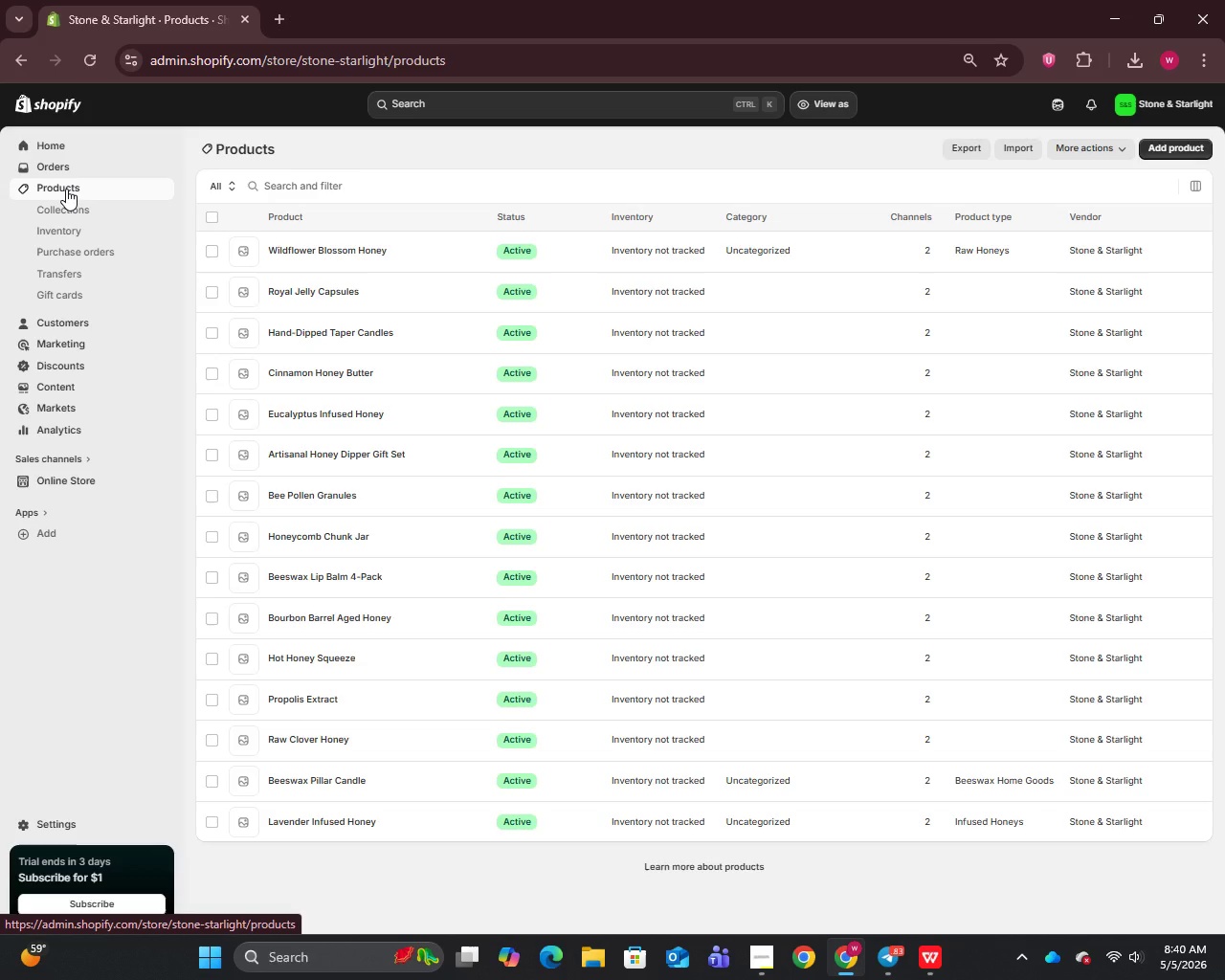 
left_click([323, 288])
 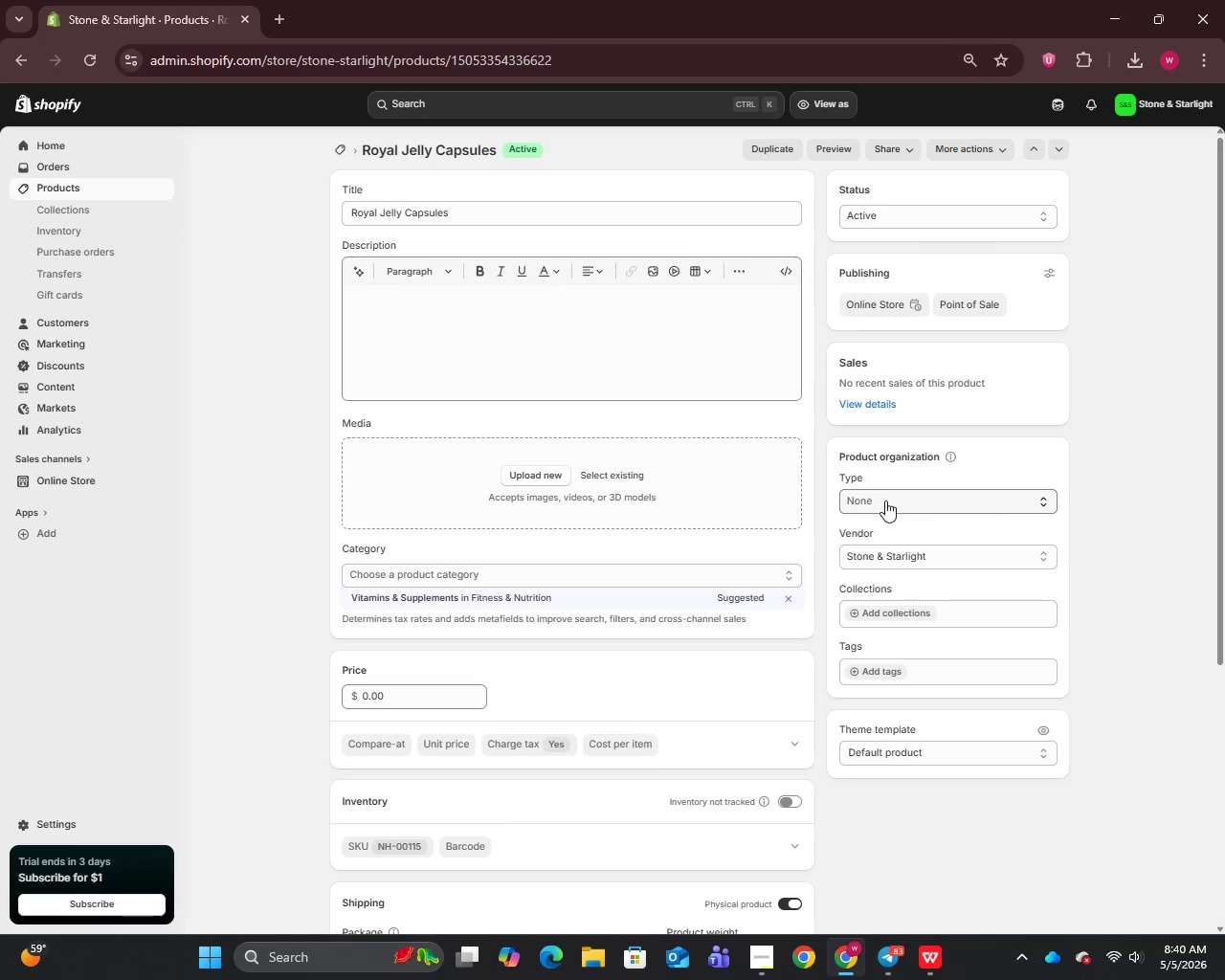 
wait(25.23)
 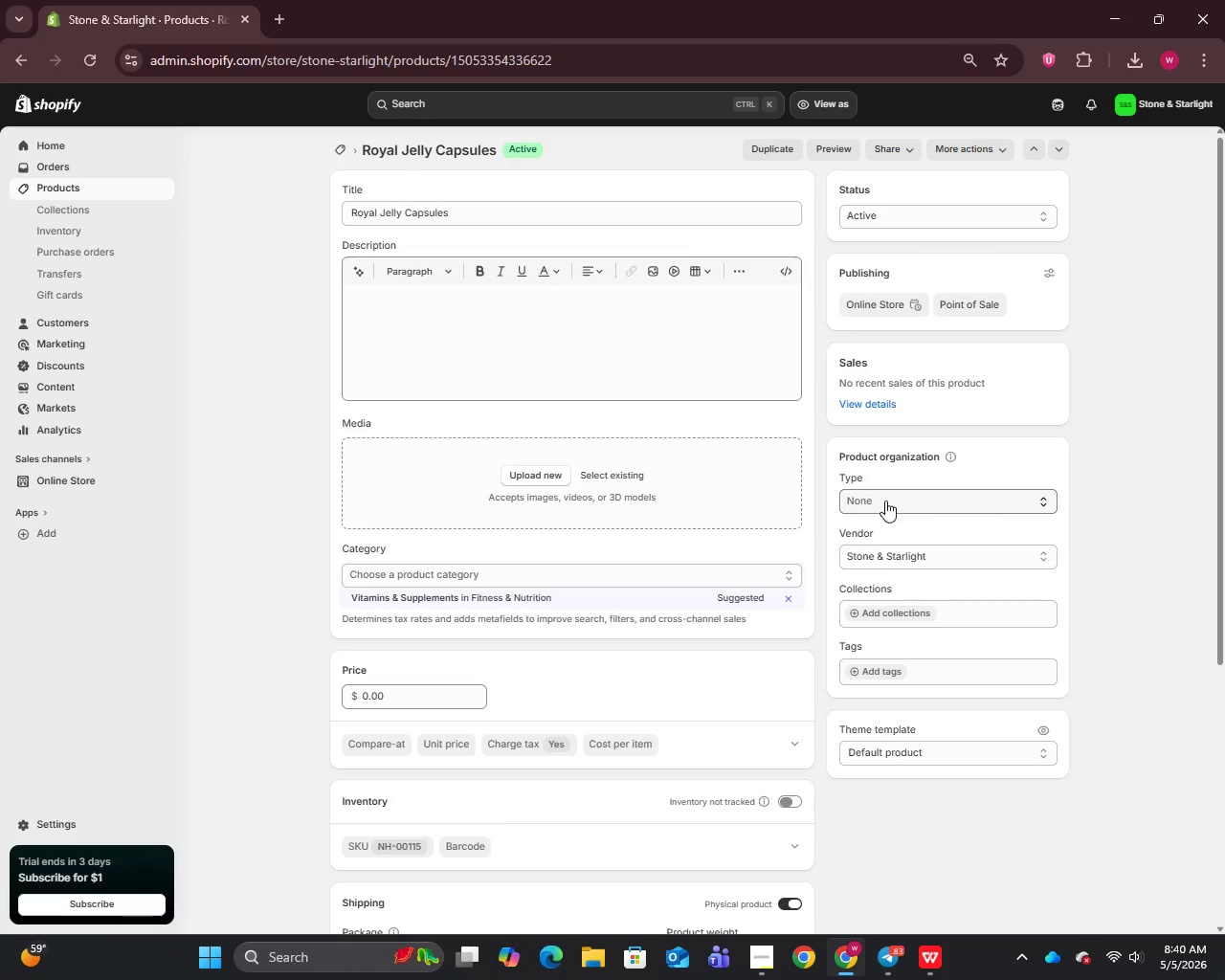 
type(Pollen & Propolis)
 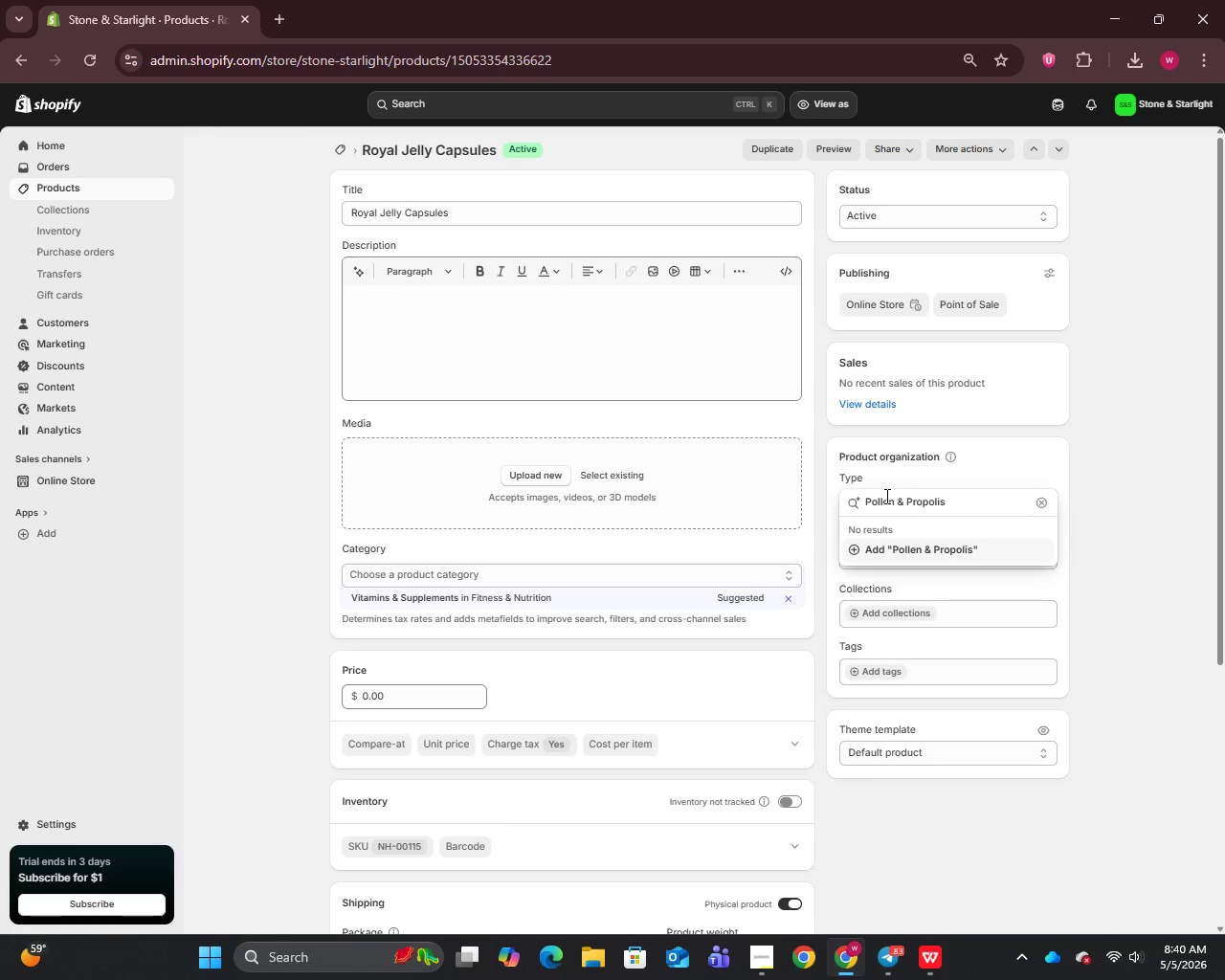 
key(Enter)
 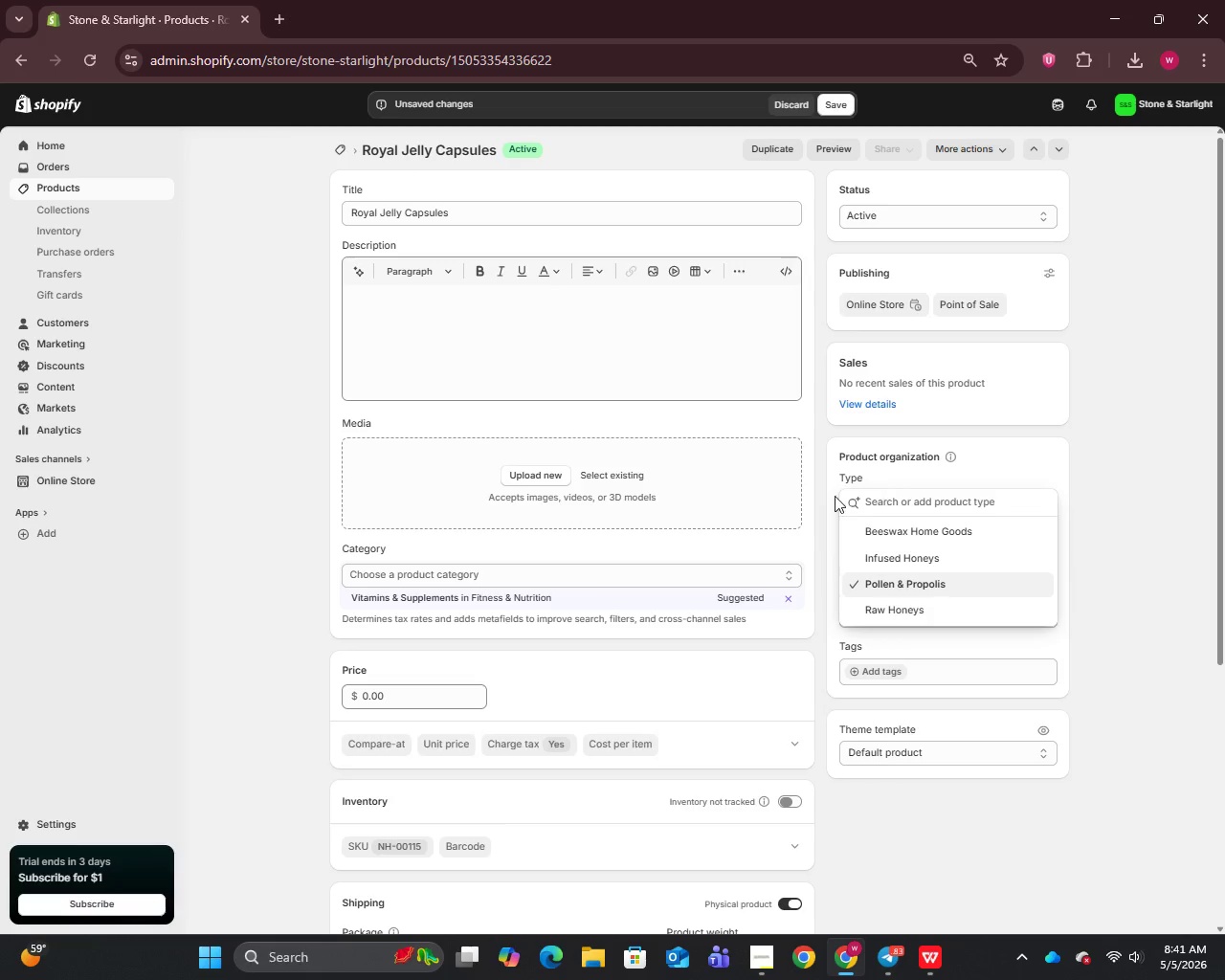 
scroll: coordinate [604, 549], scroll_direction: down, amount: 2.0
 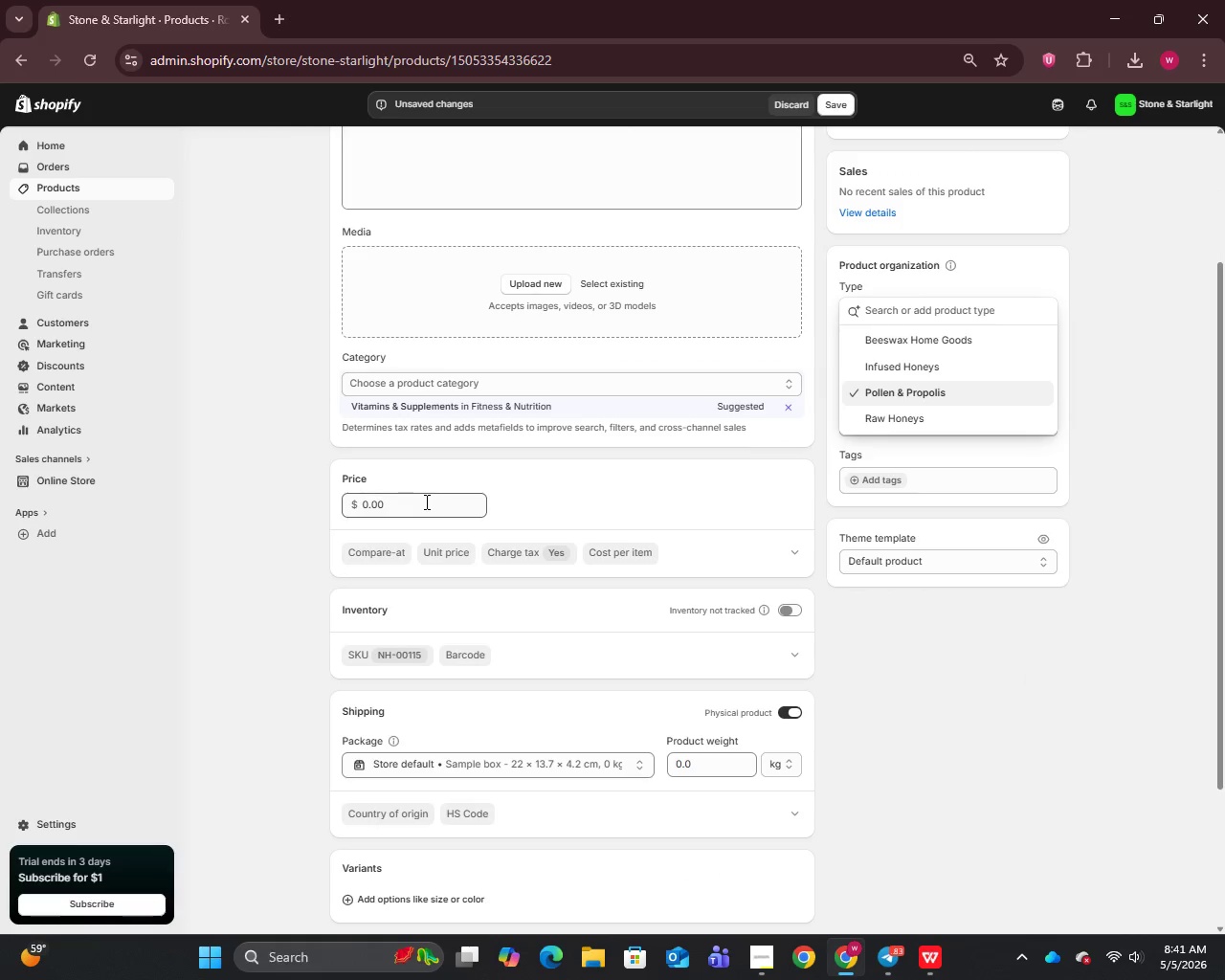 
left_click([425, 501])
 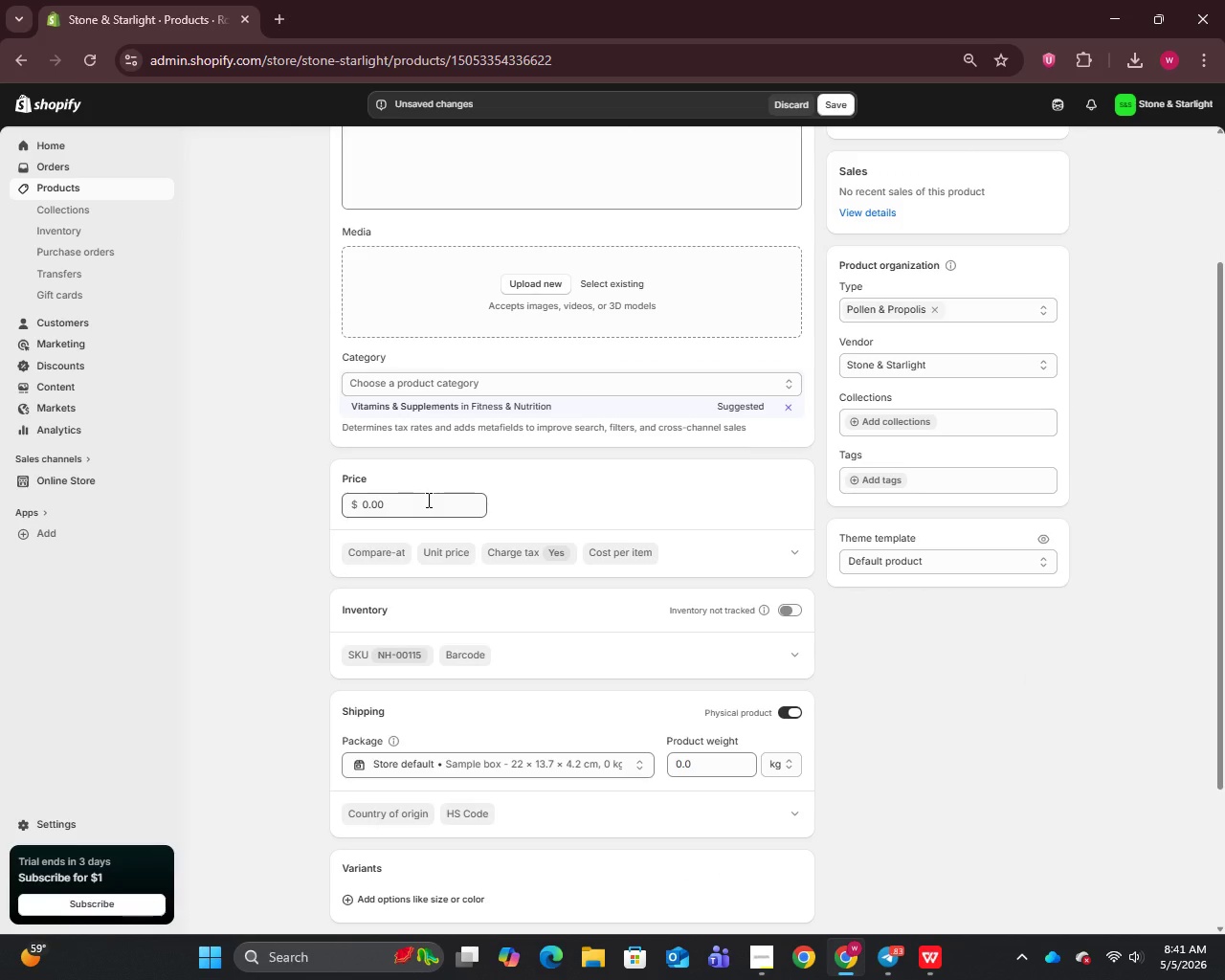 
key(Control+A)
 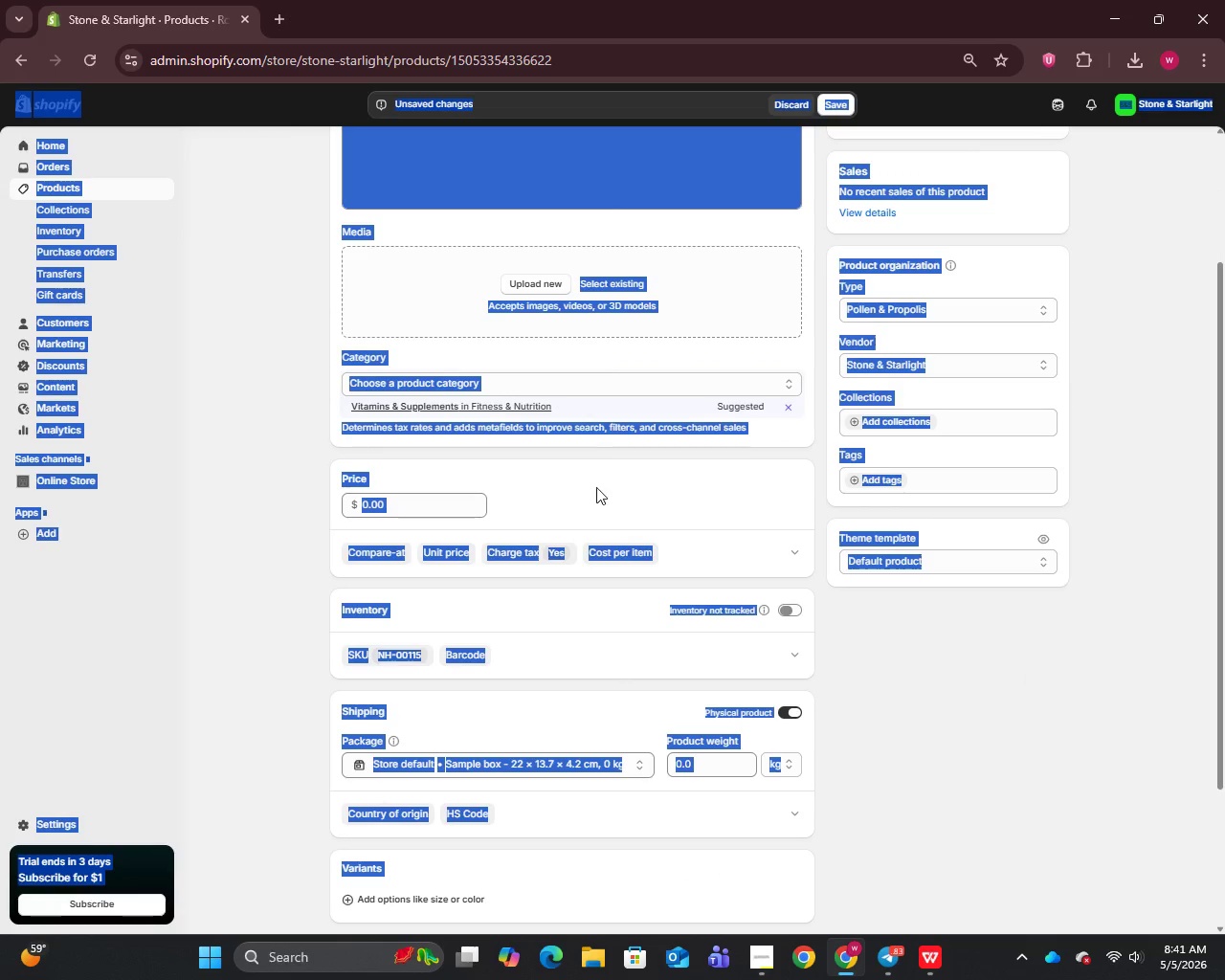 
double_click([479, 495])
 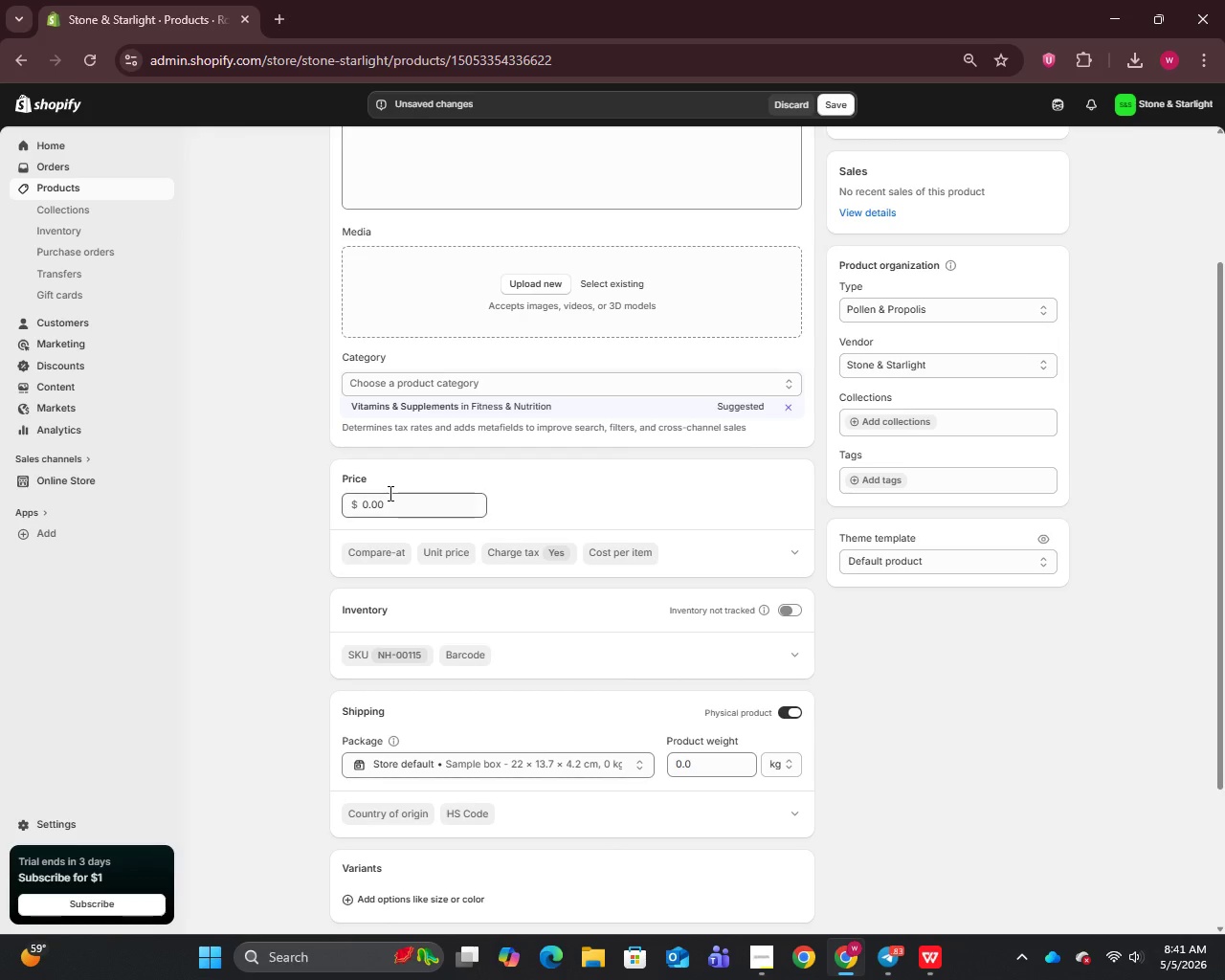 
left_click([390, 518])
 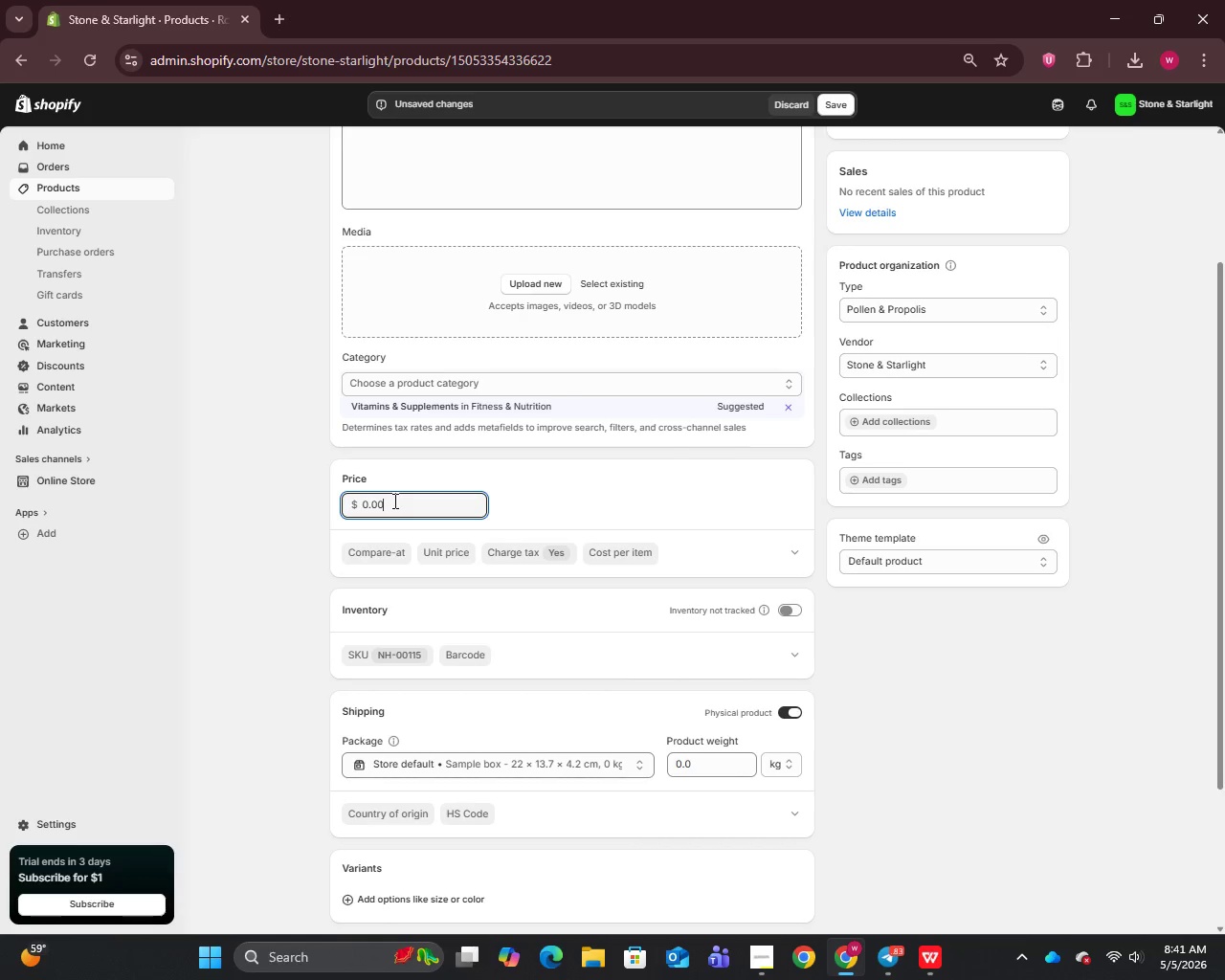 
wait(15.66)
 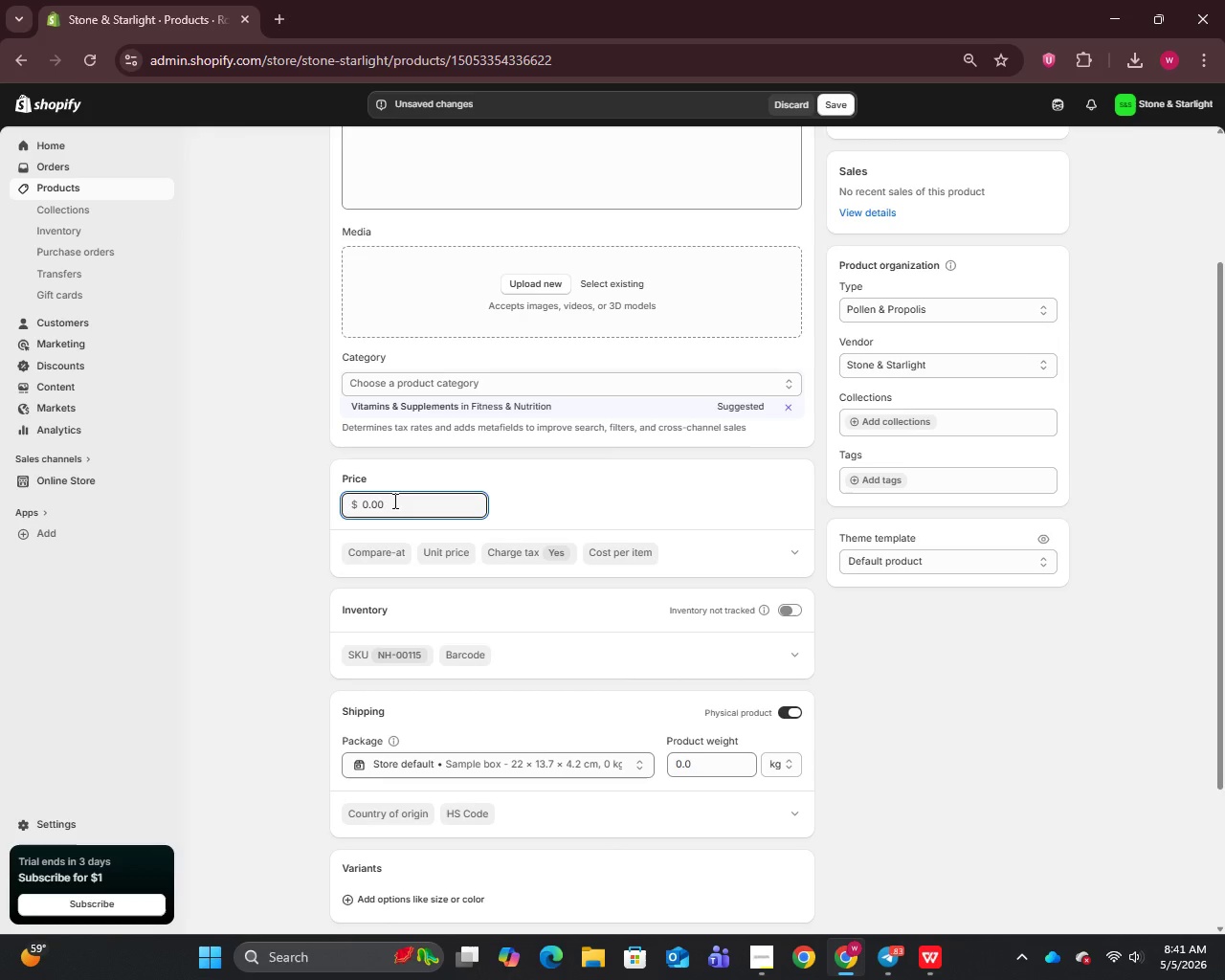 
key(Control+A)
 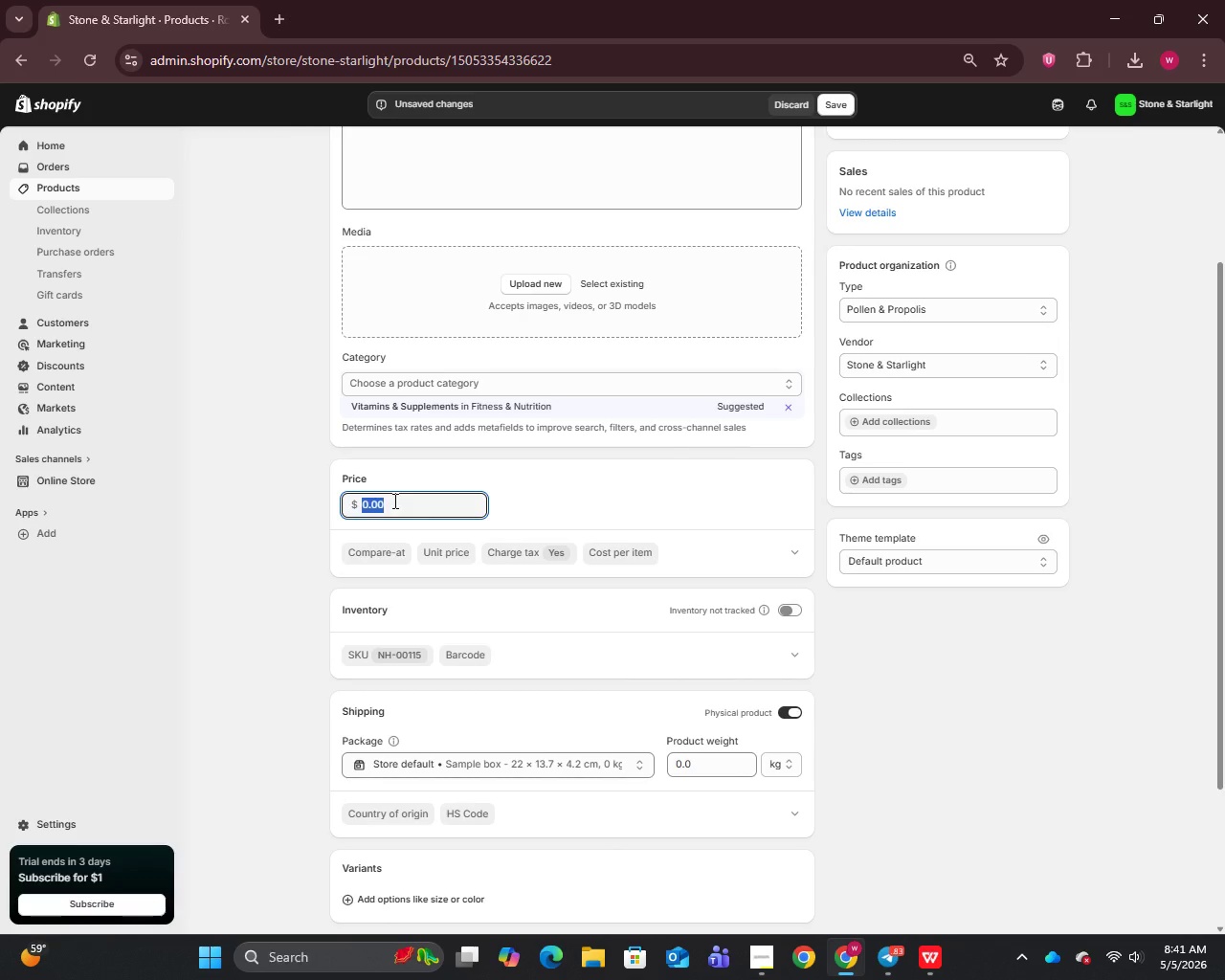 
type(45)
 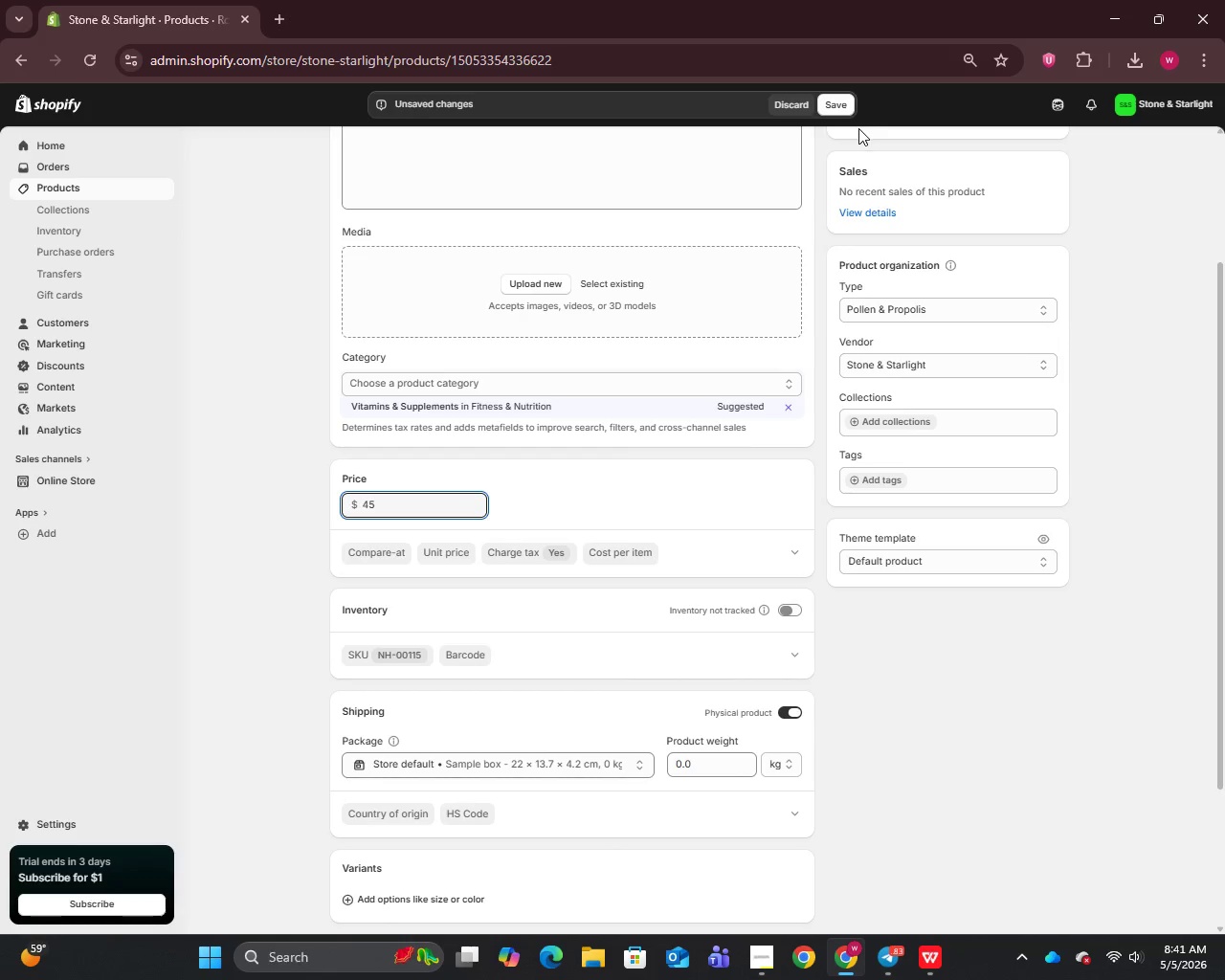 
left_click([843, 108])
 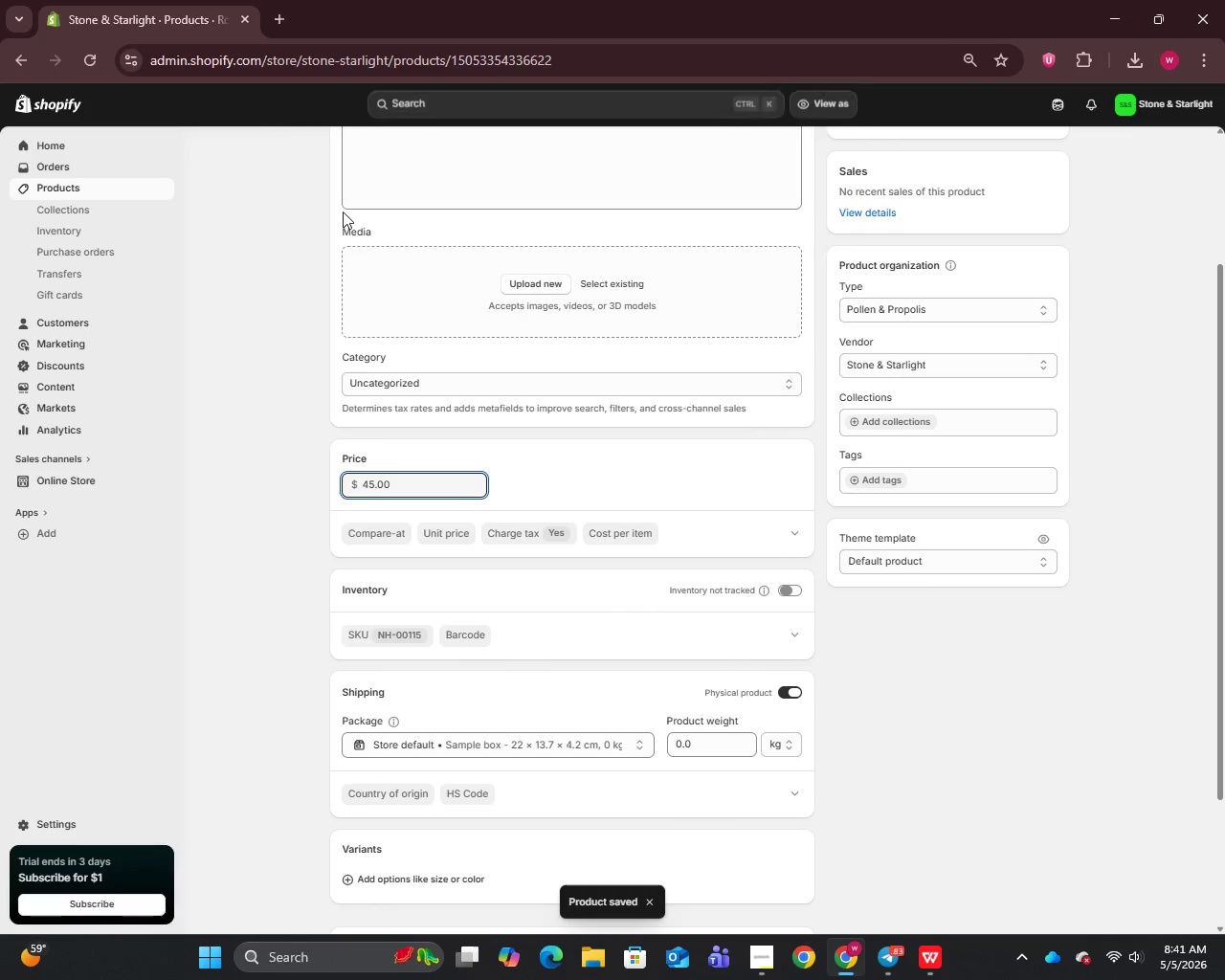 
wait(6.34)
 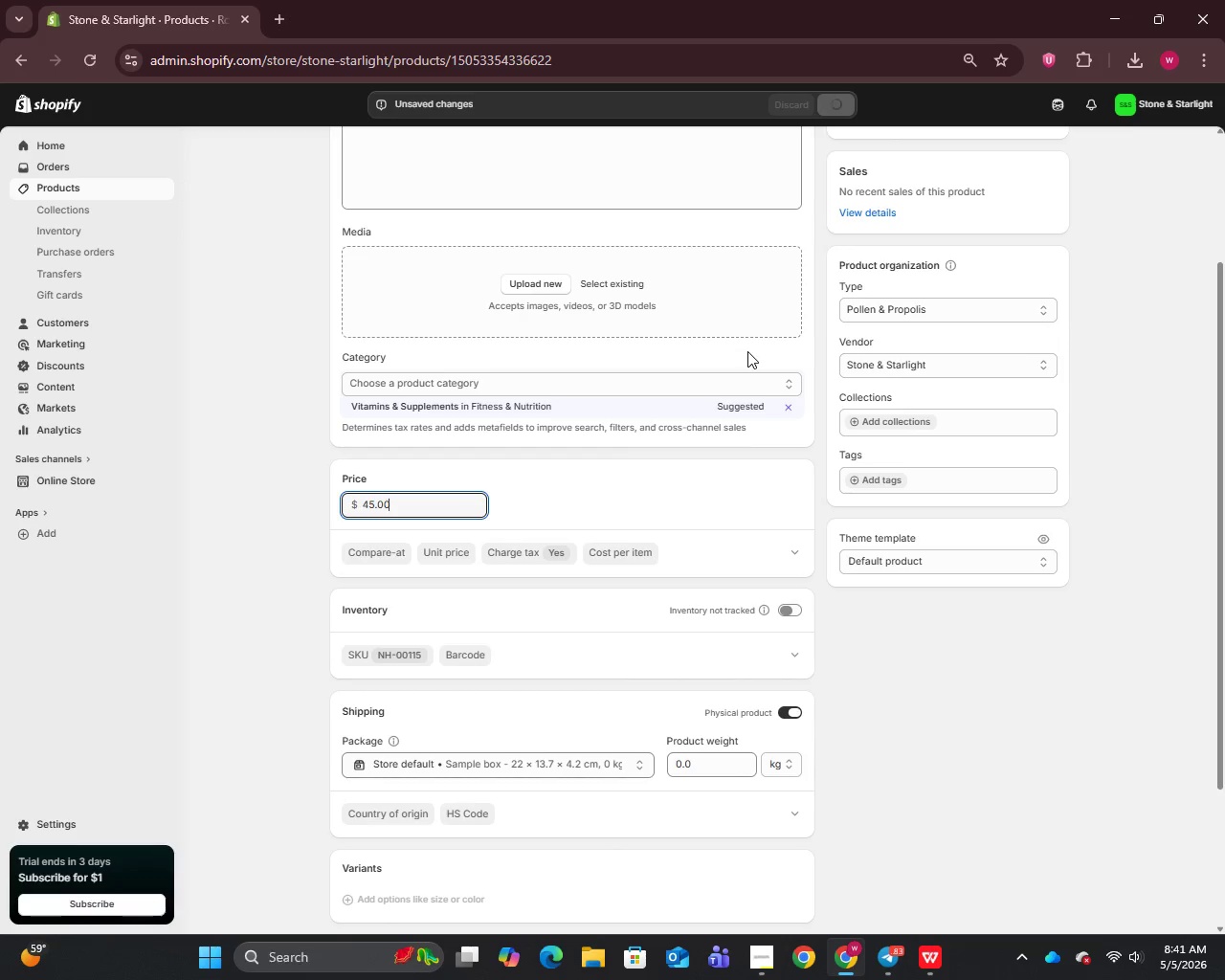 
left_click([55, 186])
 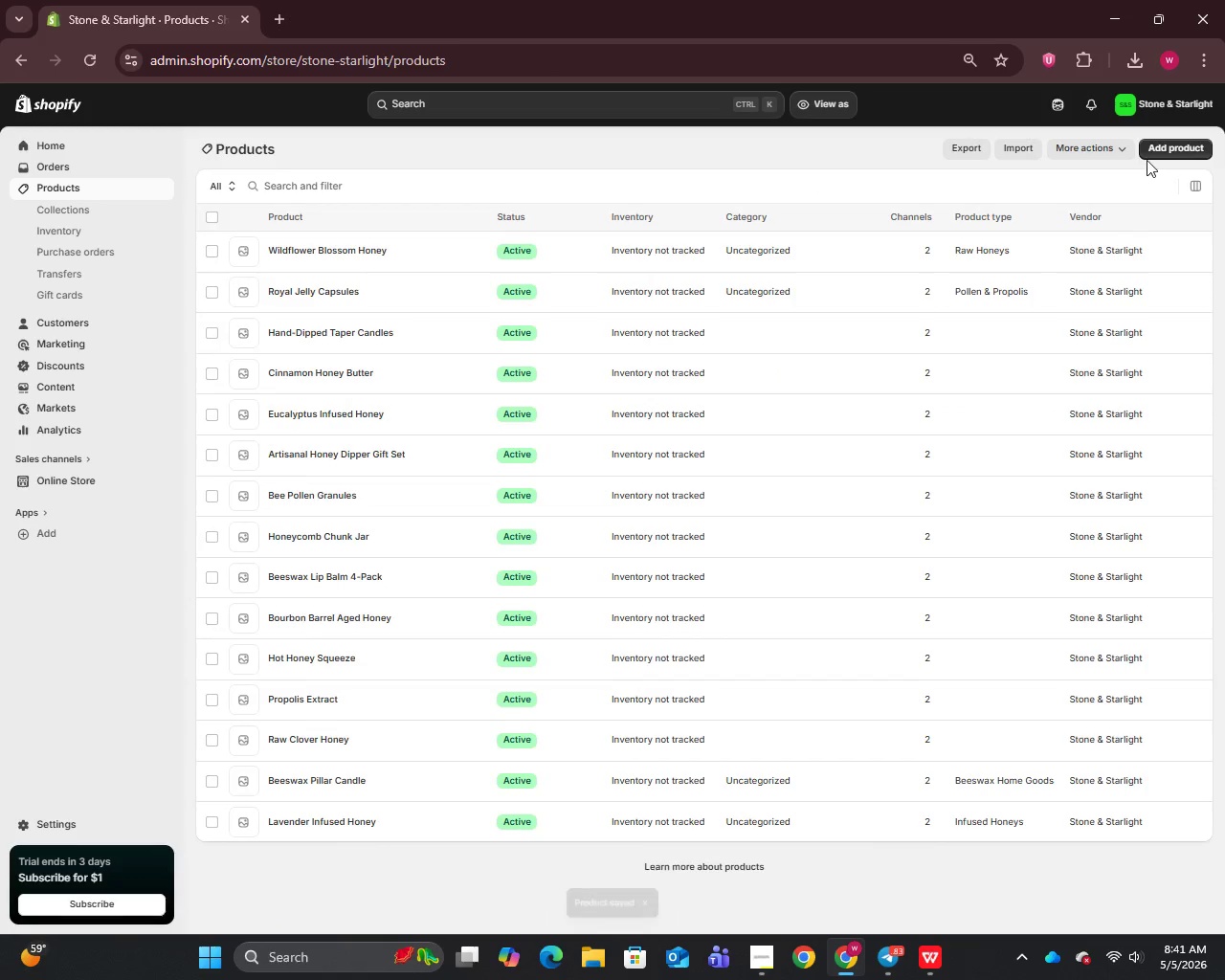 
left_click([1163, 150])
 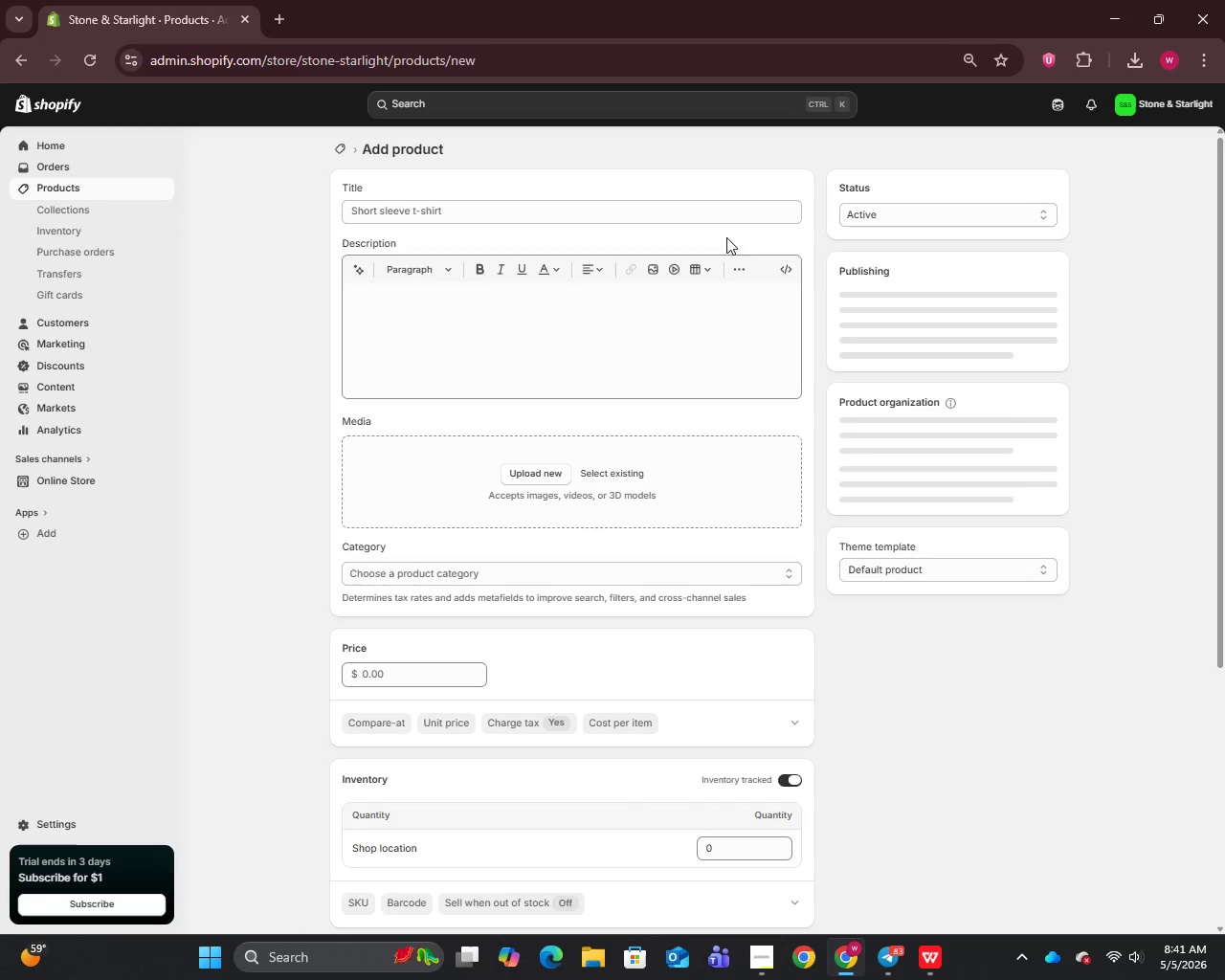 
left_click([557, 205])
 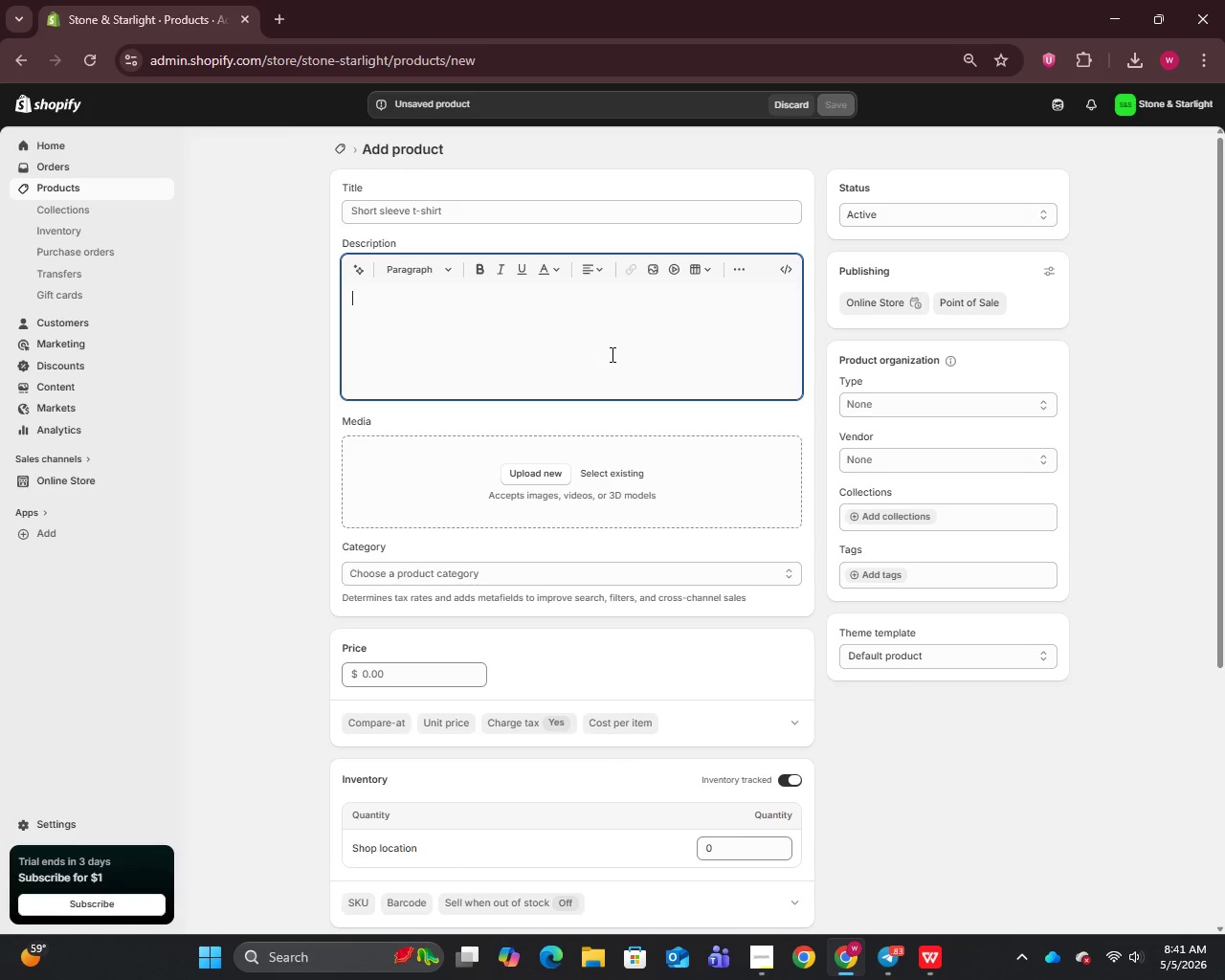 
left_click([498, 212])
 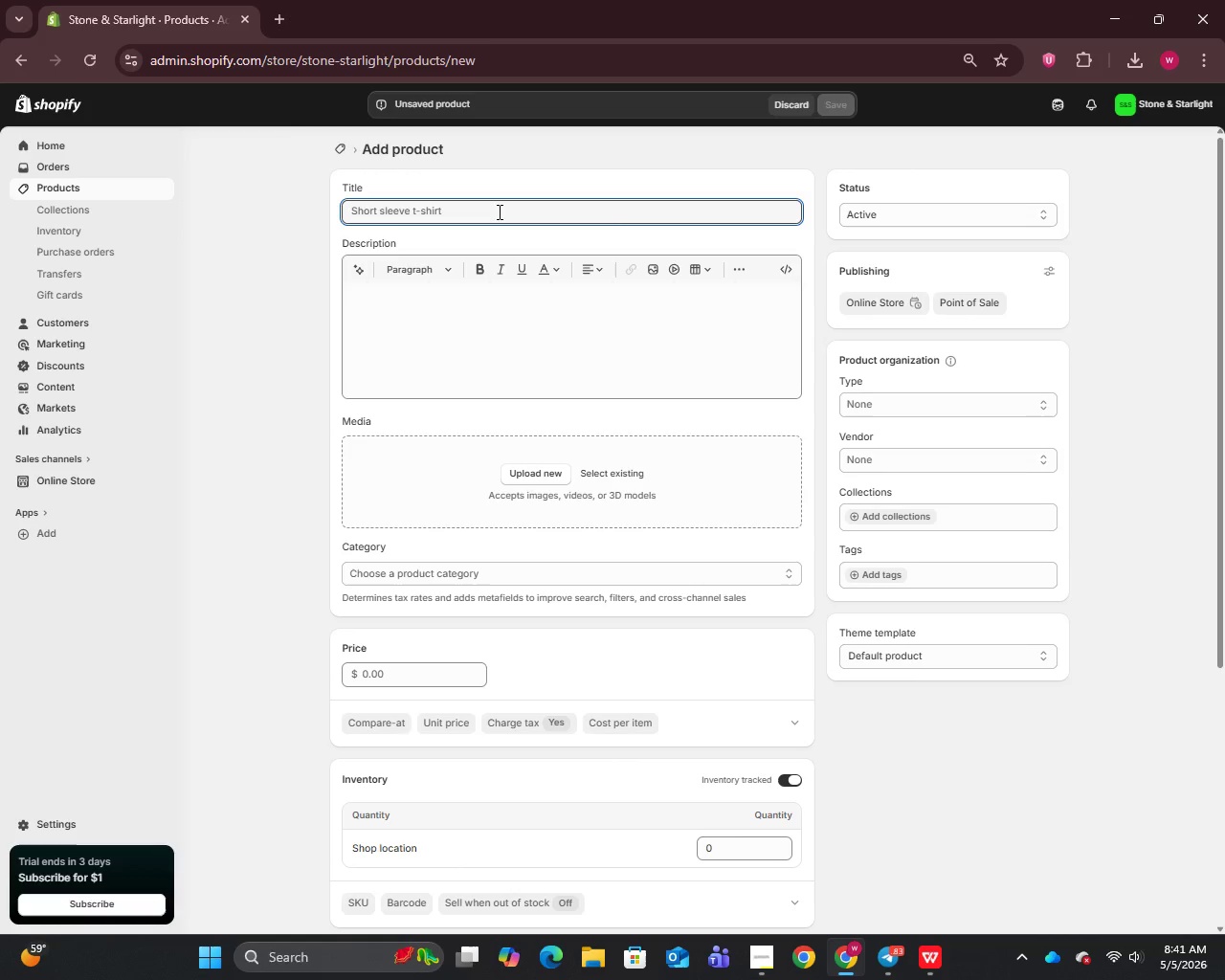 
left_click([498, 212])
 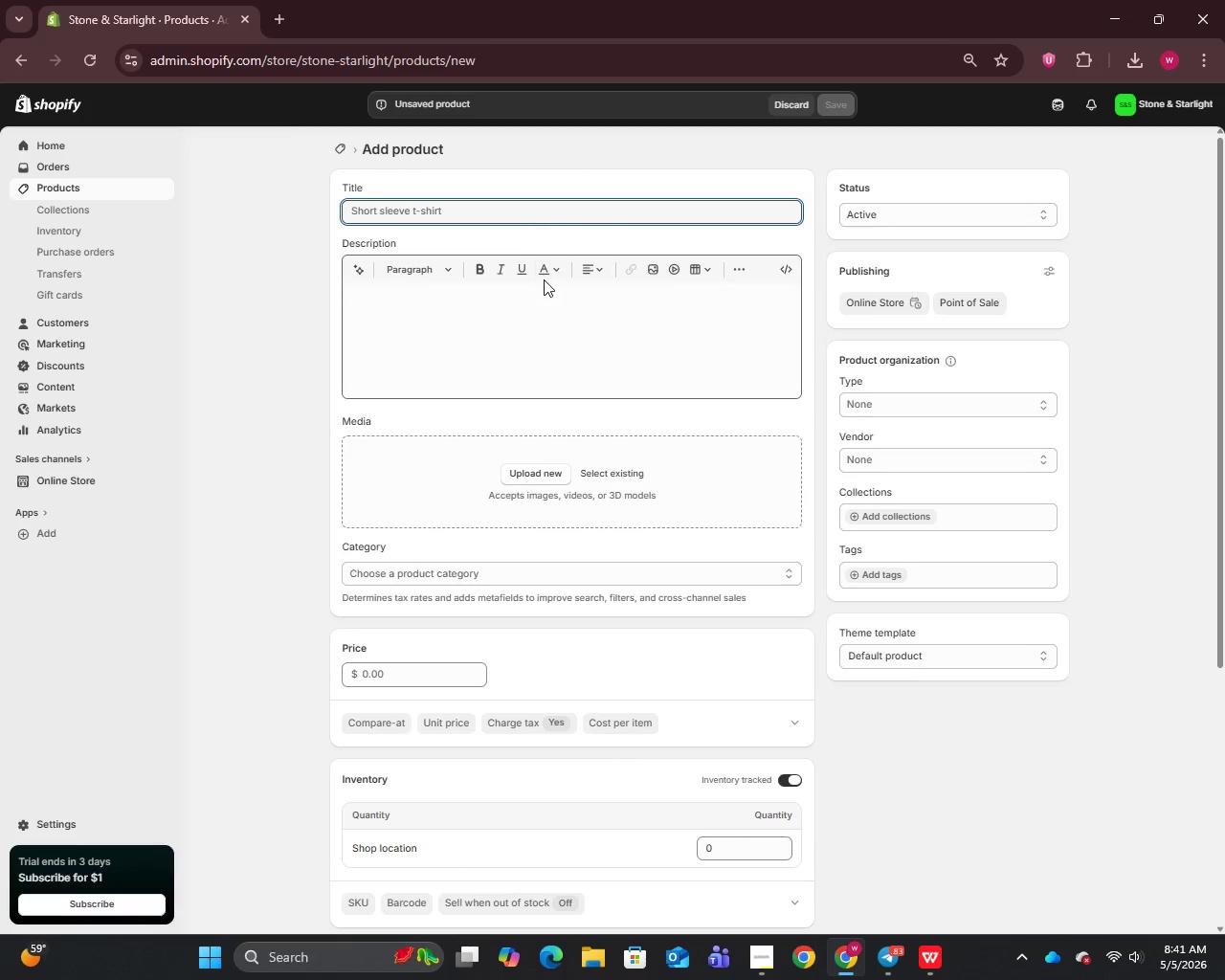 
scroll: coordinate [722, 598], scroll_direction: down, amount: 8.0
 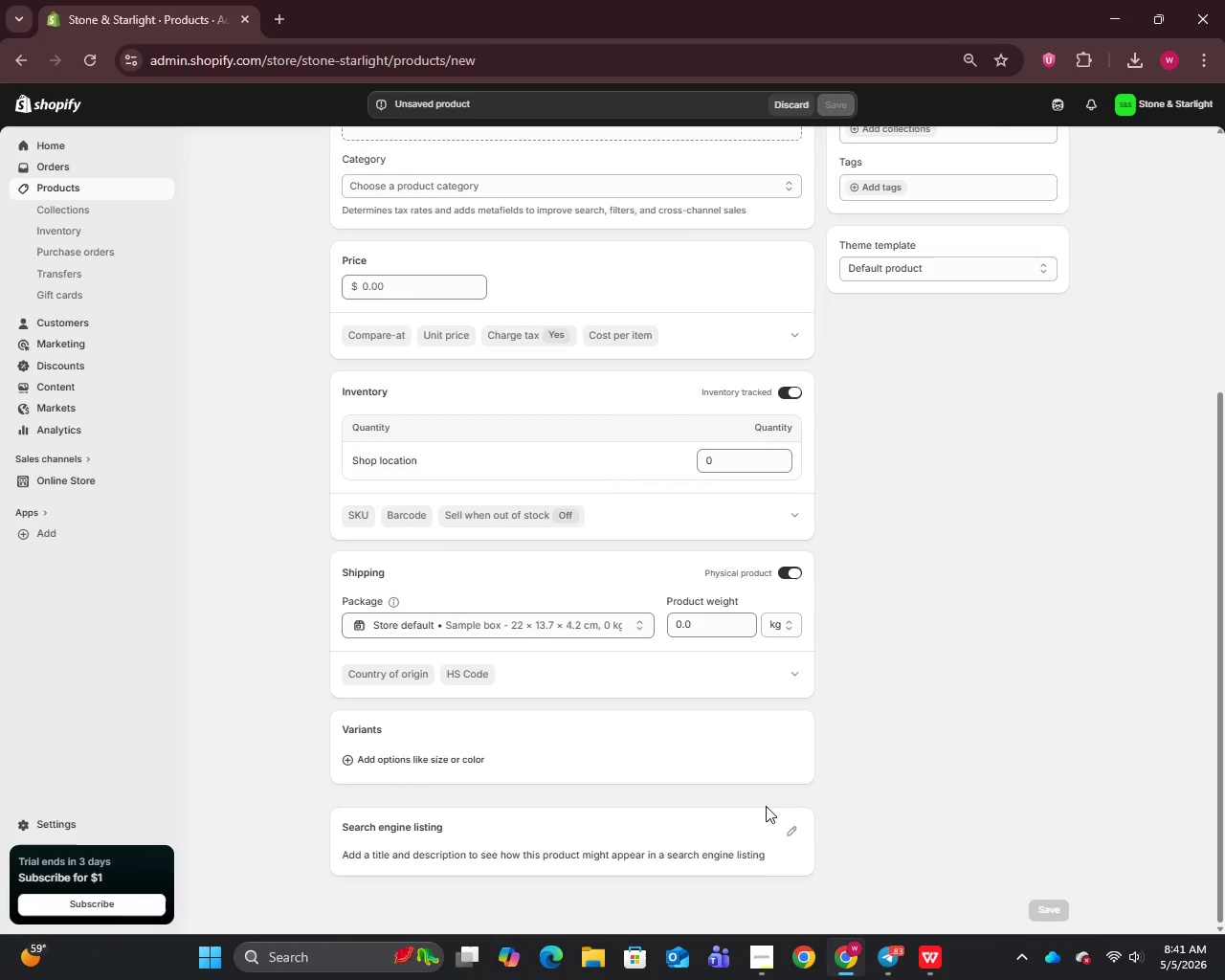 
scroll: coordinate [749, 553], scroll_direction: up, amount: 10.0
 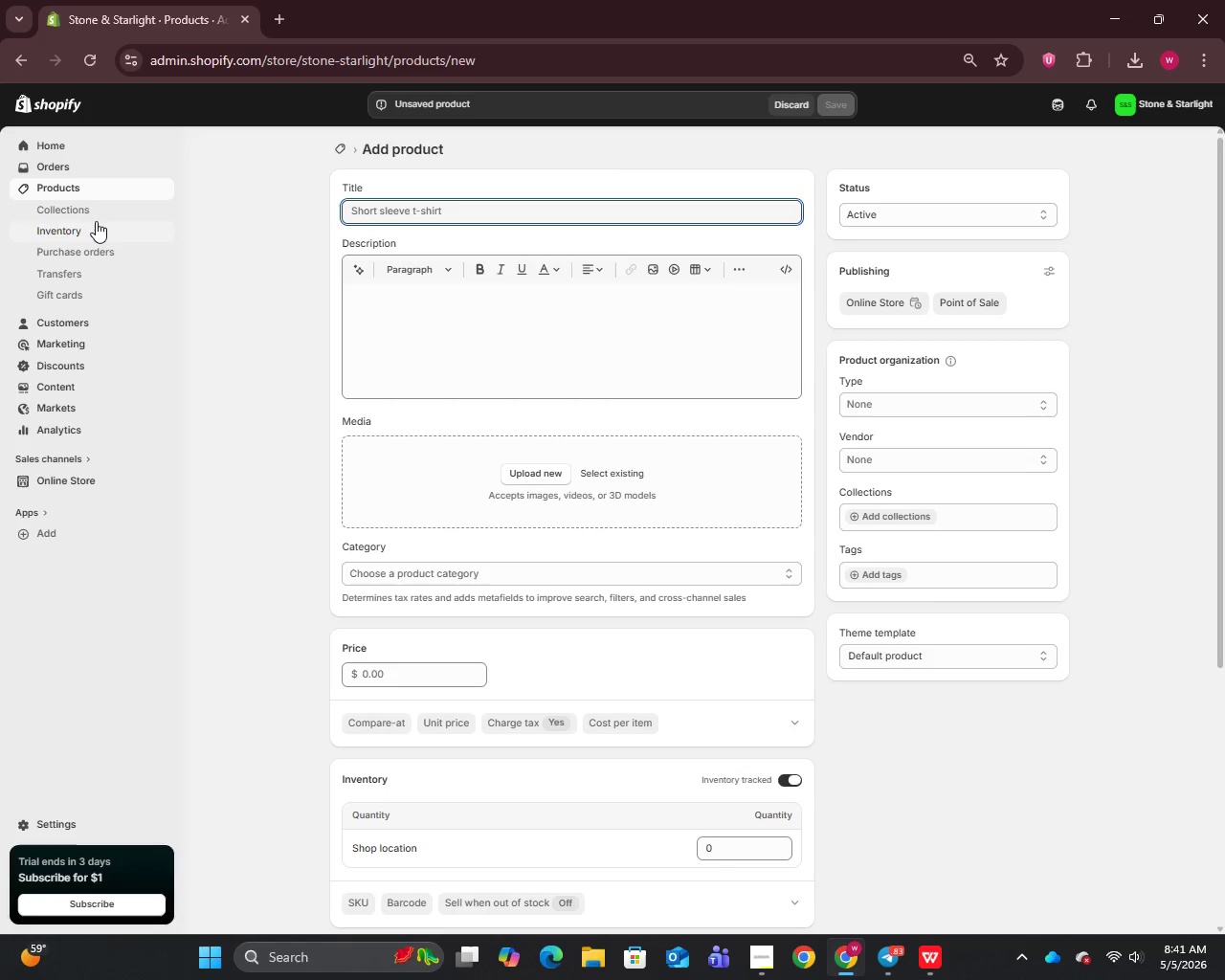 
mouse_move([101, 187])
 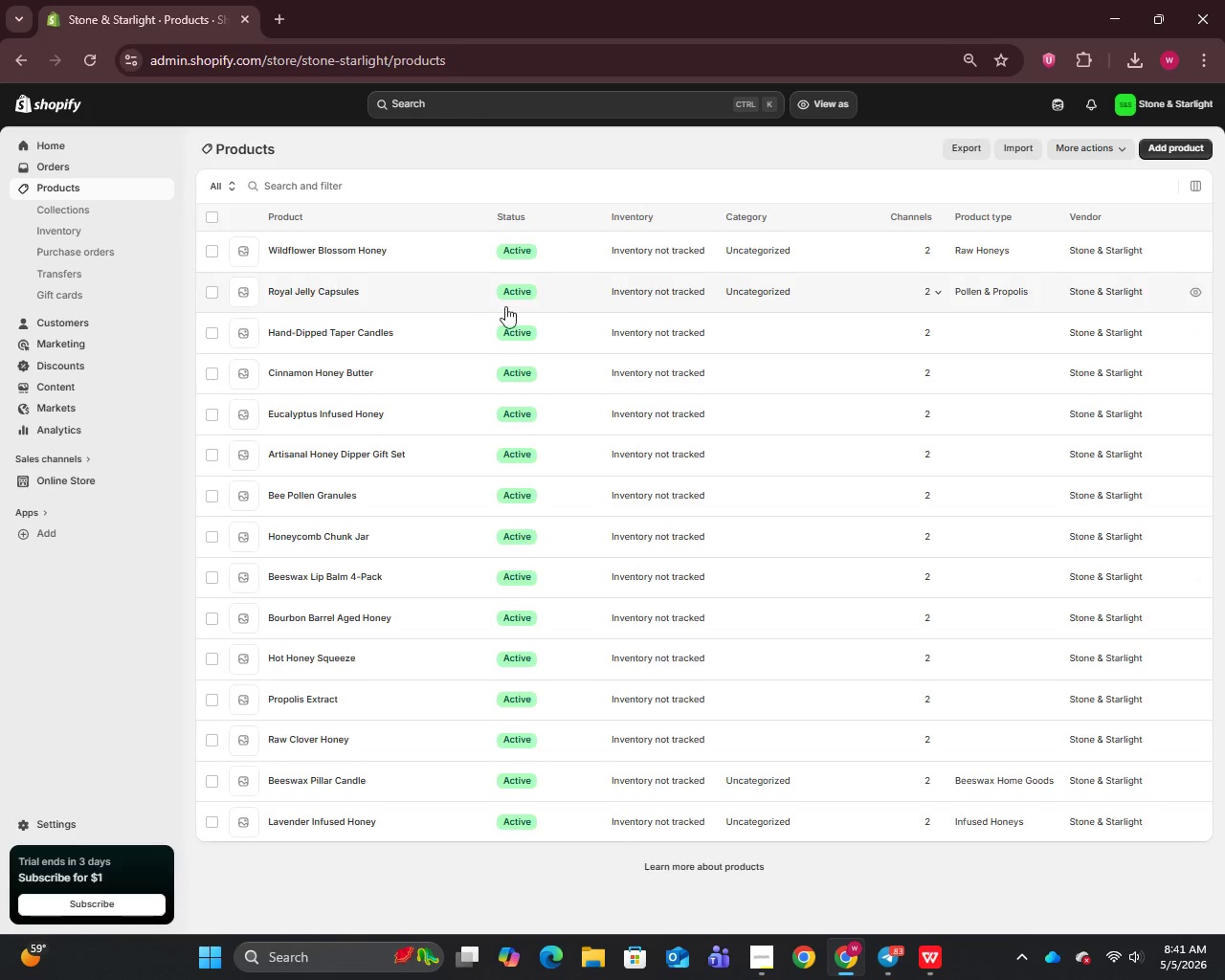 
left_click([346, 331])
 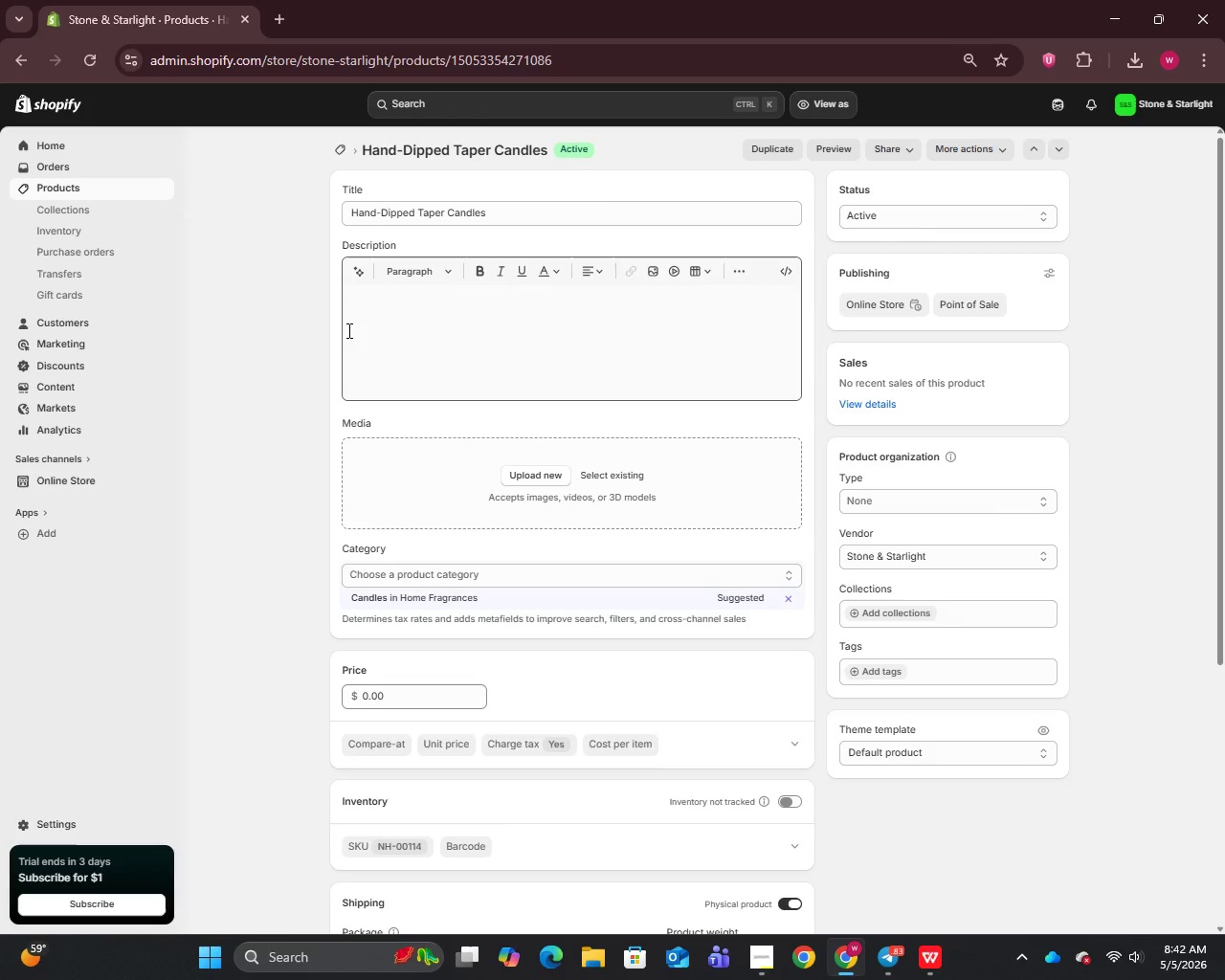 
wait(6.59)
 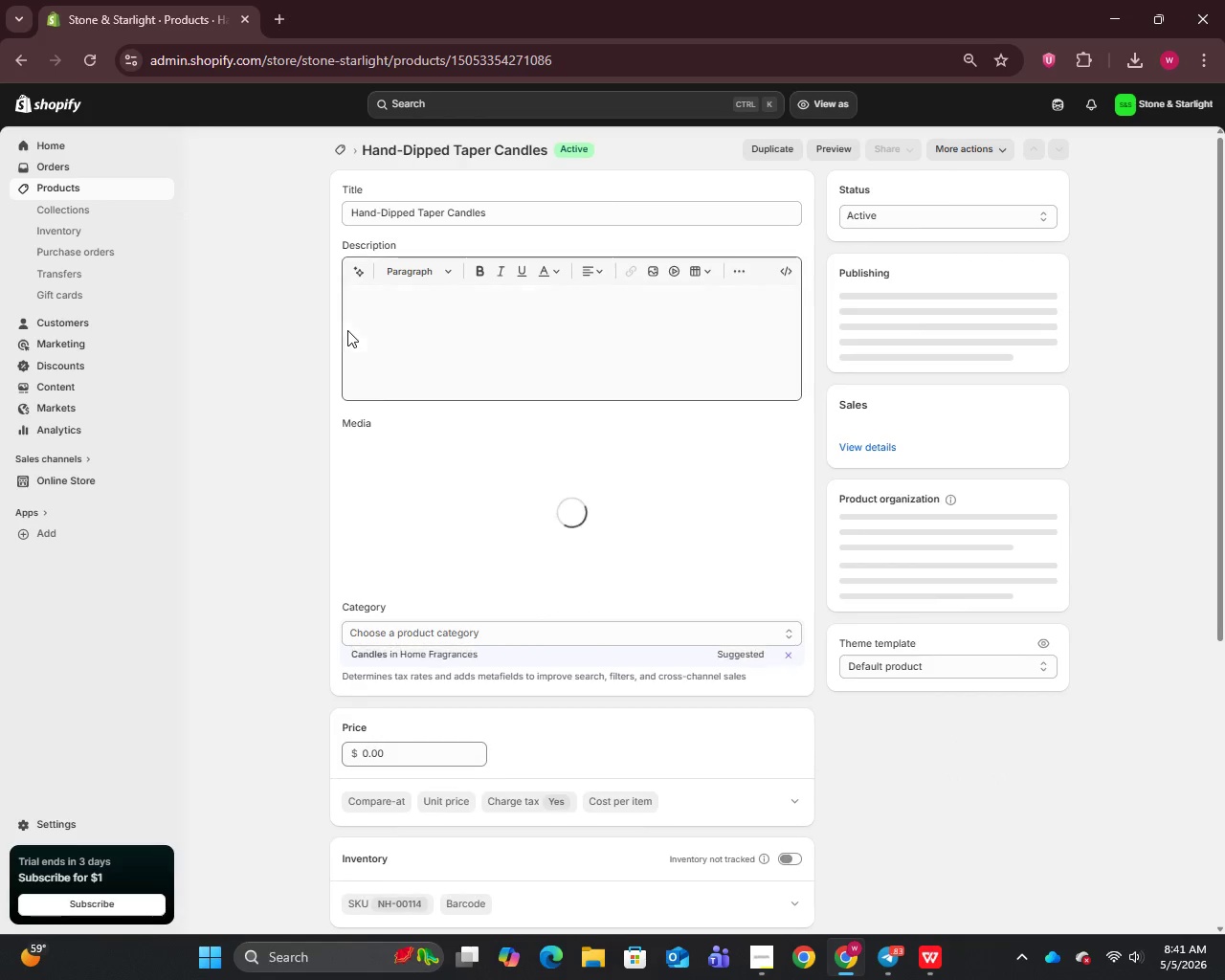 
scroll: coordinate [546, 461], scroll_direction: down, amount: 4.0
 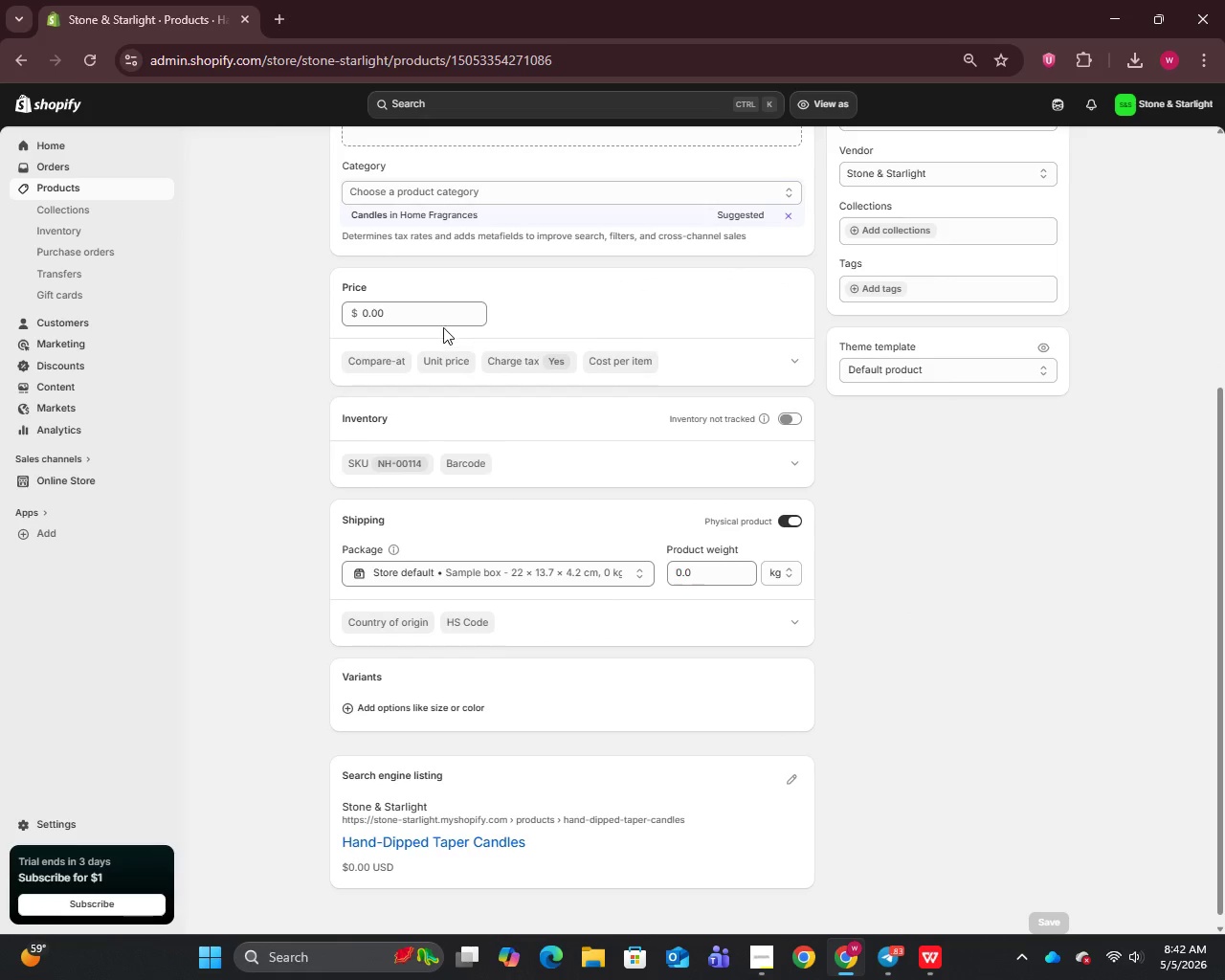 
left_click([419, 305])
 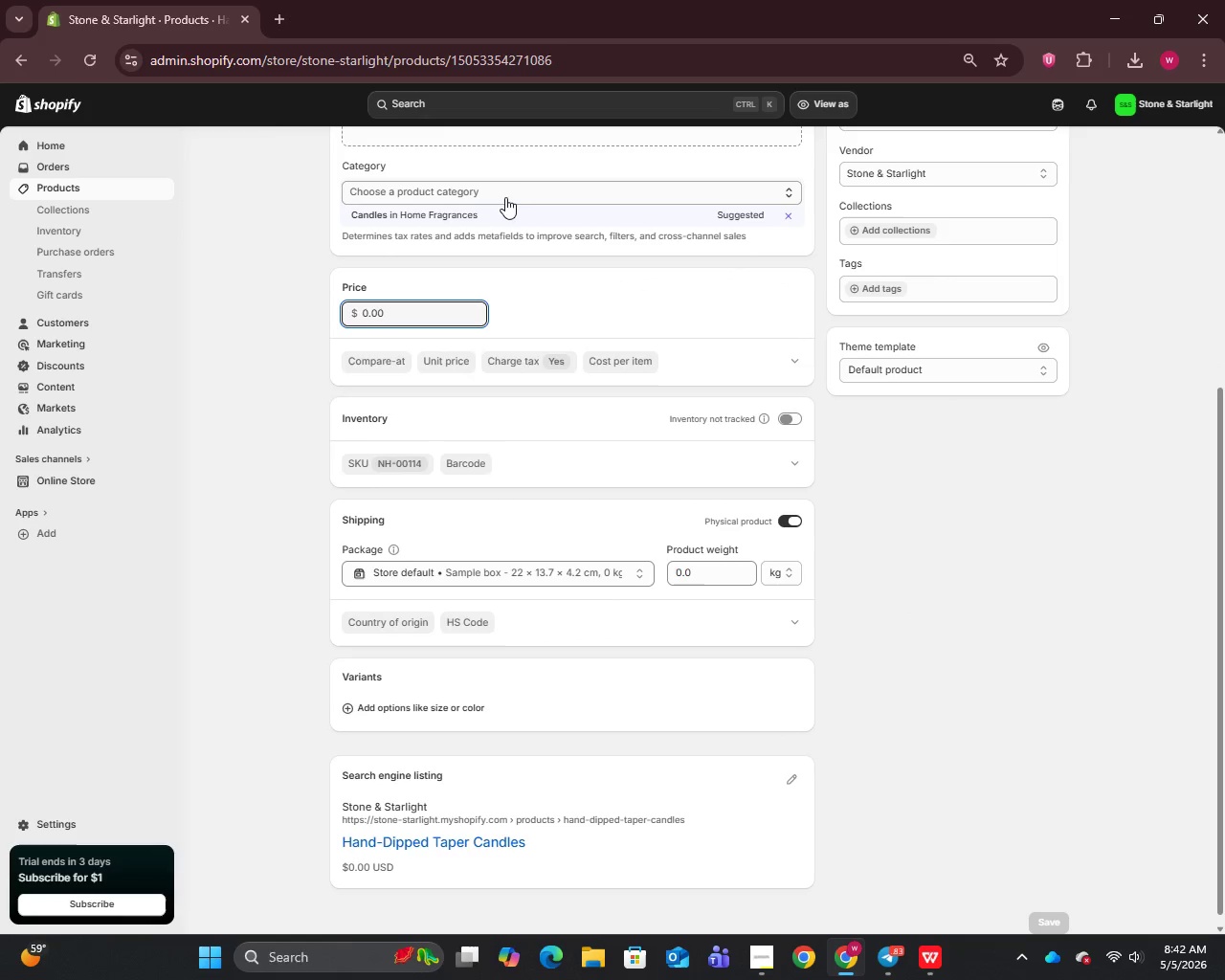 
key(Control+A)
 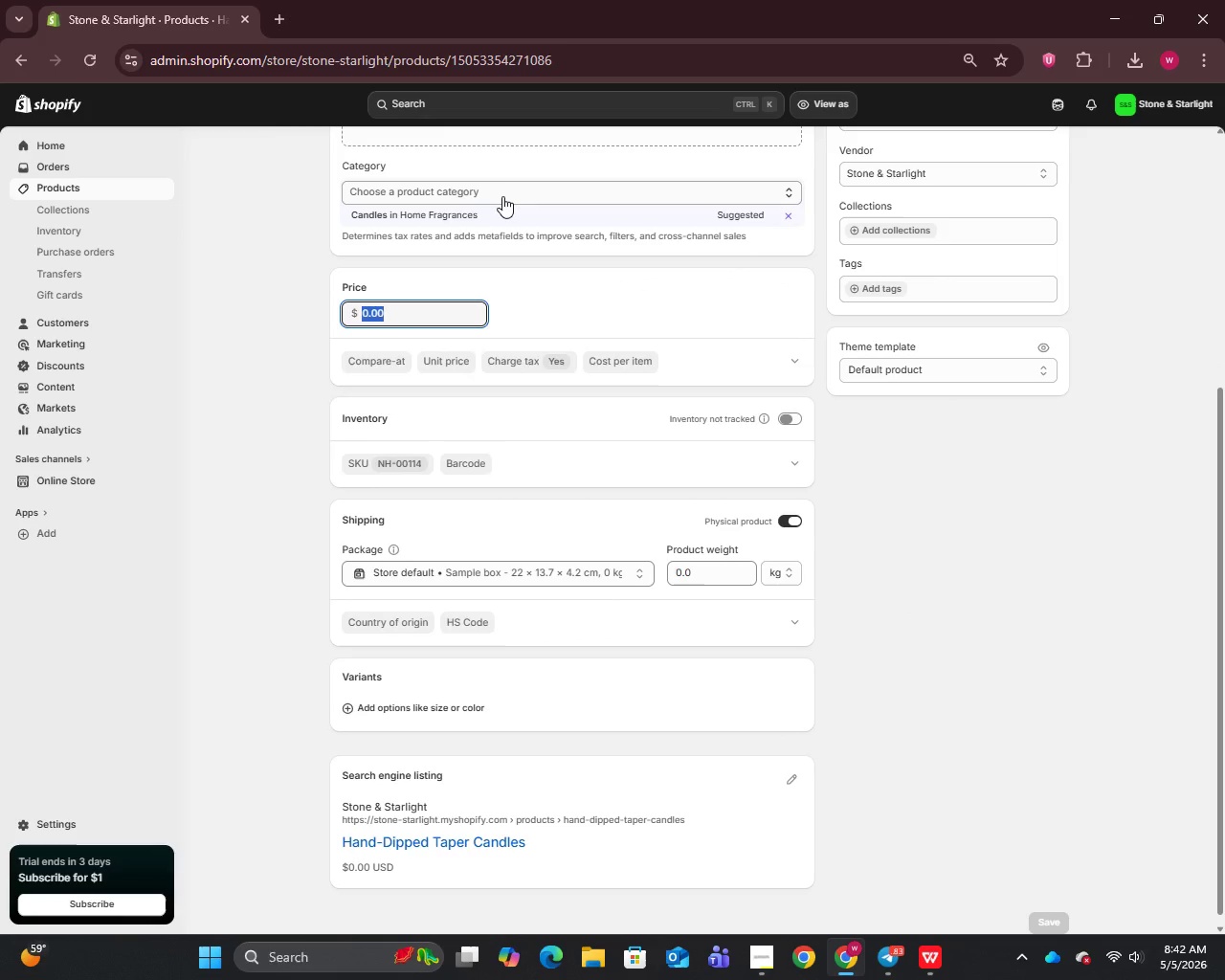 
type(30)
 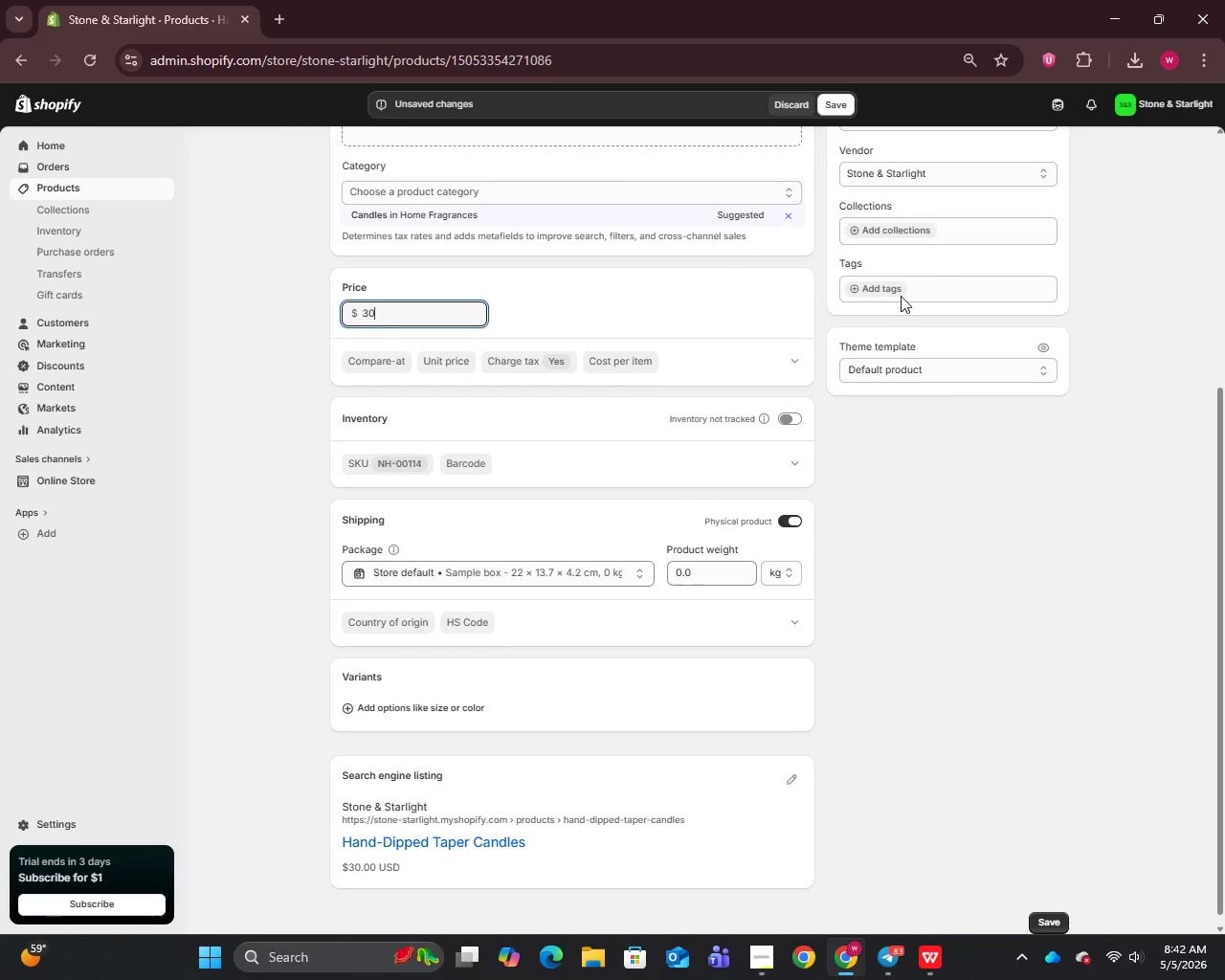 
scroll: coordinate [903, 292], scroll_direction: up, amount: 1.0
 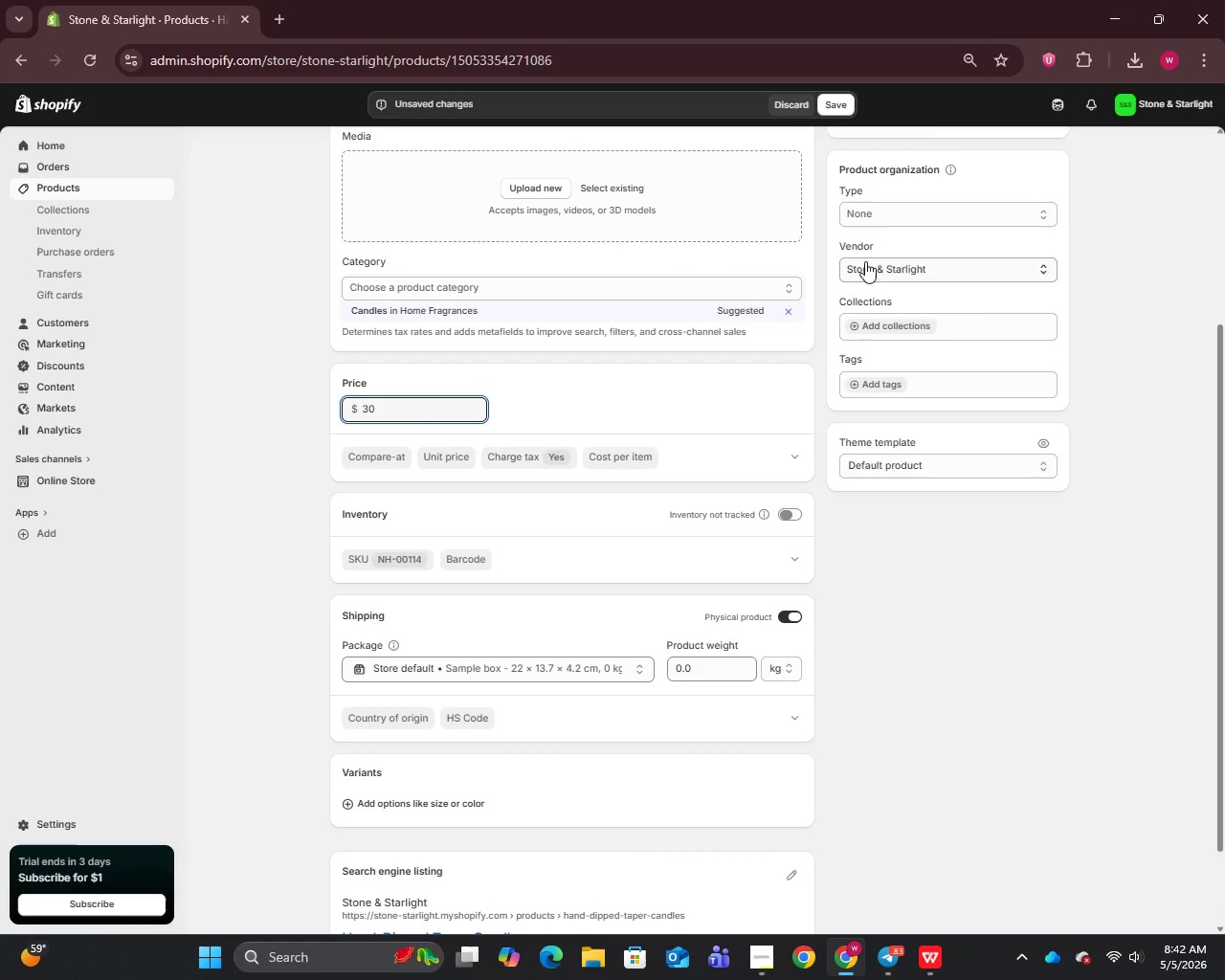 
left_click([869, 213])
 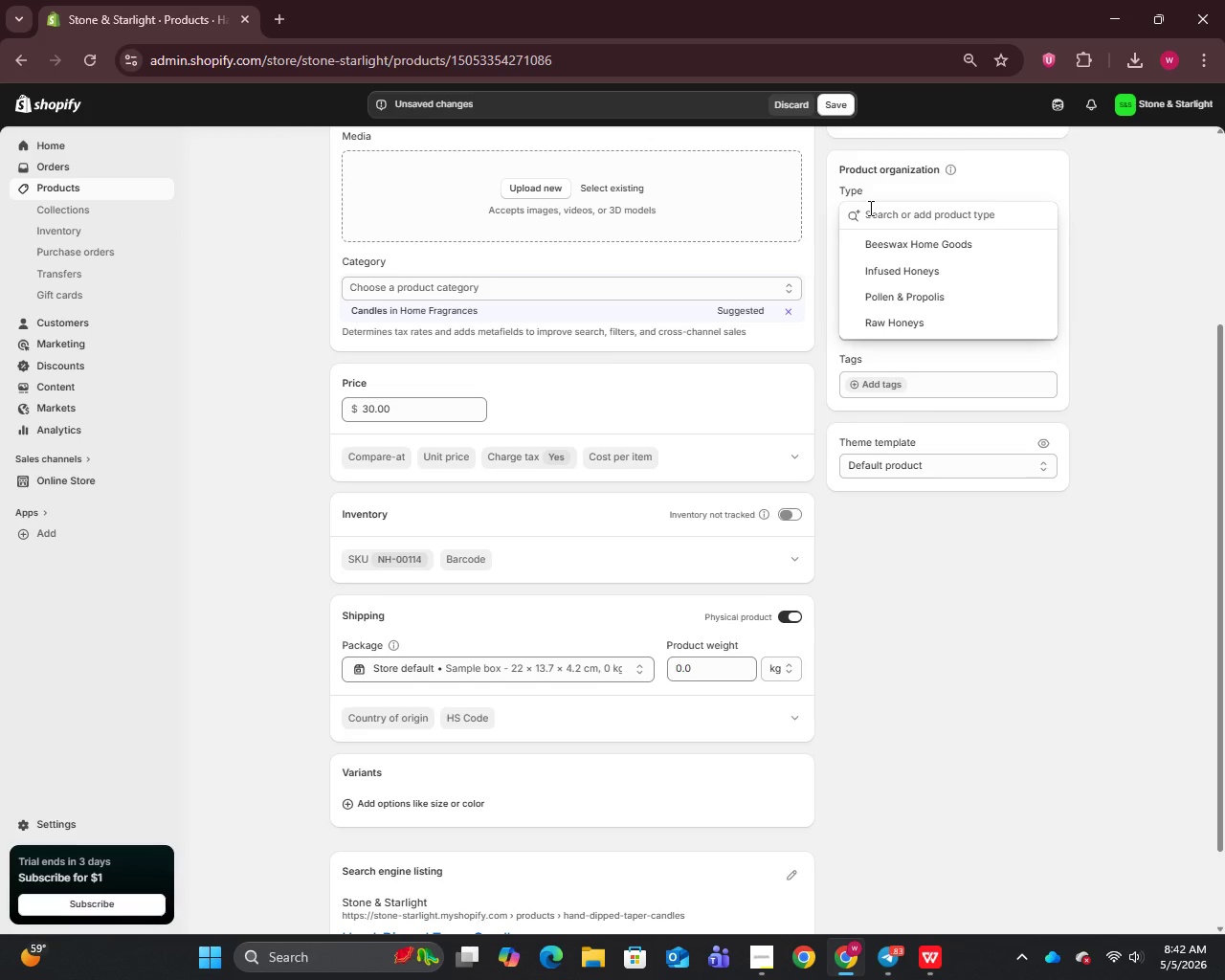 
wait(12.36)
 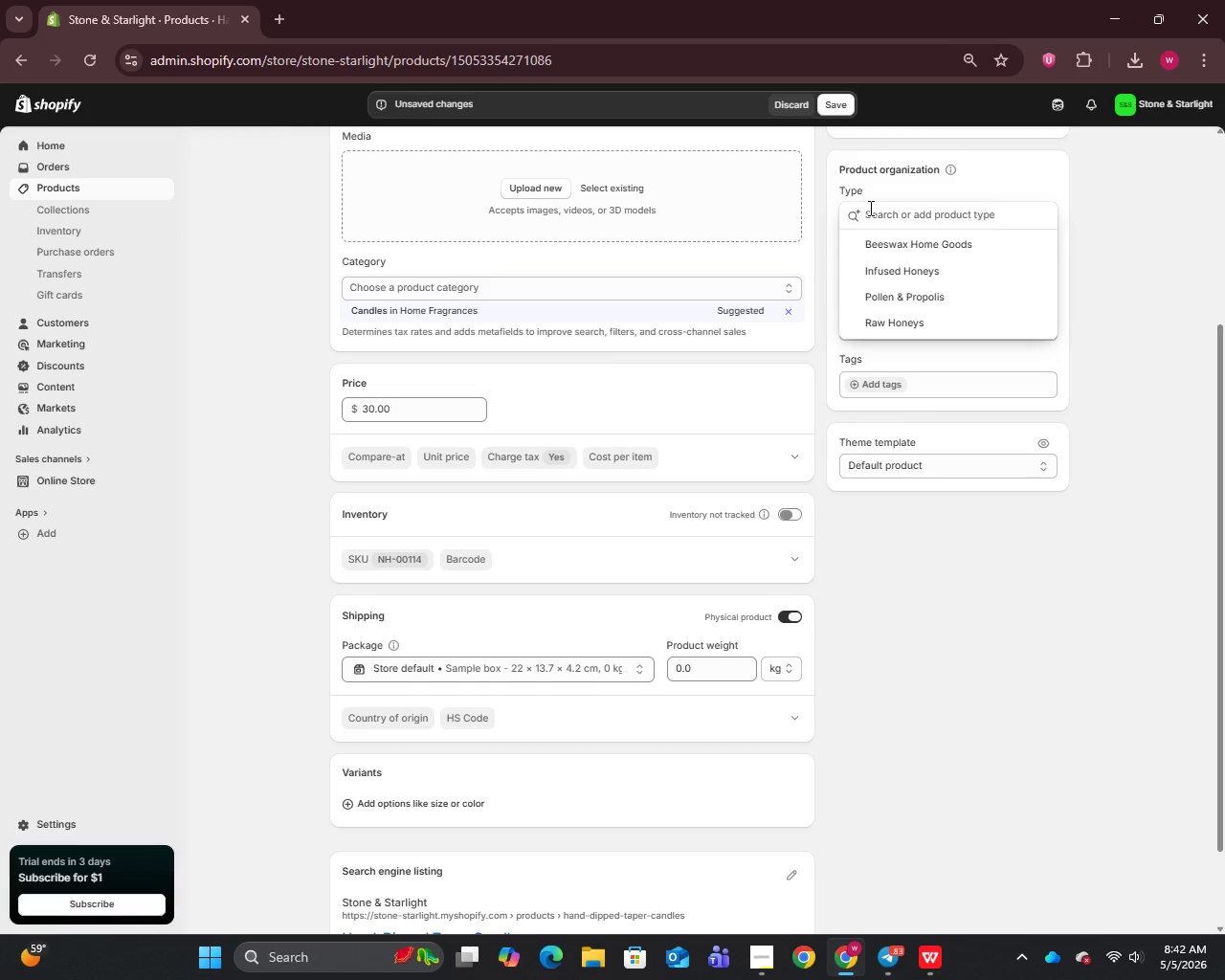 
scroll: coordinate [708, 331], scroll_direction: up, amount: 6.0
 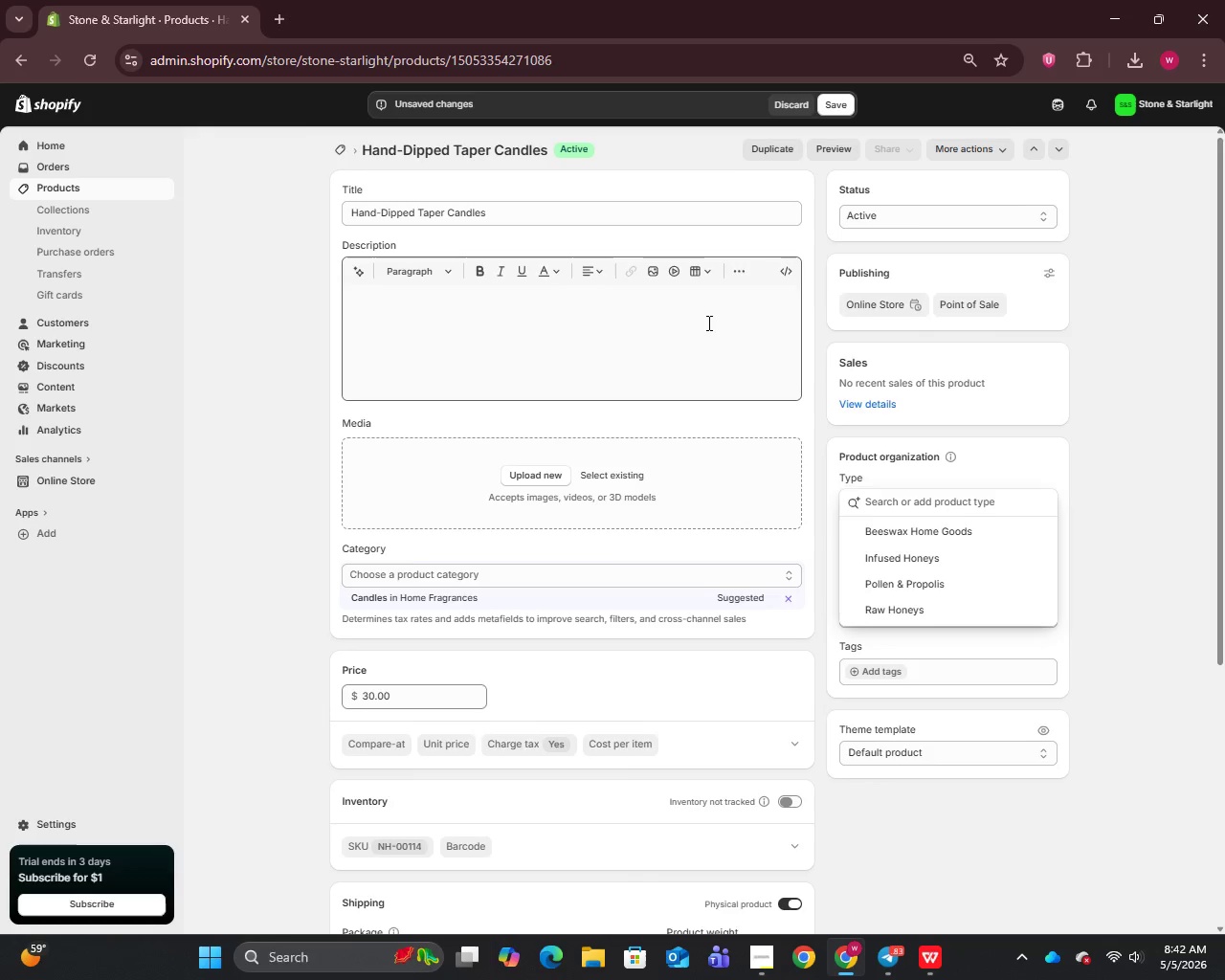 
scroll: coordinate [707, 323], scroll_direction: down, amount: 4.0
 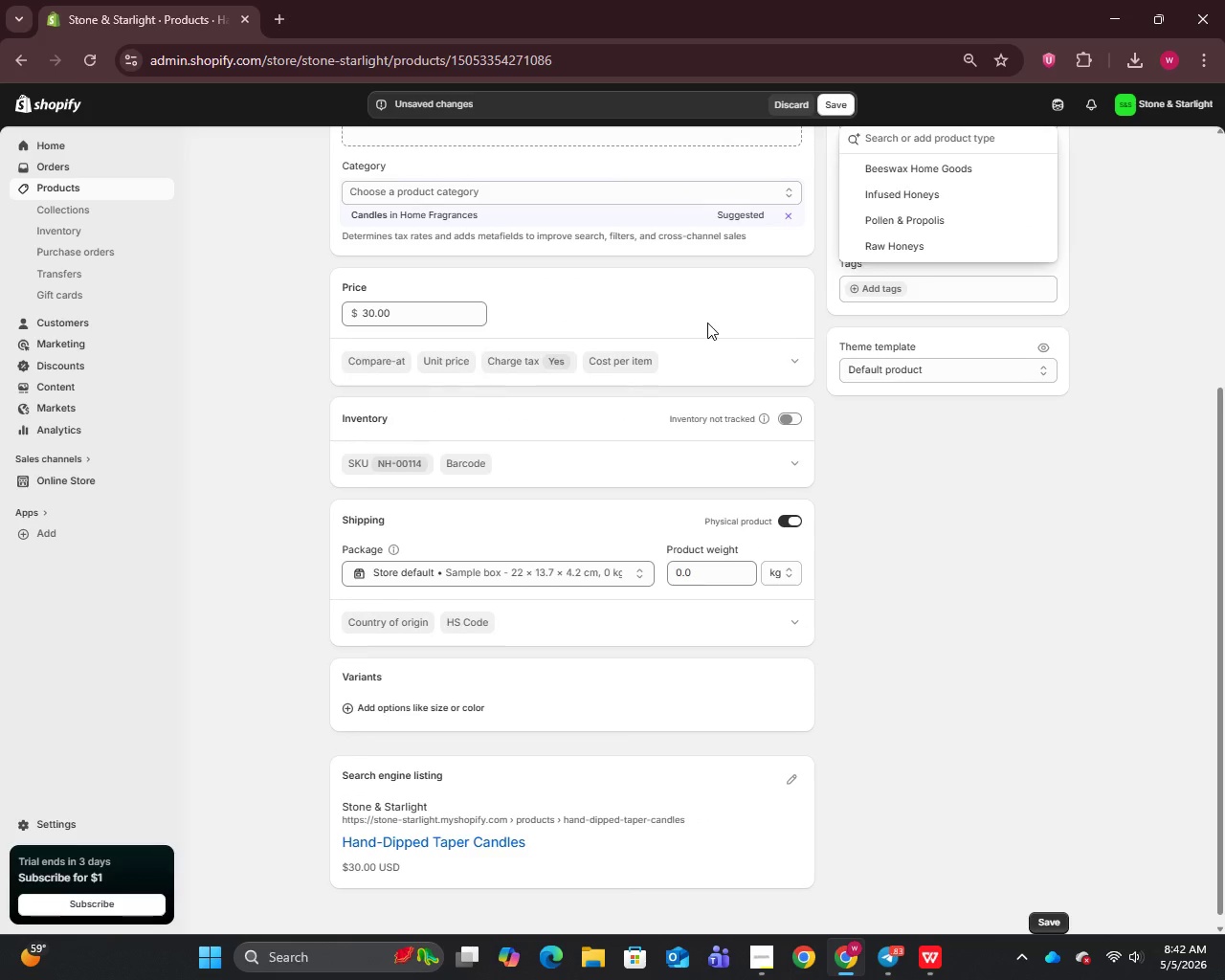 
scroll: coordinate [707, 323], scroll_direction: up, amount: 2.0
 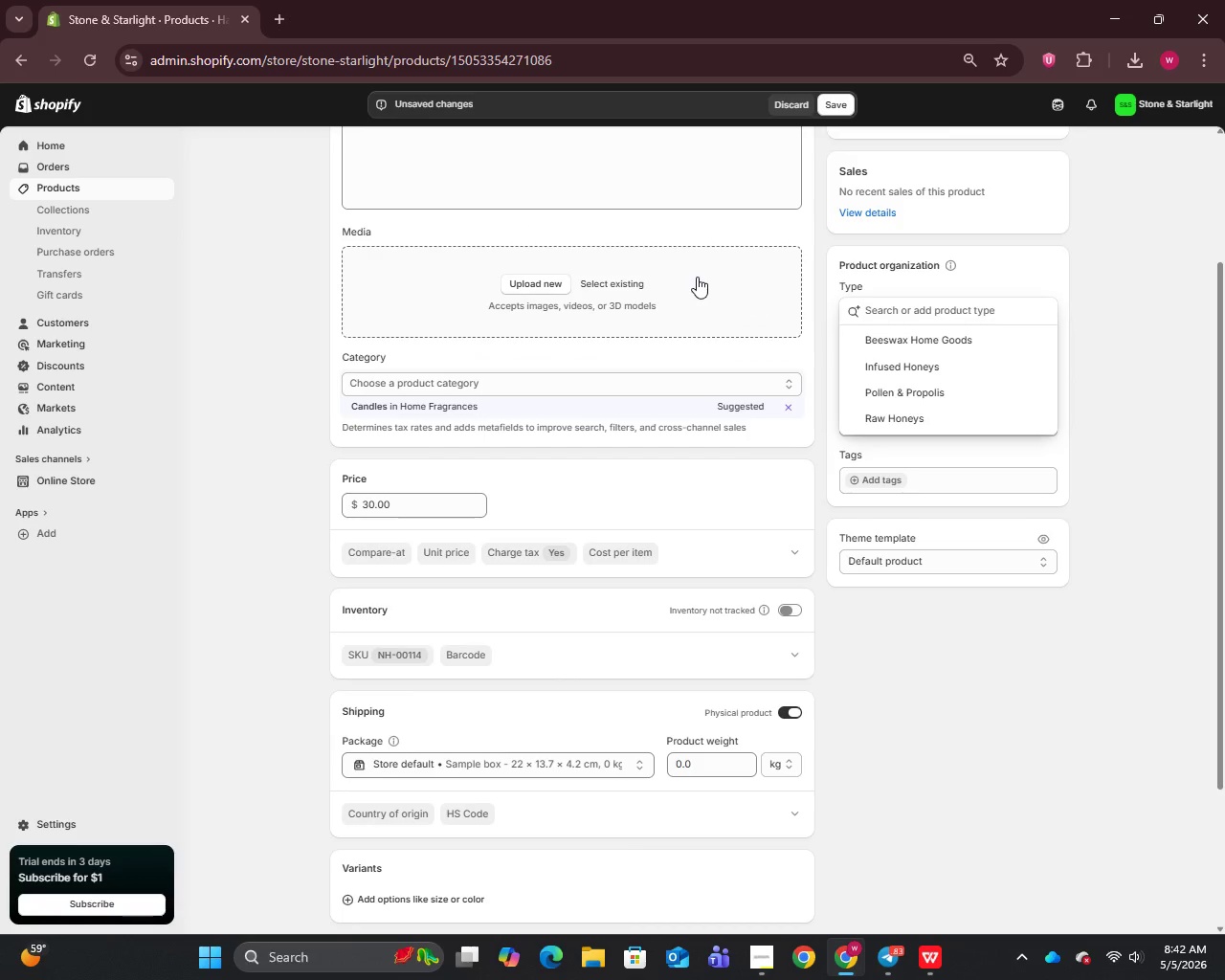 
wait(9.5)
 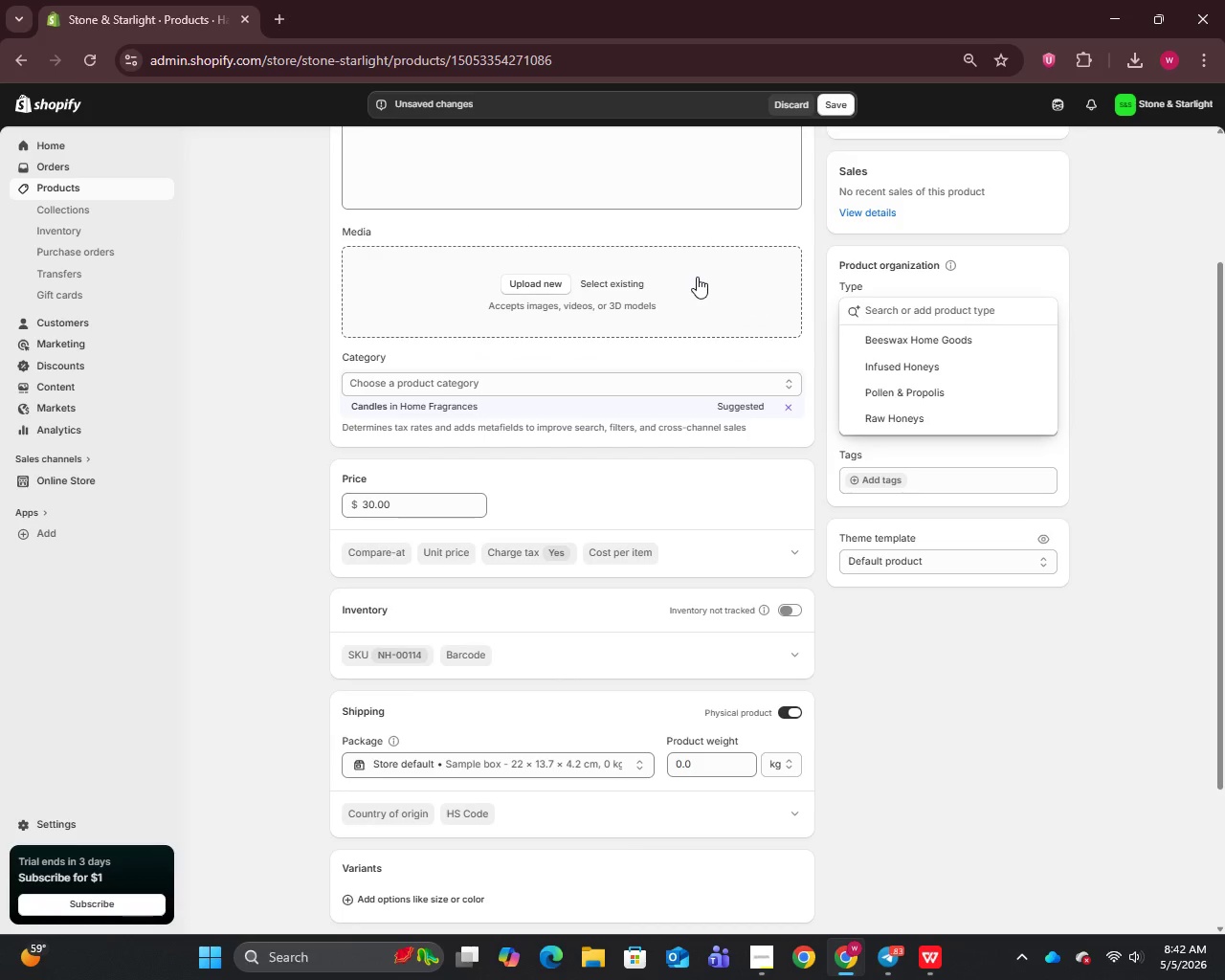 
left_click([899, 340])
 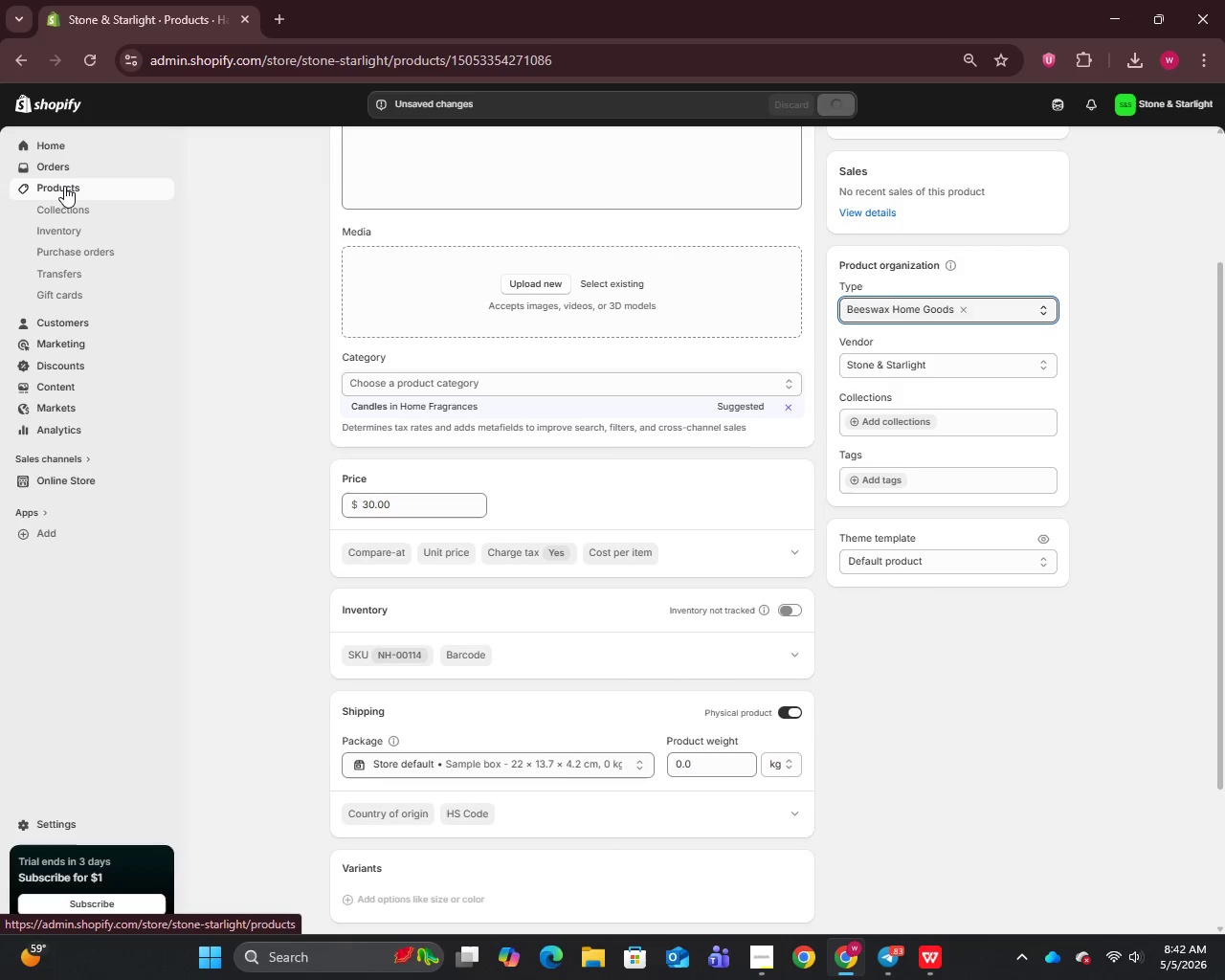 
wait(5.27)
 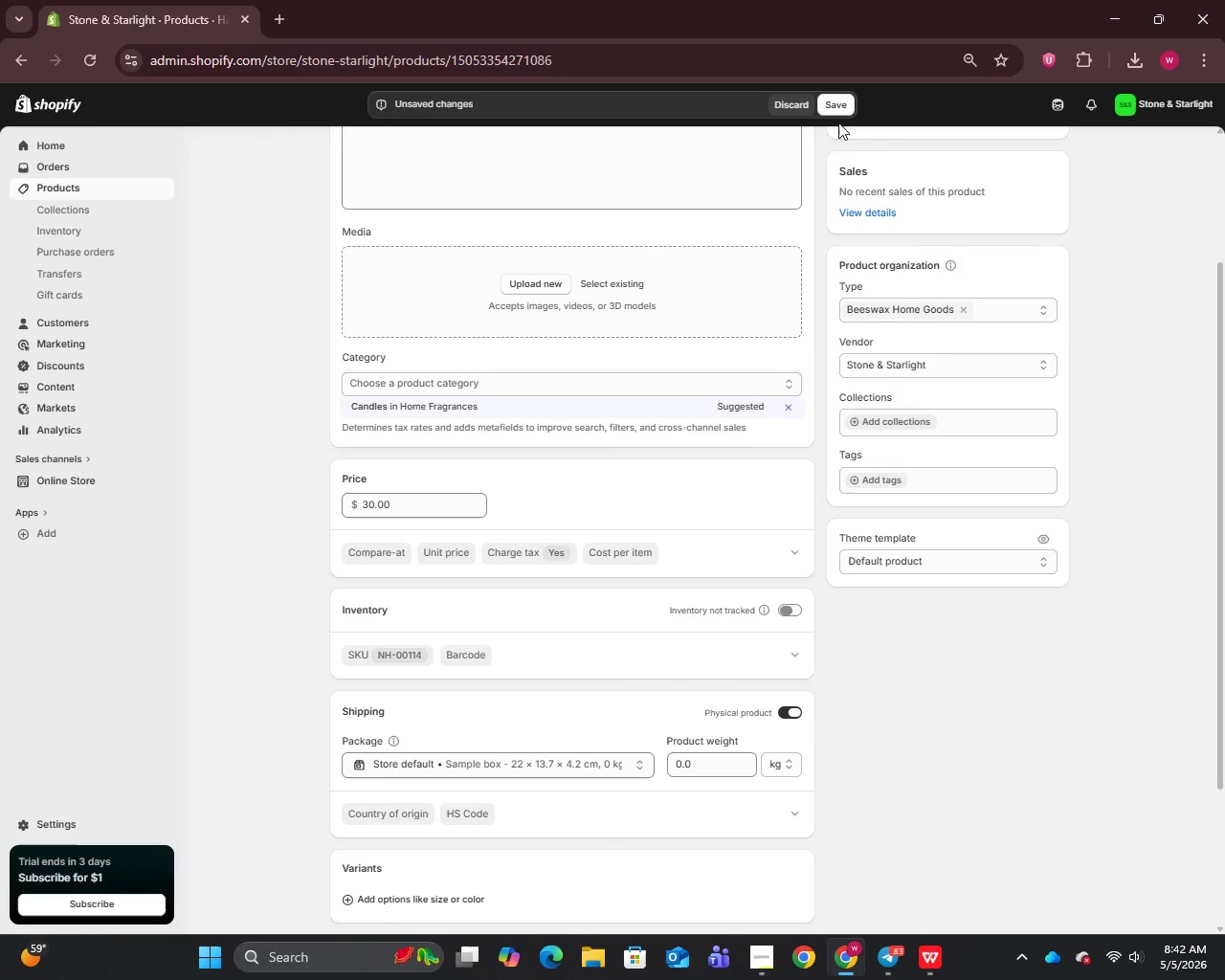 
left_click([64, 186])
 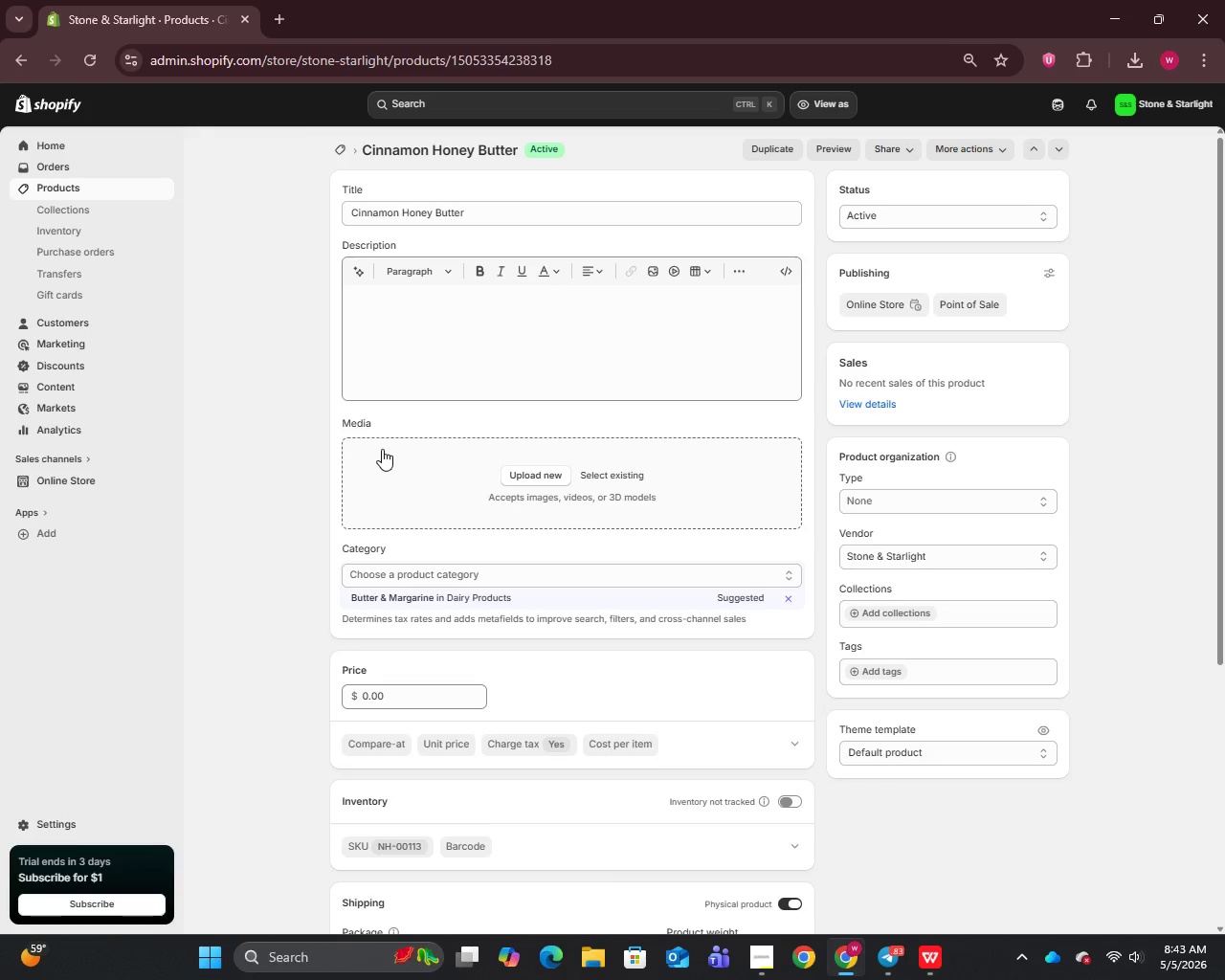 
wait(31.52)
 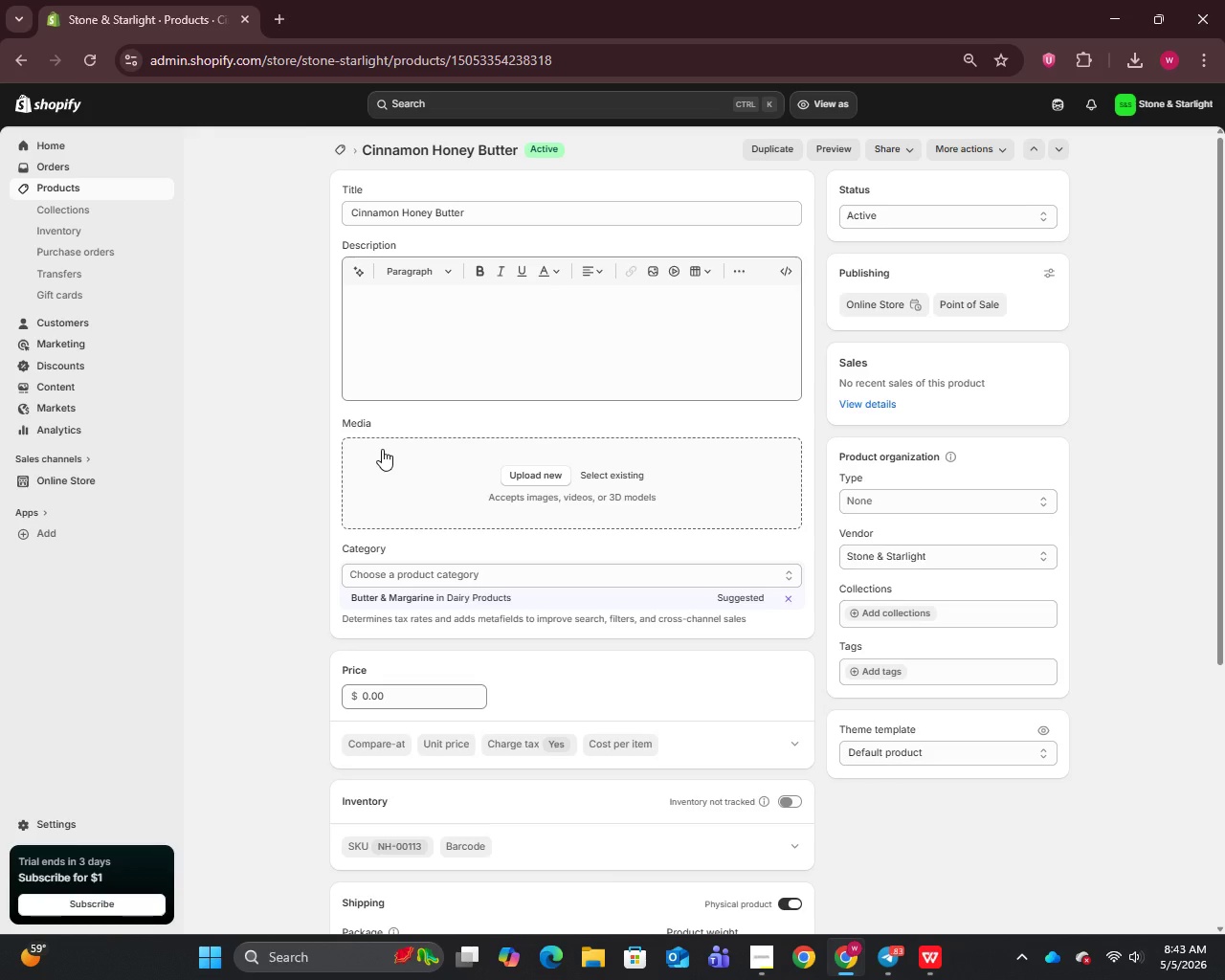 
left_click([910, 505])
 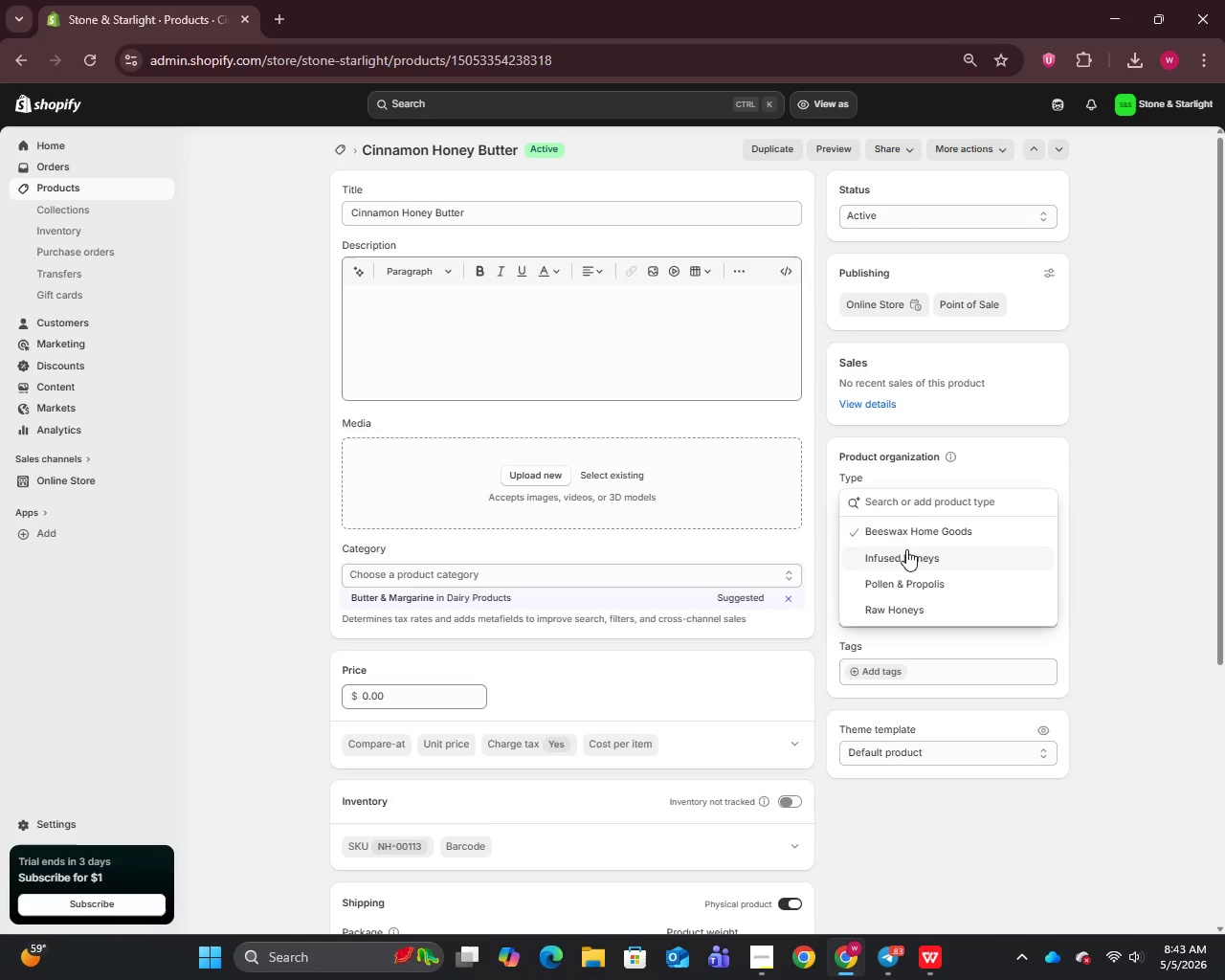 
left_click([906, 558])
 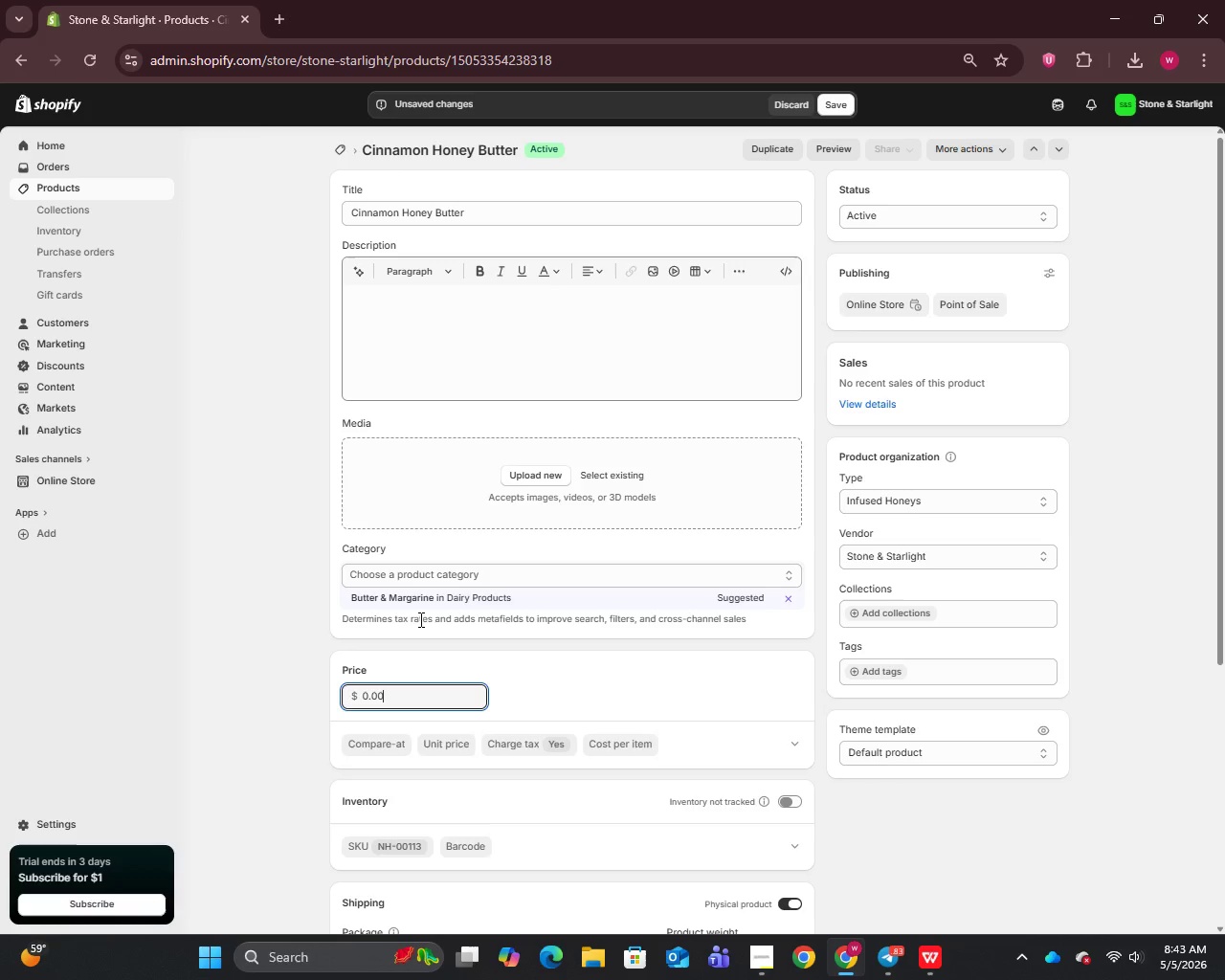 
wait(14.84)
 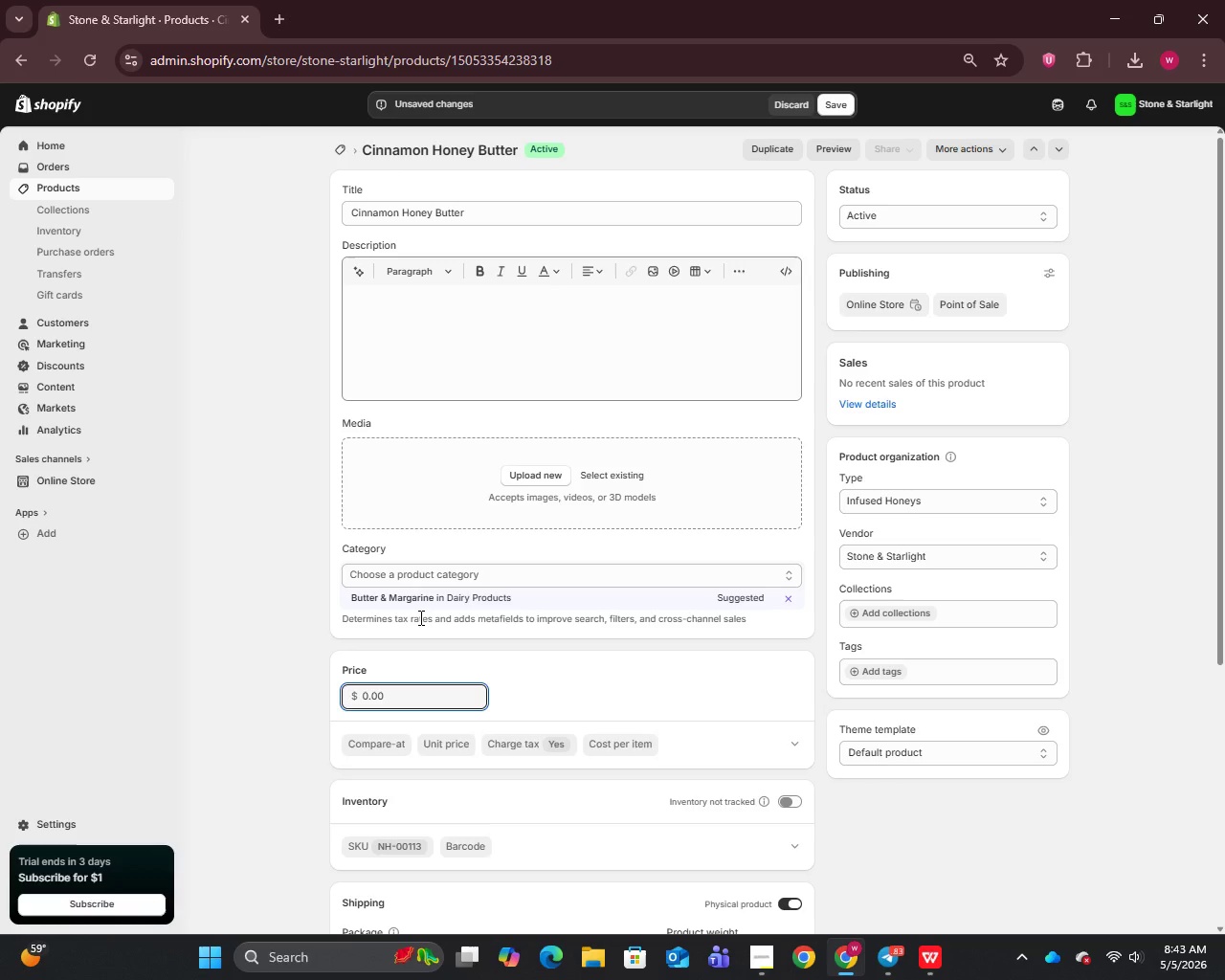 
key(Control+A)
 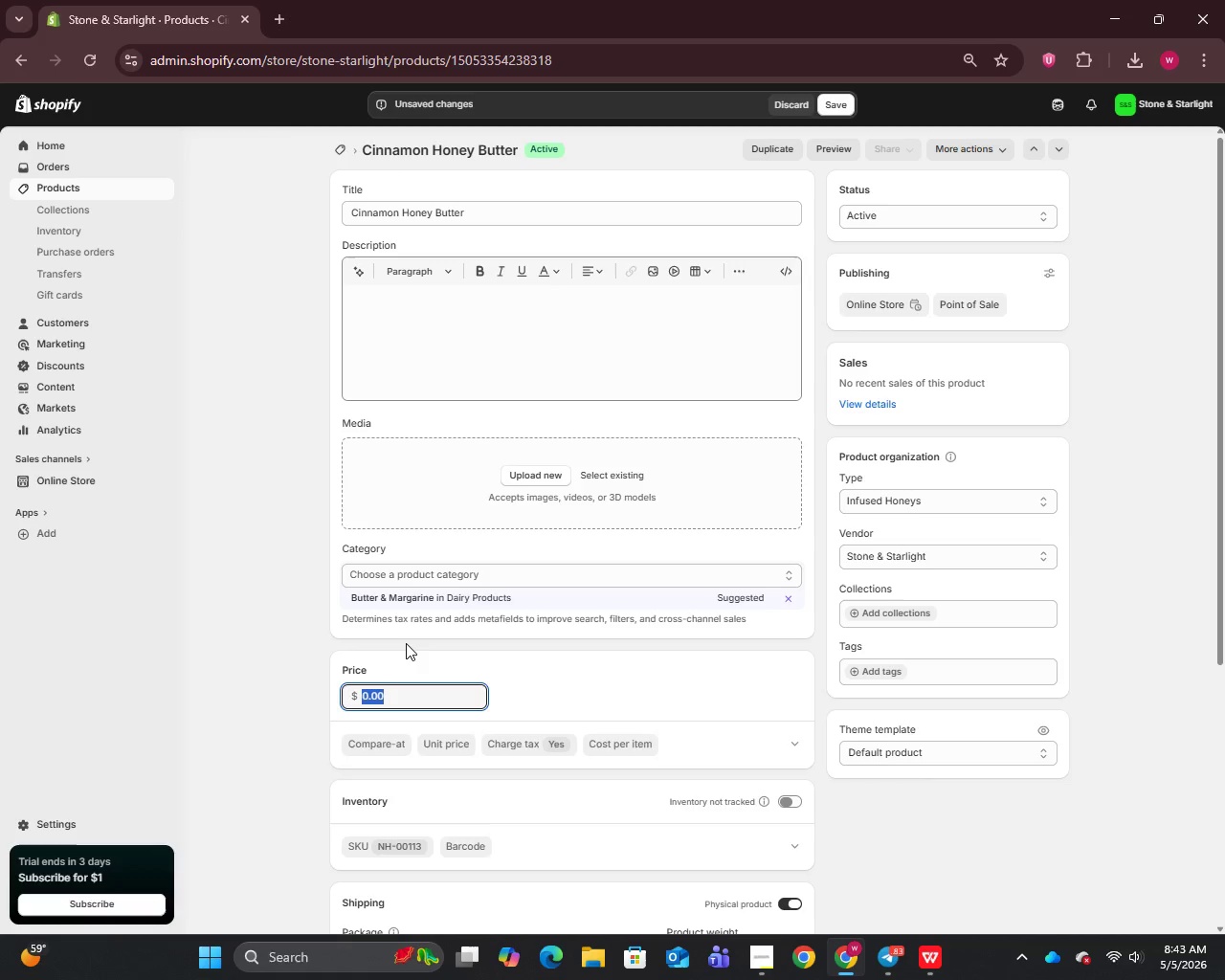 
key(3)
 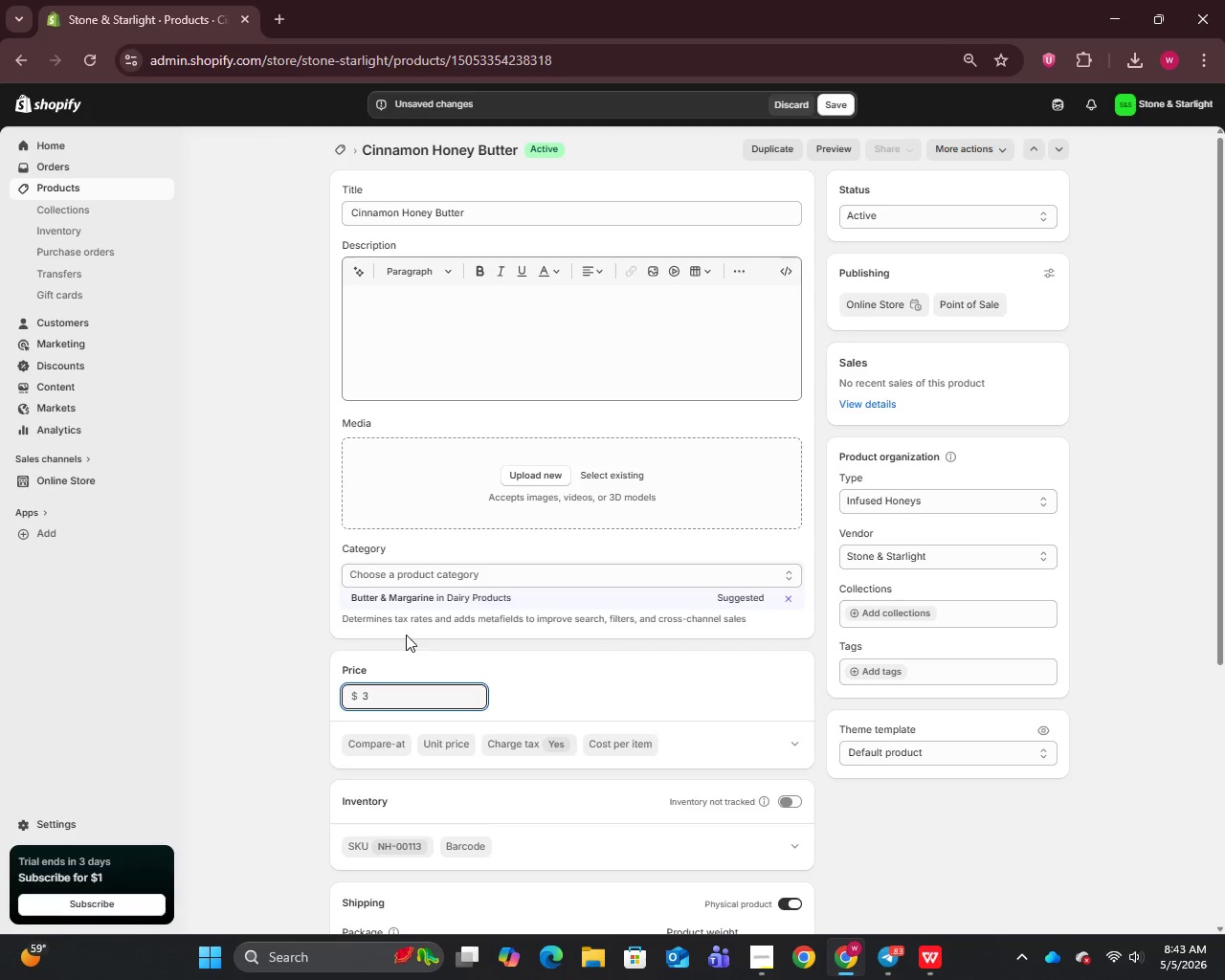 
key(9)
 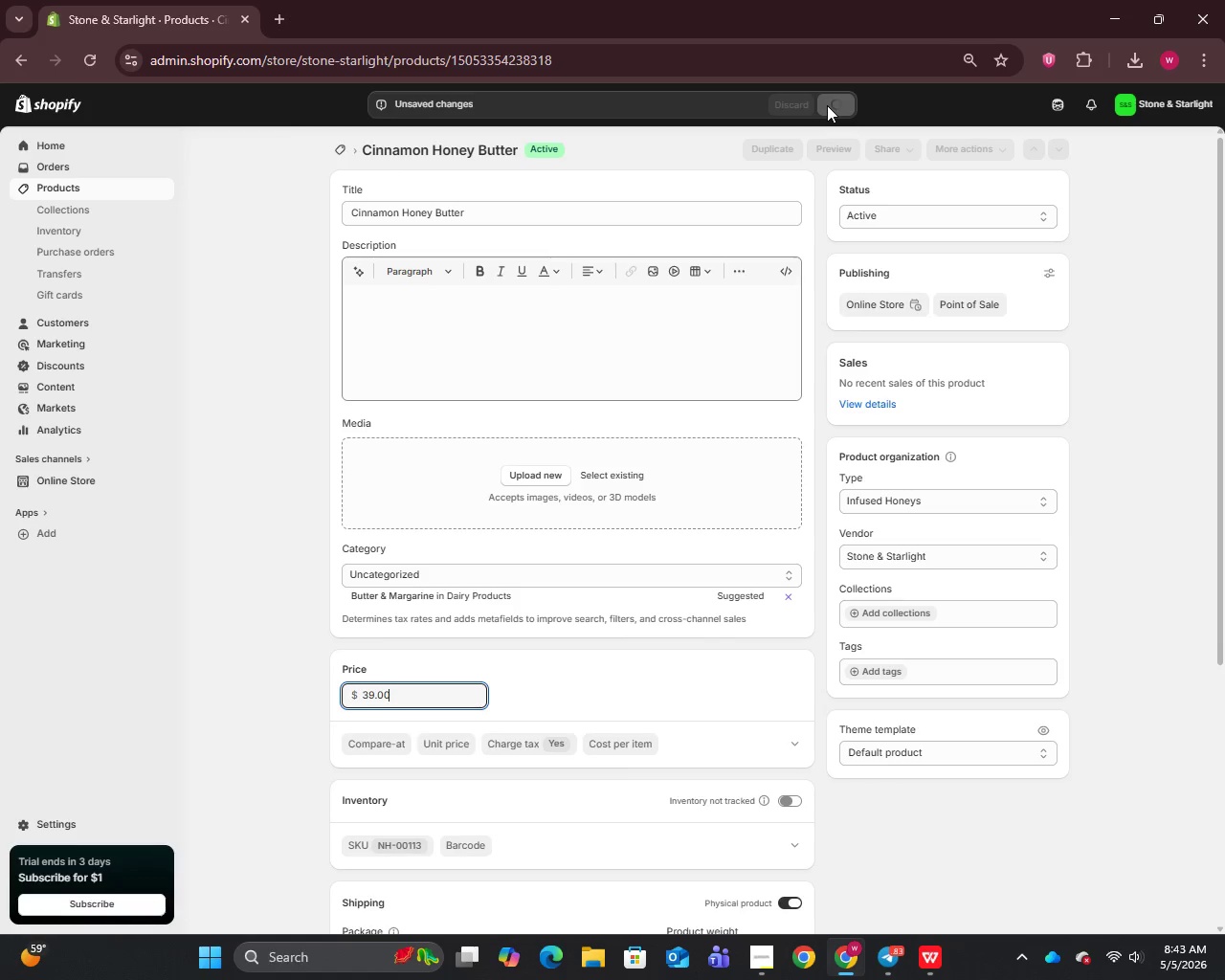 
wait(6.73)
 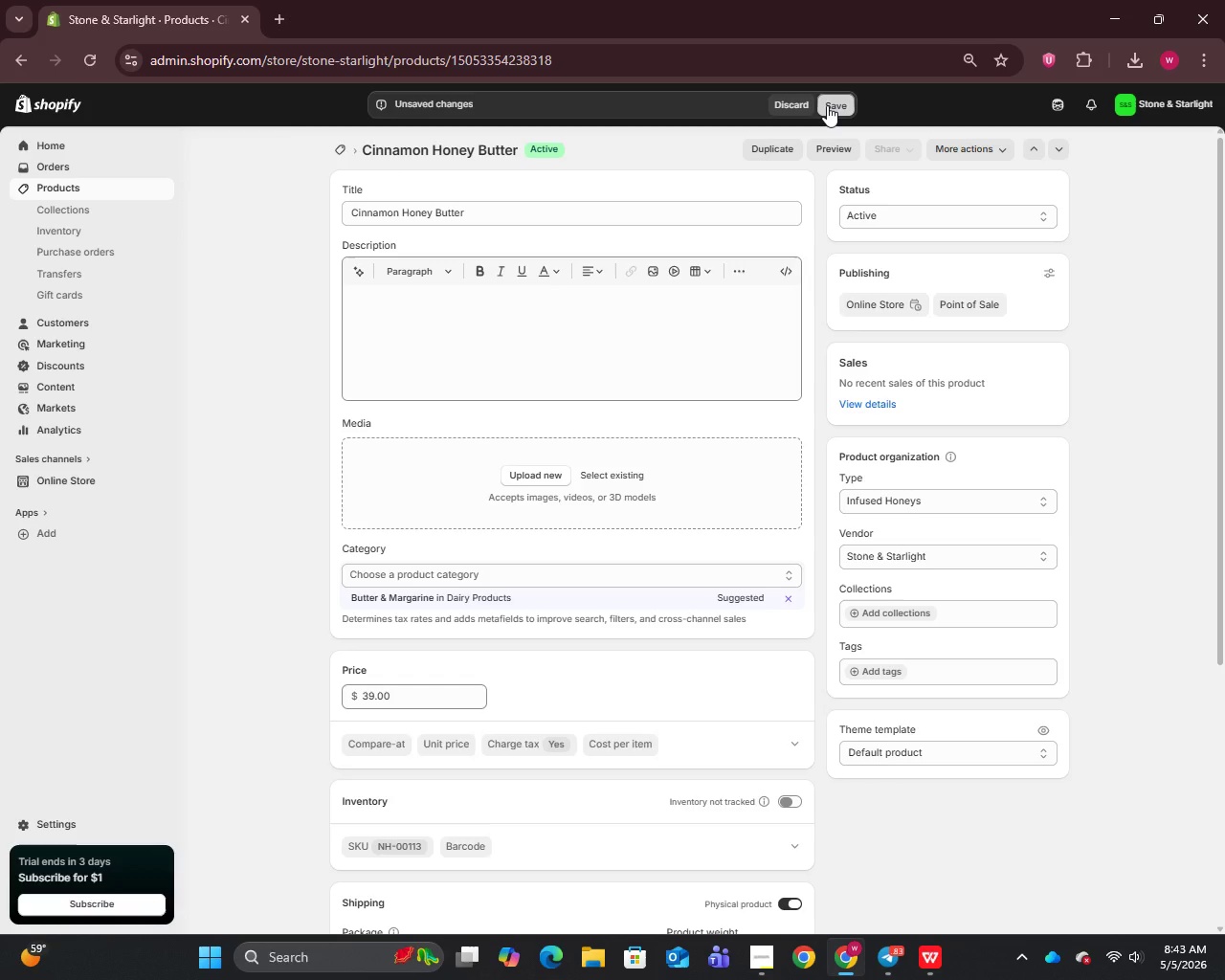 
left_click([54, 189])
 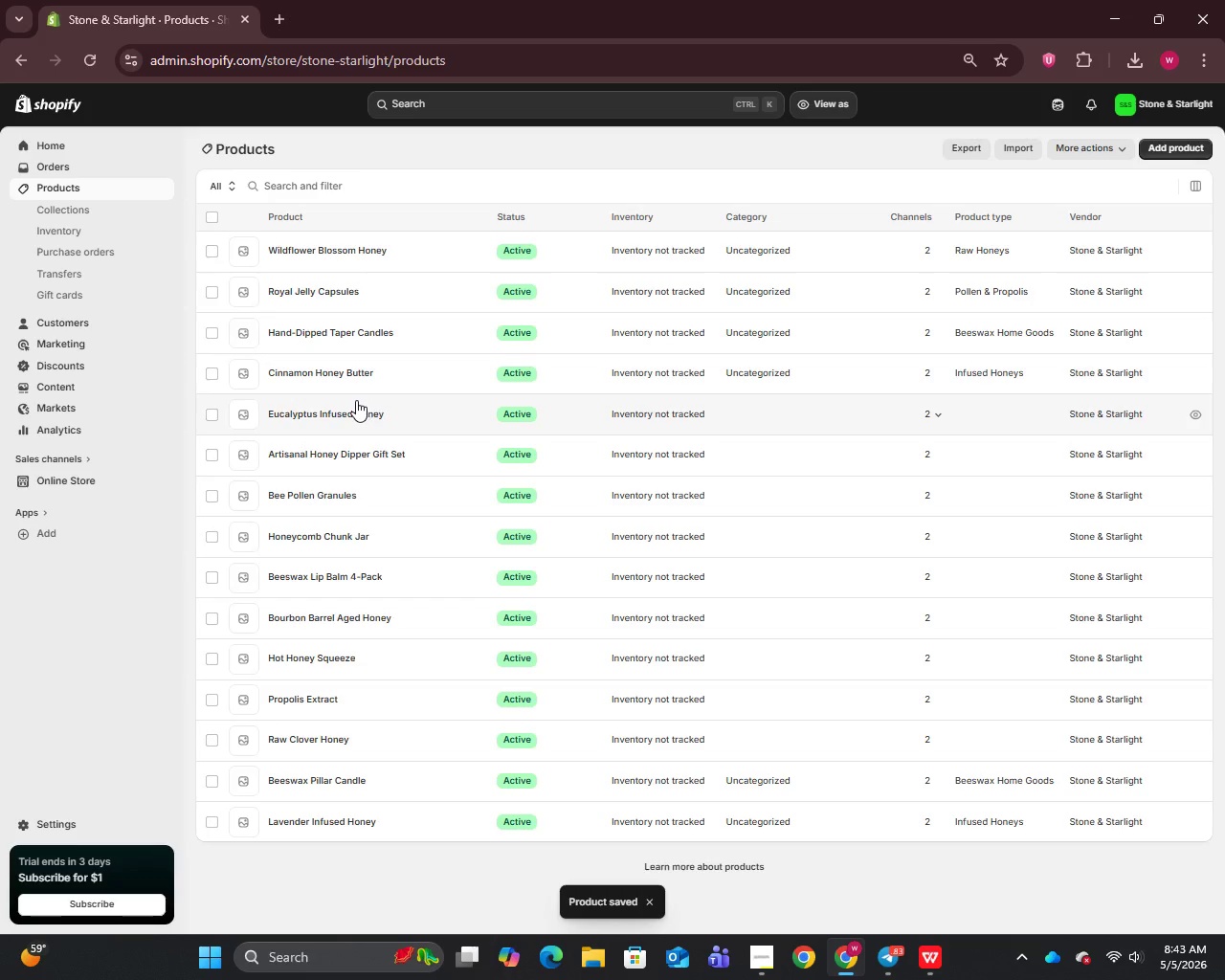 
left_click([328, 411])
 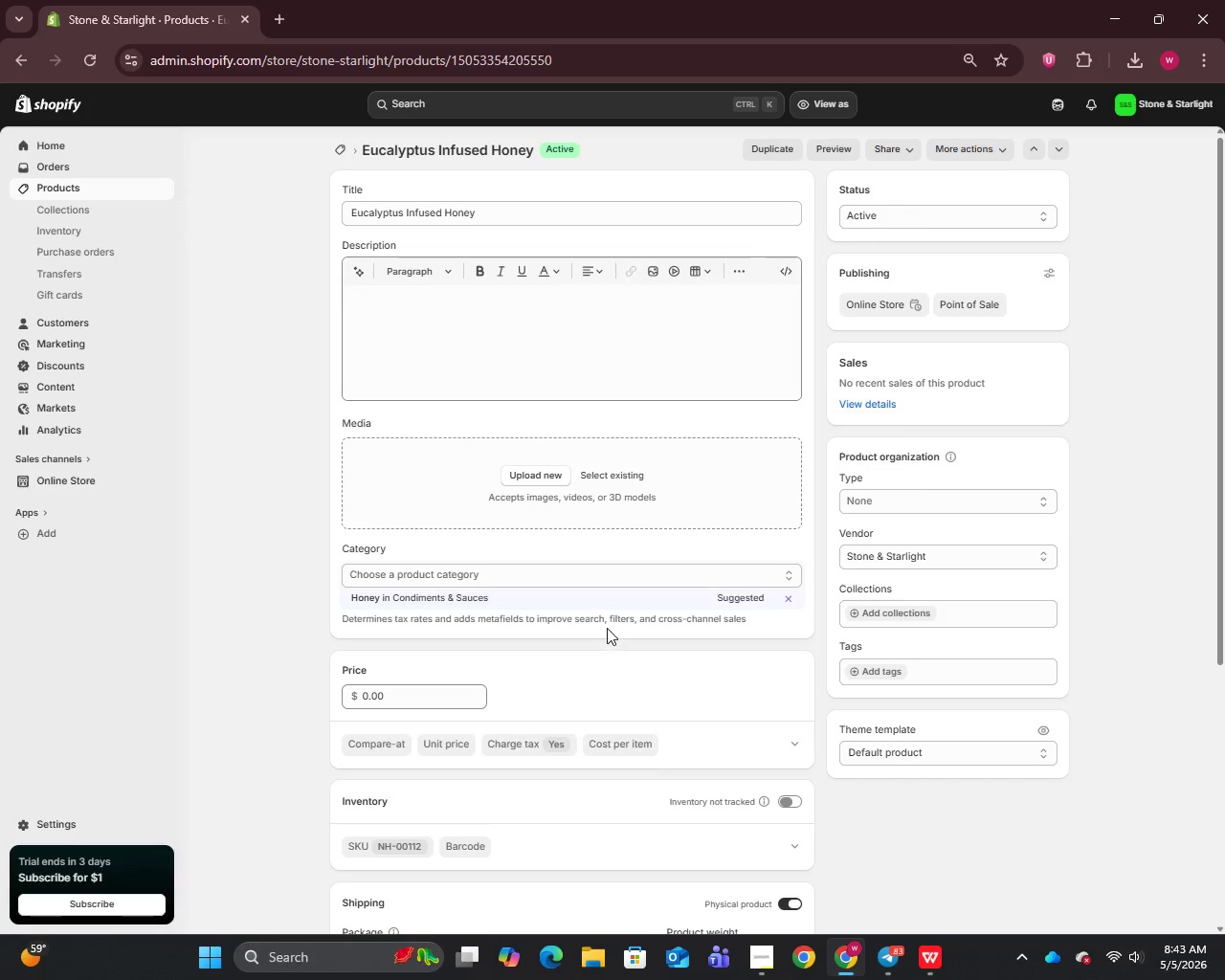 
wait(11.5)
 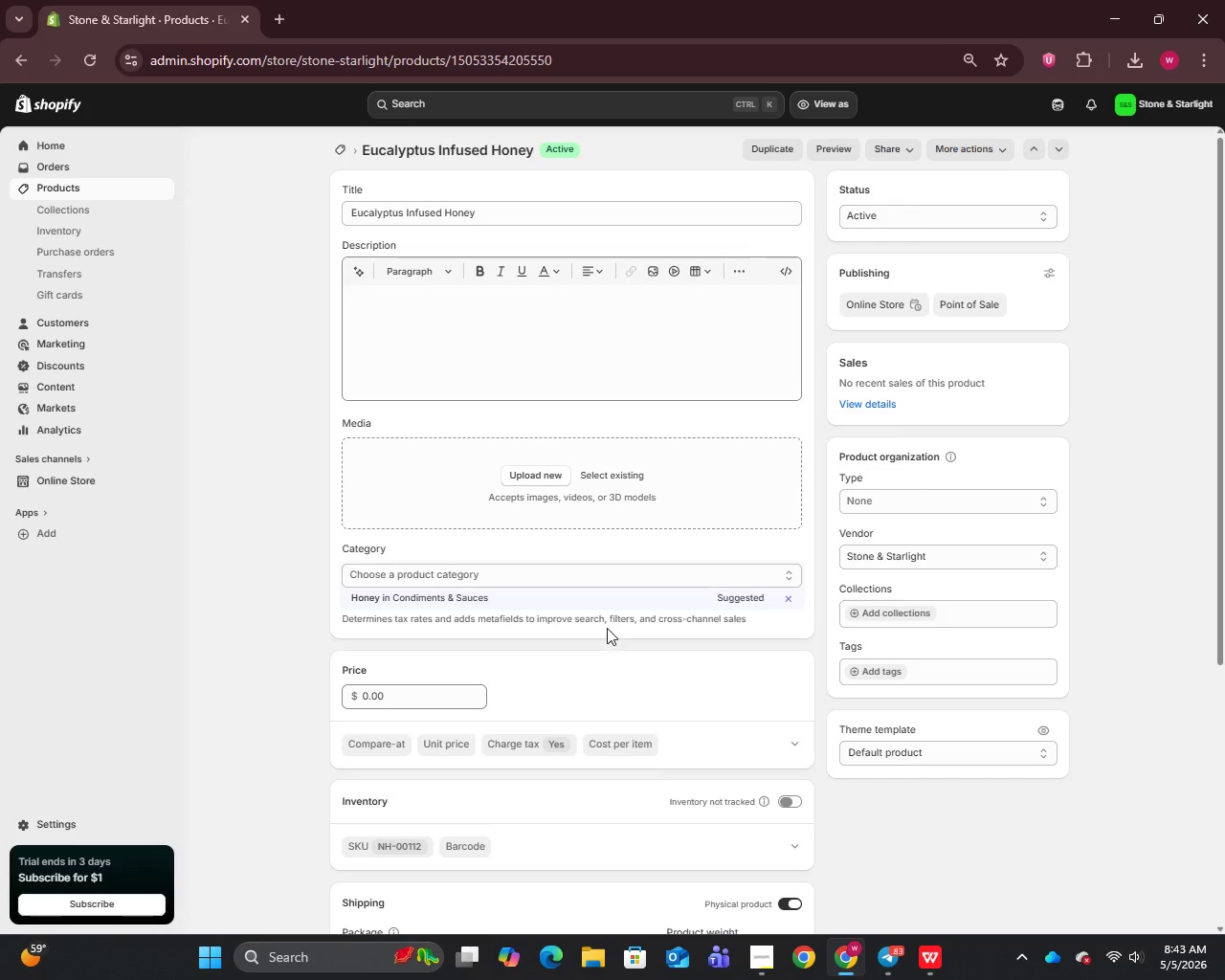 
left_click([399, 698])
 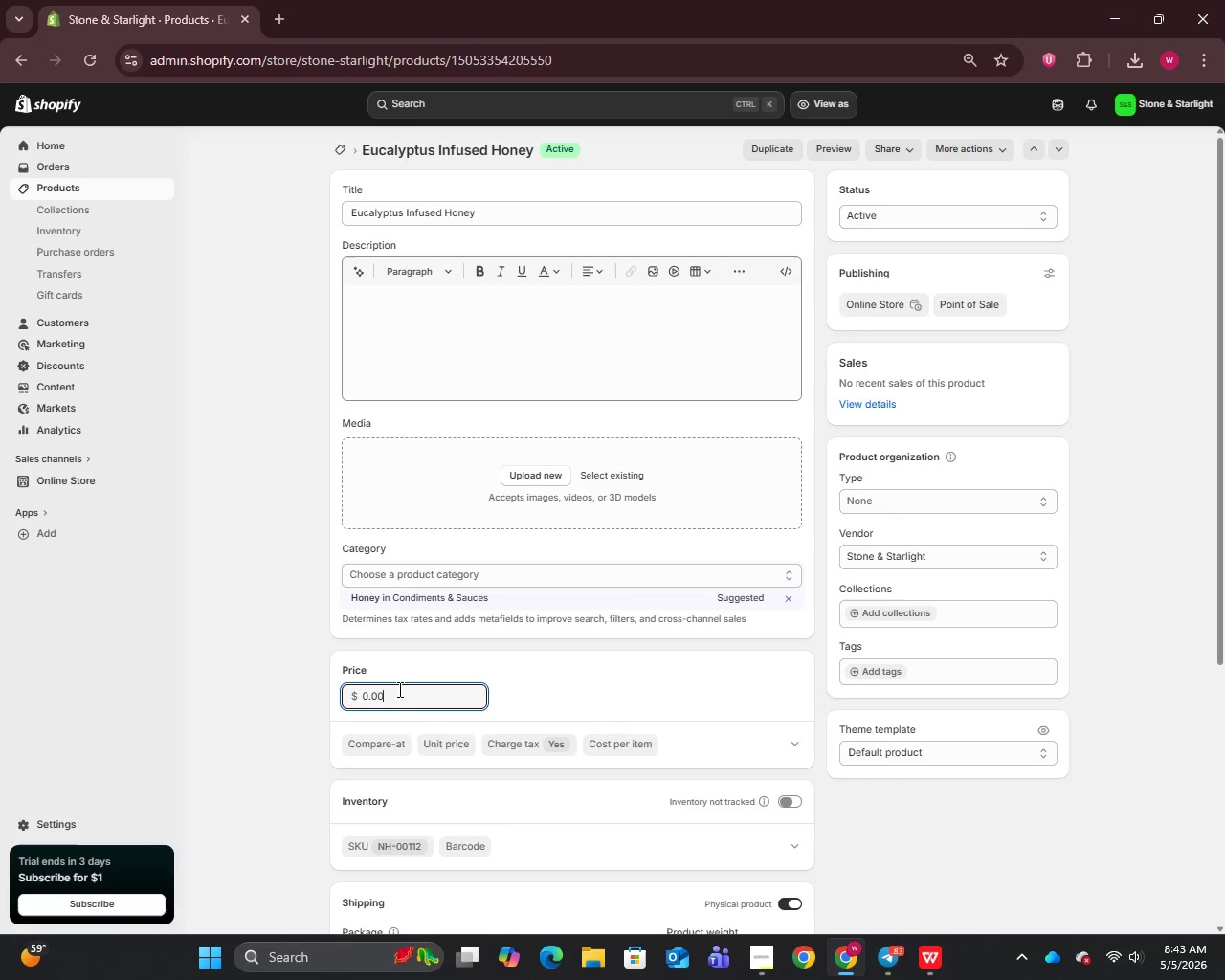 
key(Control+A)
 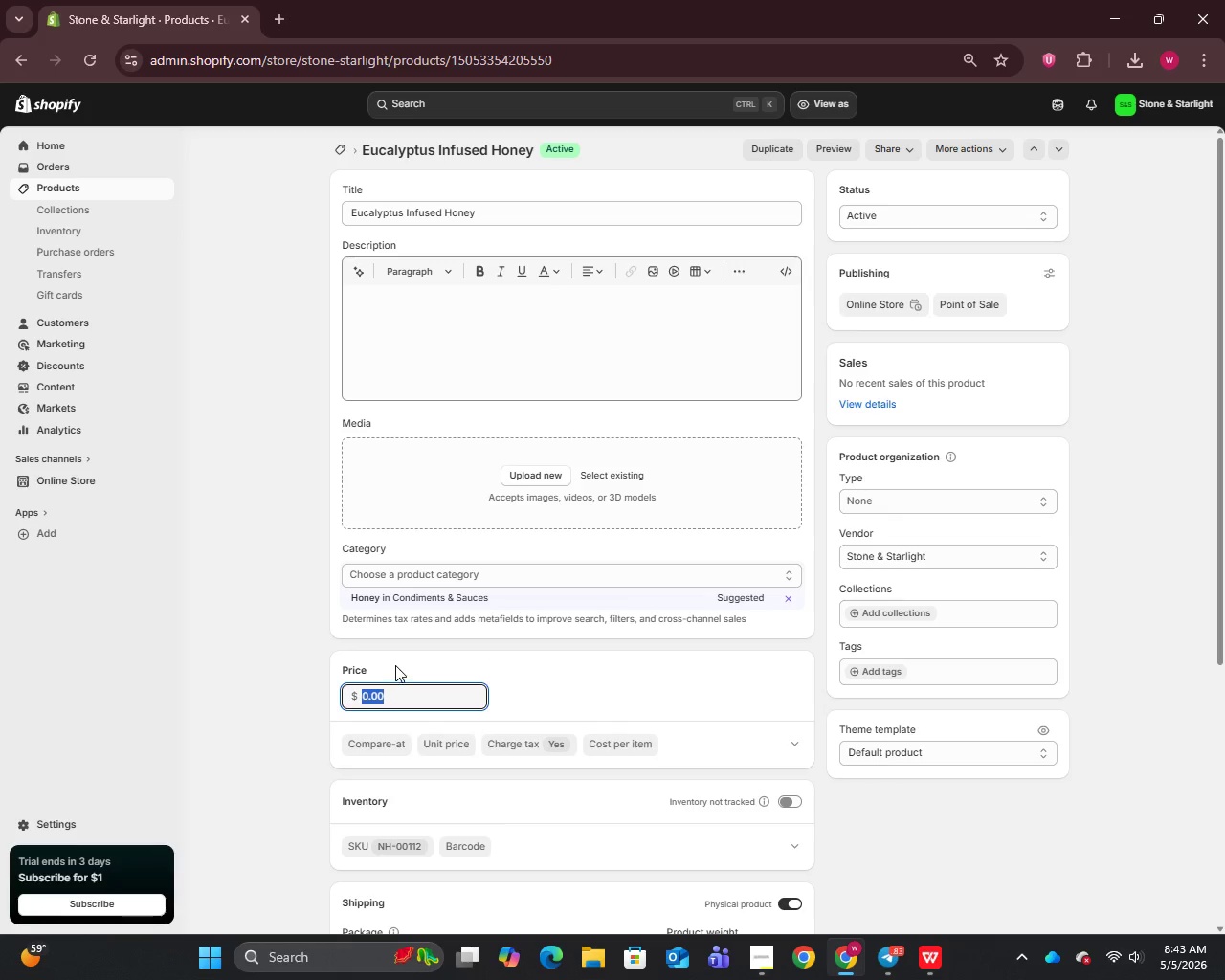 
type(18)
 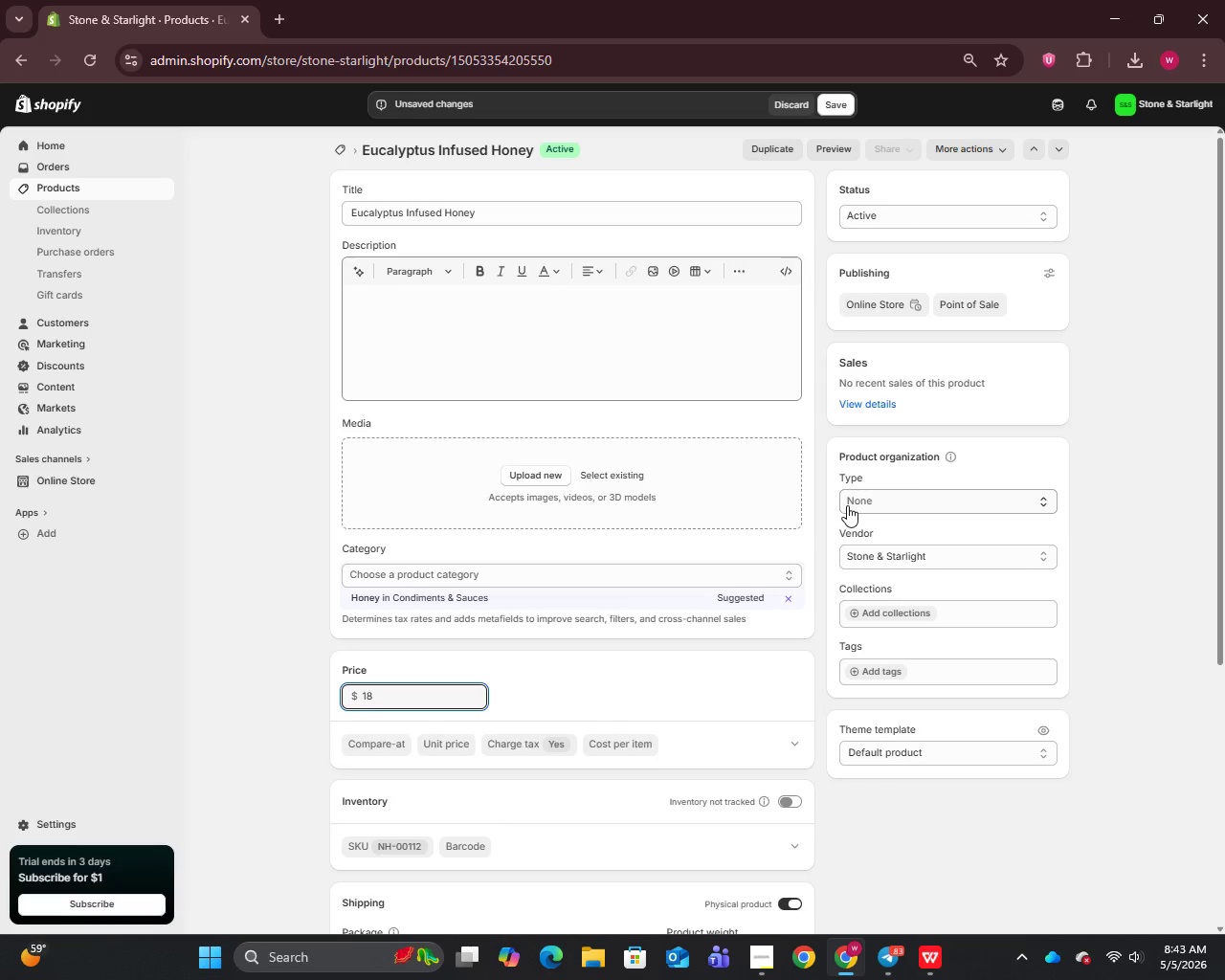 
left_click([859, 502])
 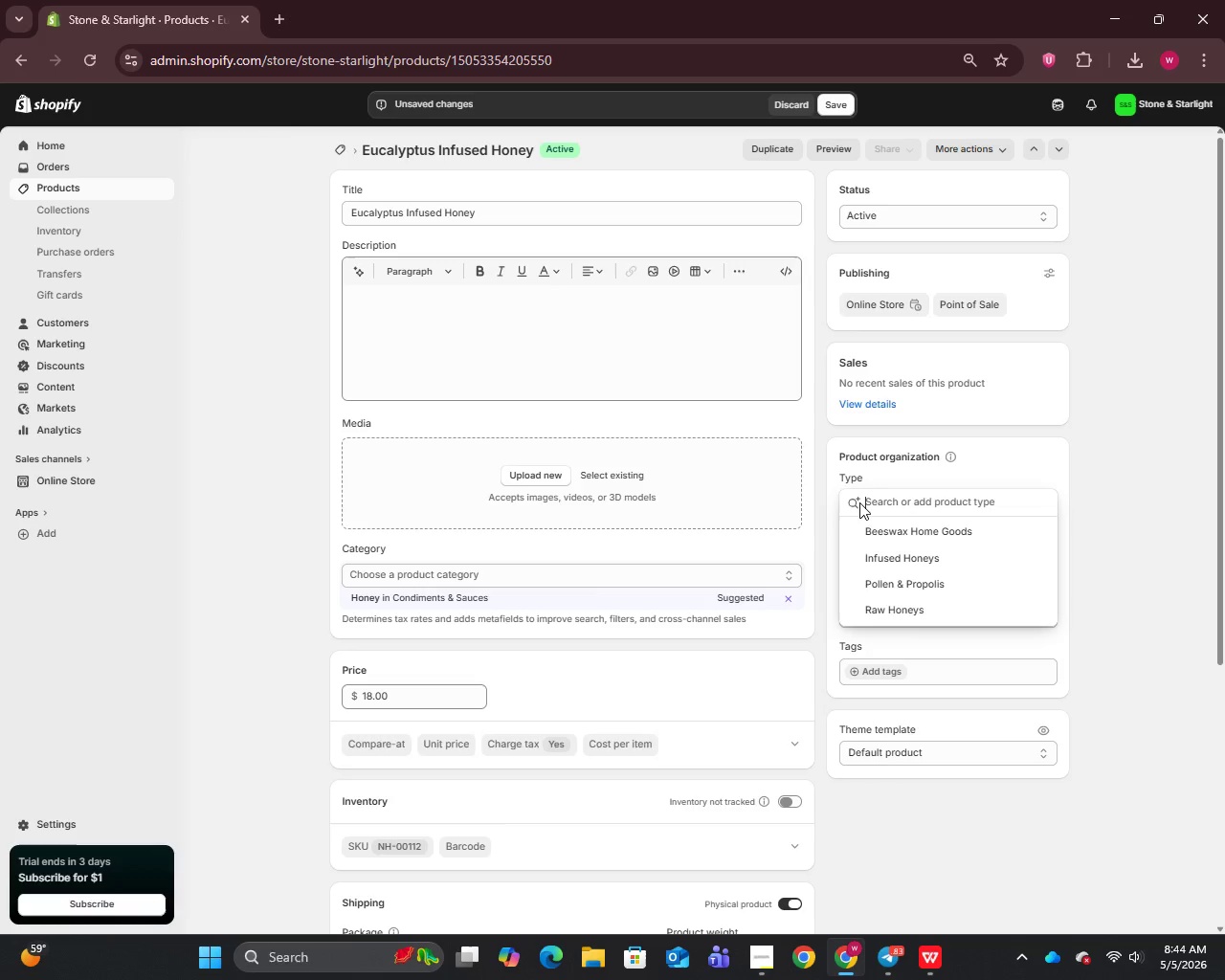 
wait(34.11)
 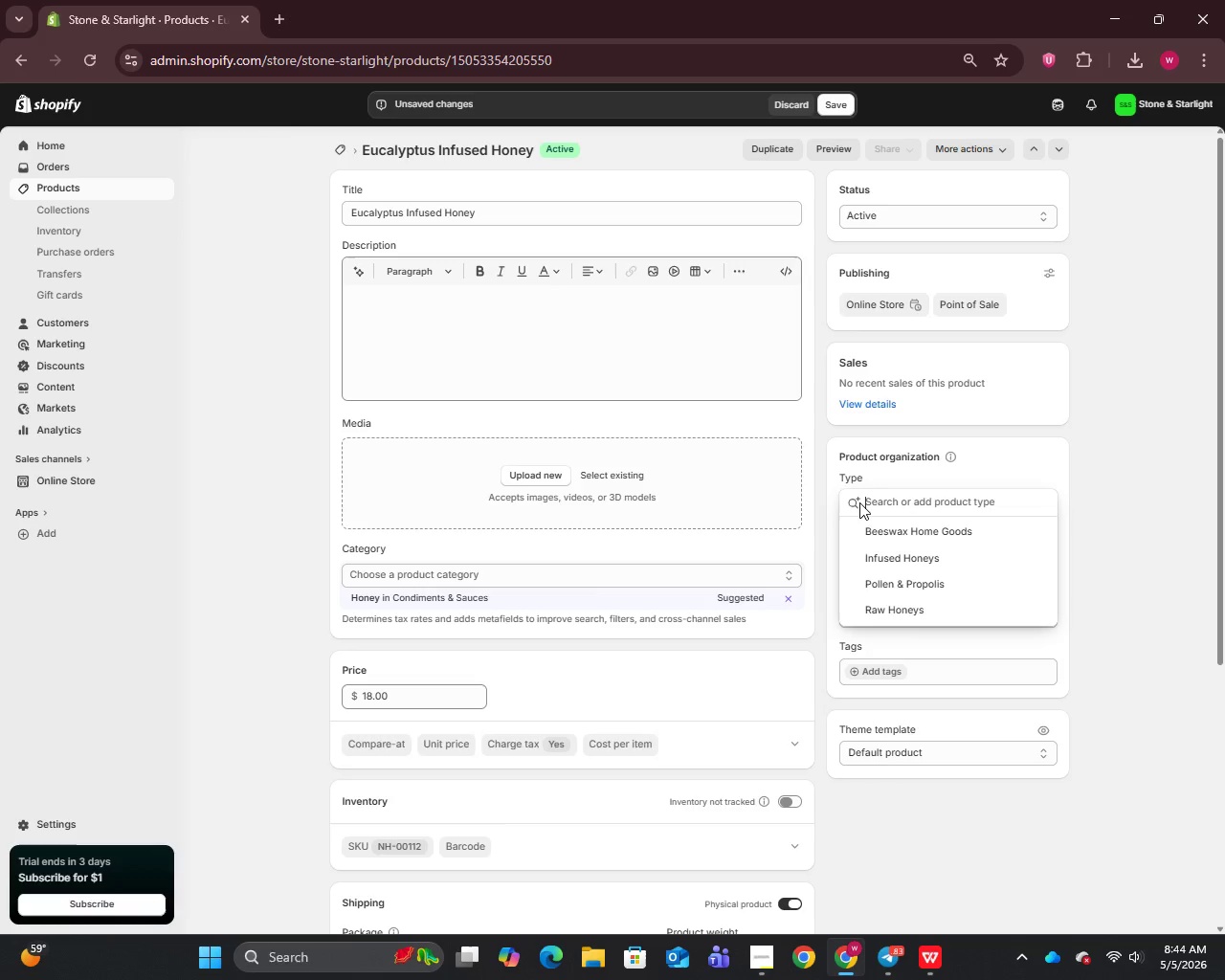 
left_click([893, 556])
 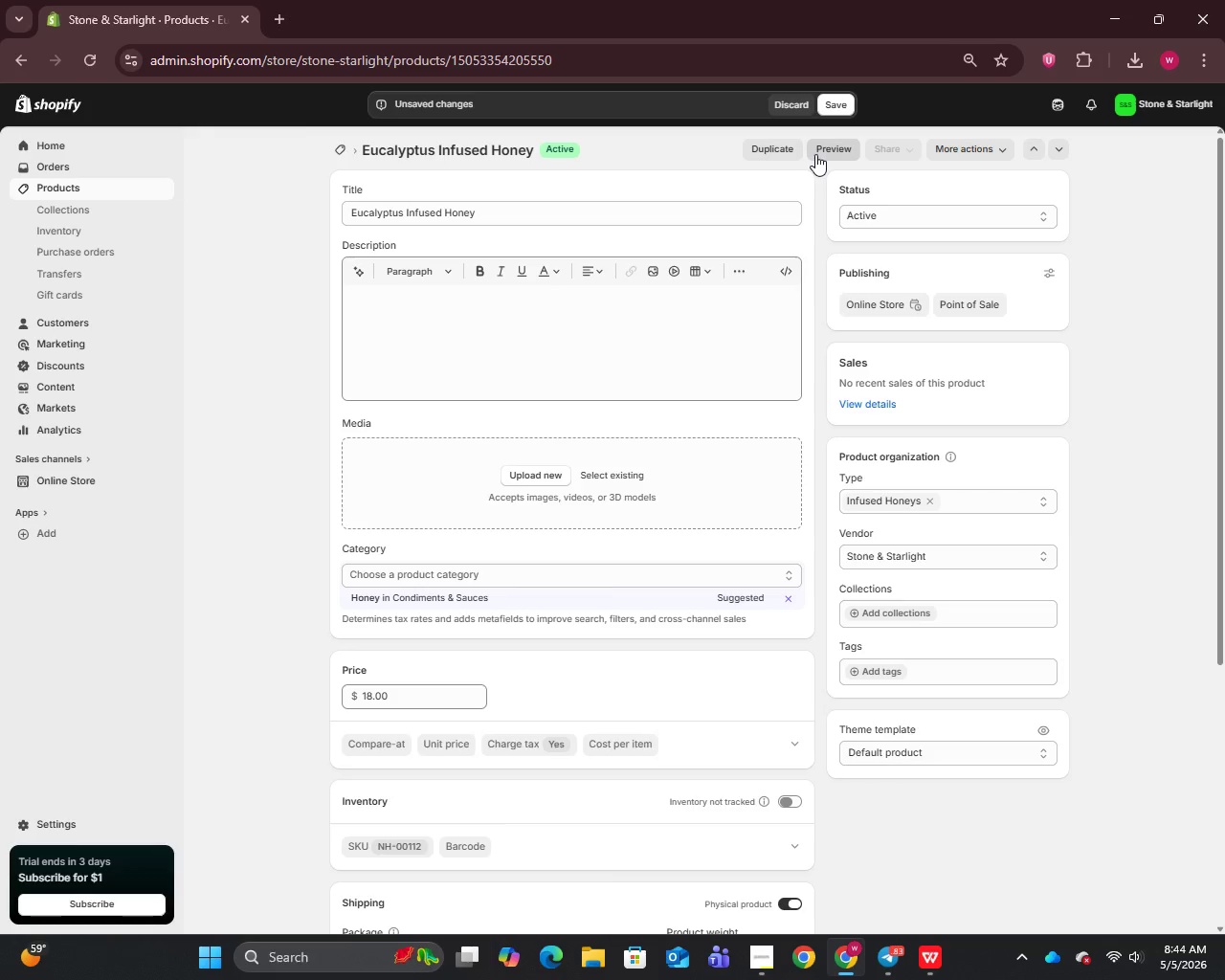 
left_click([825, 100])
 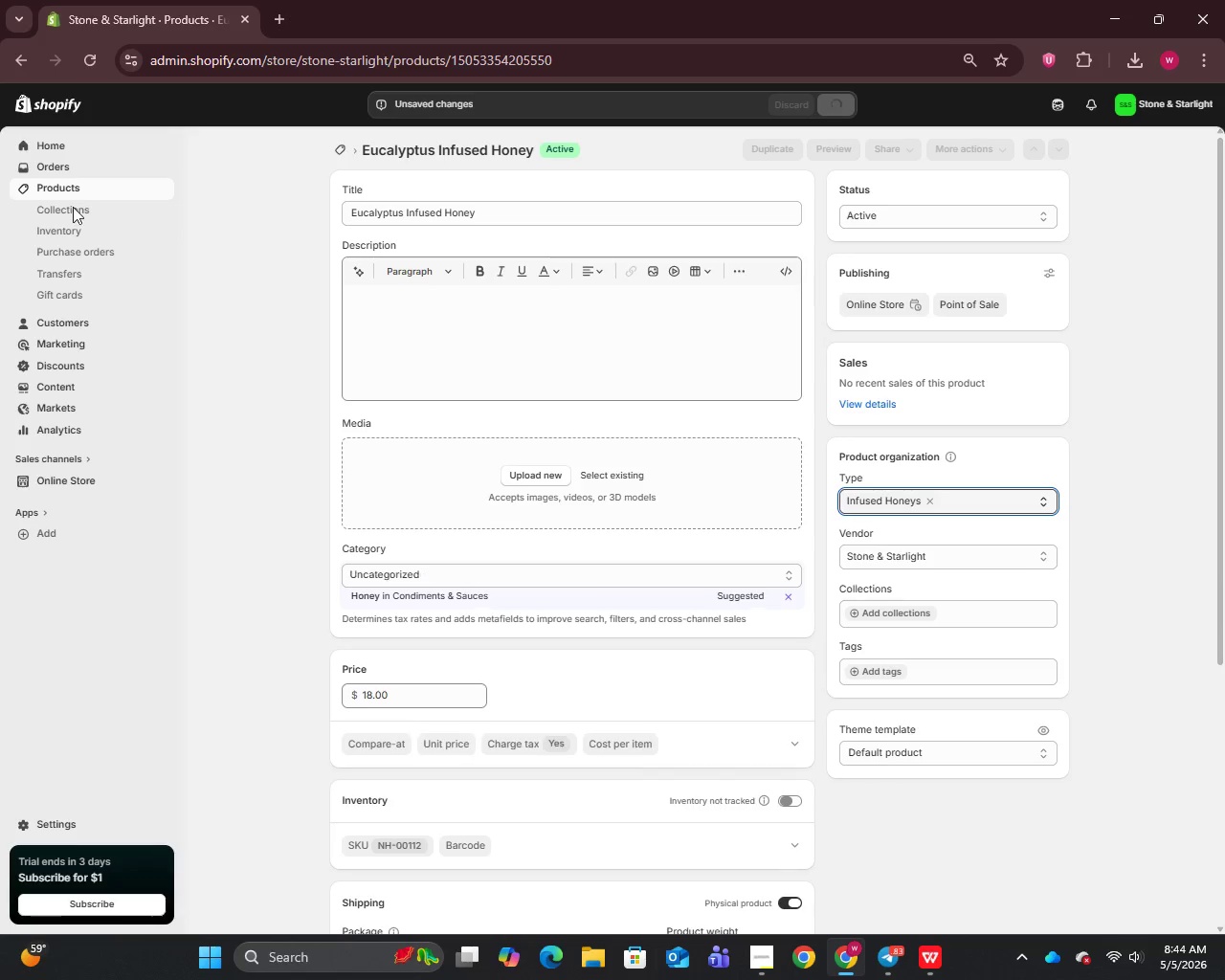 
wait(5.42)
 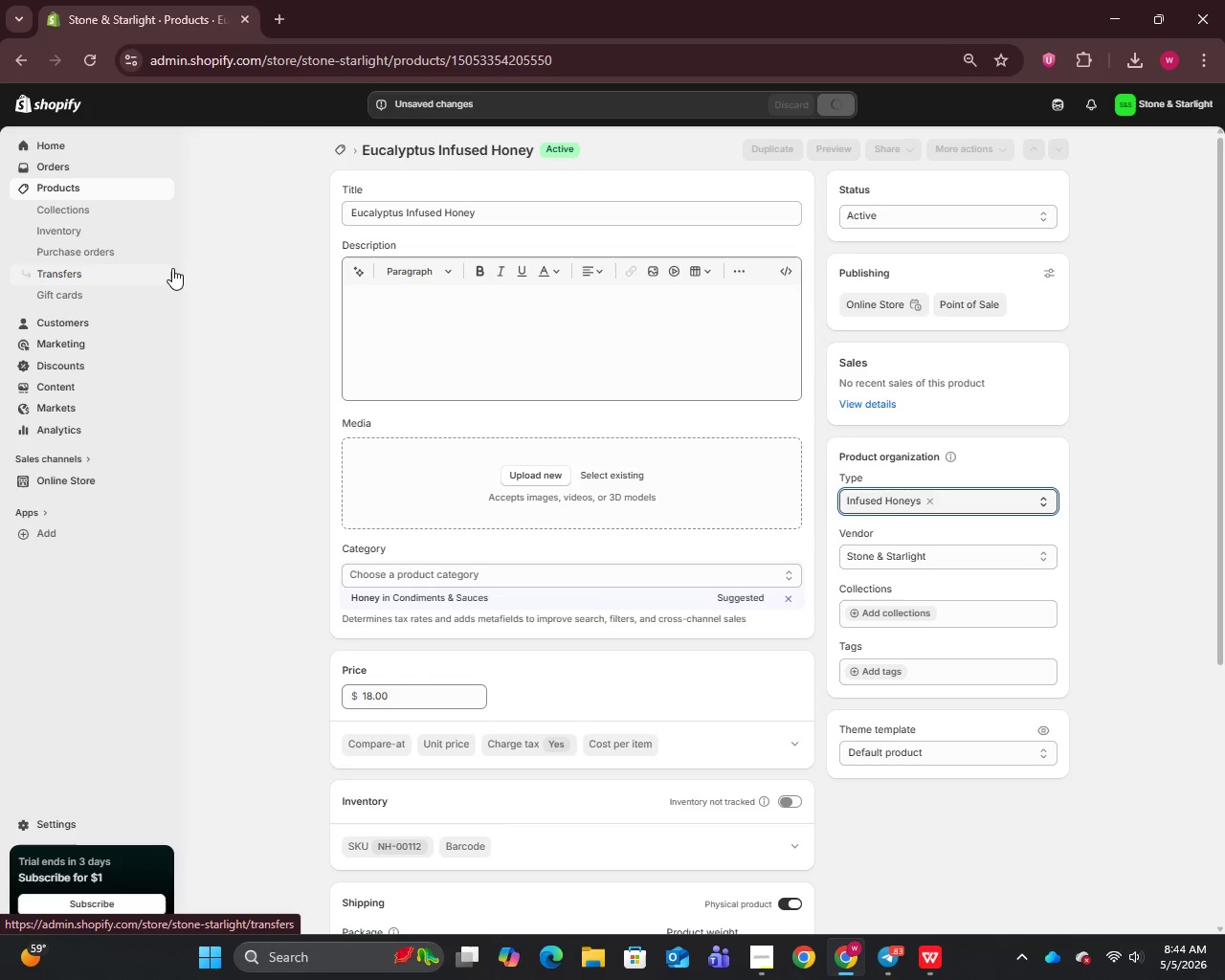 
left_click([63, 183])
 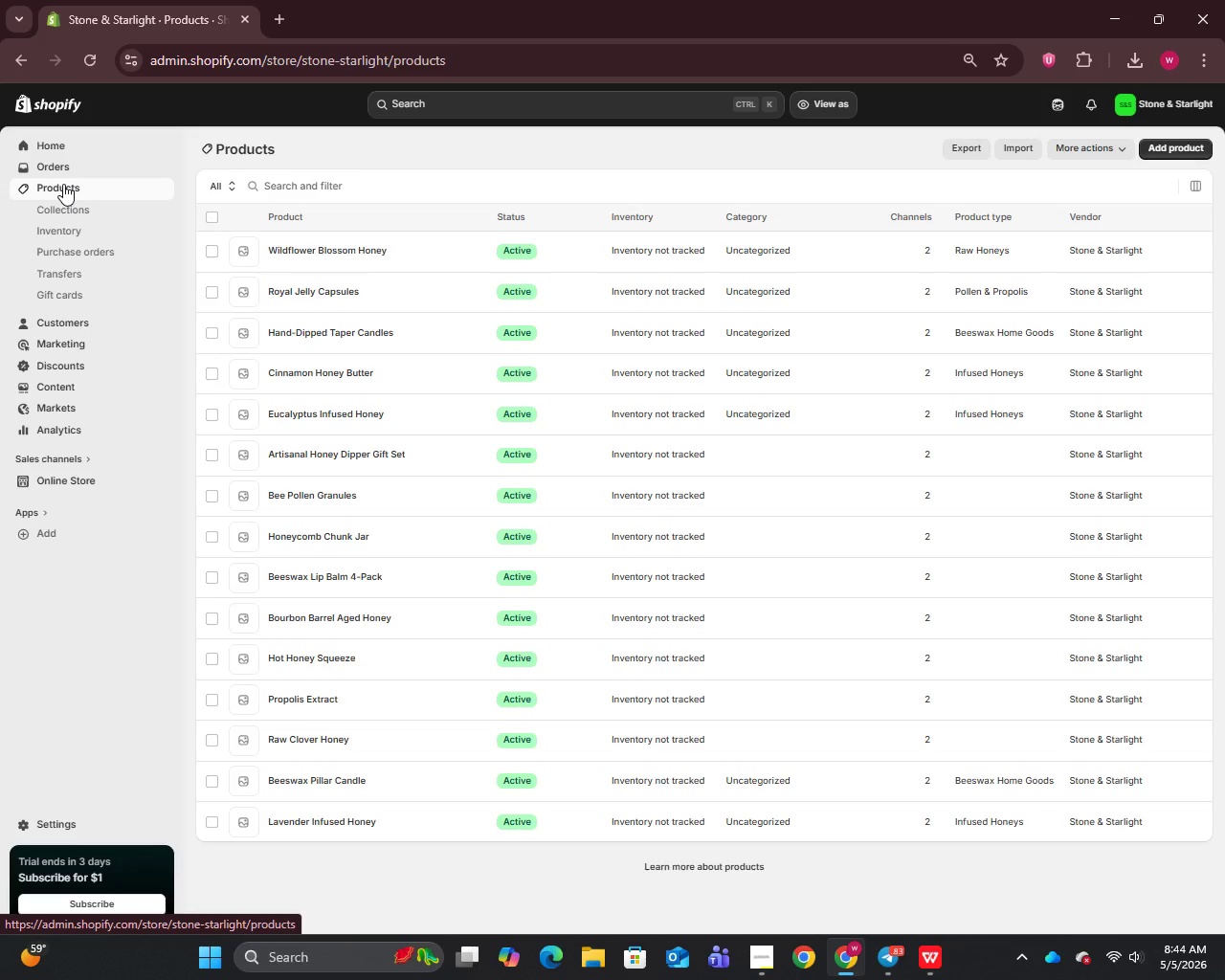 
wait(10.81)
 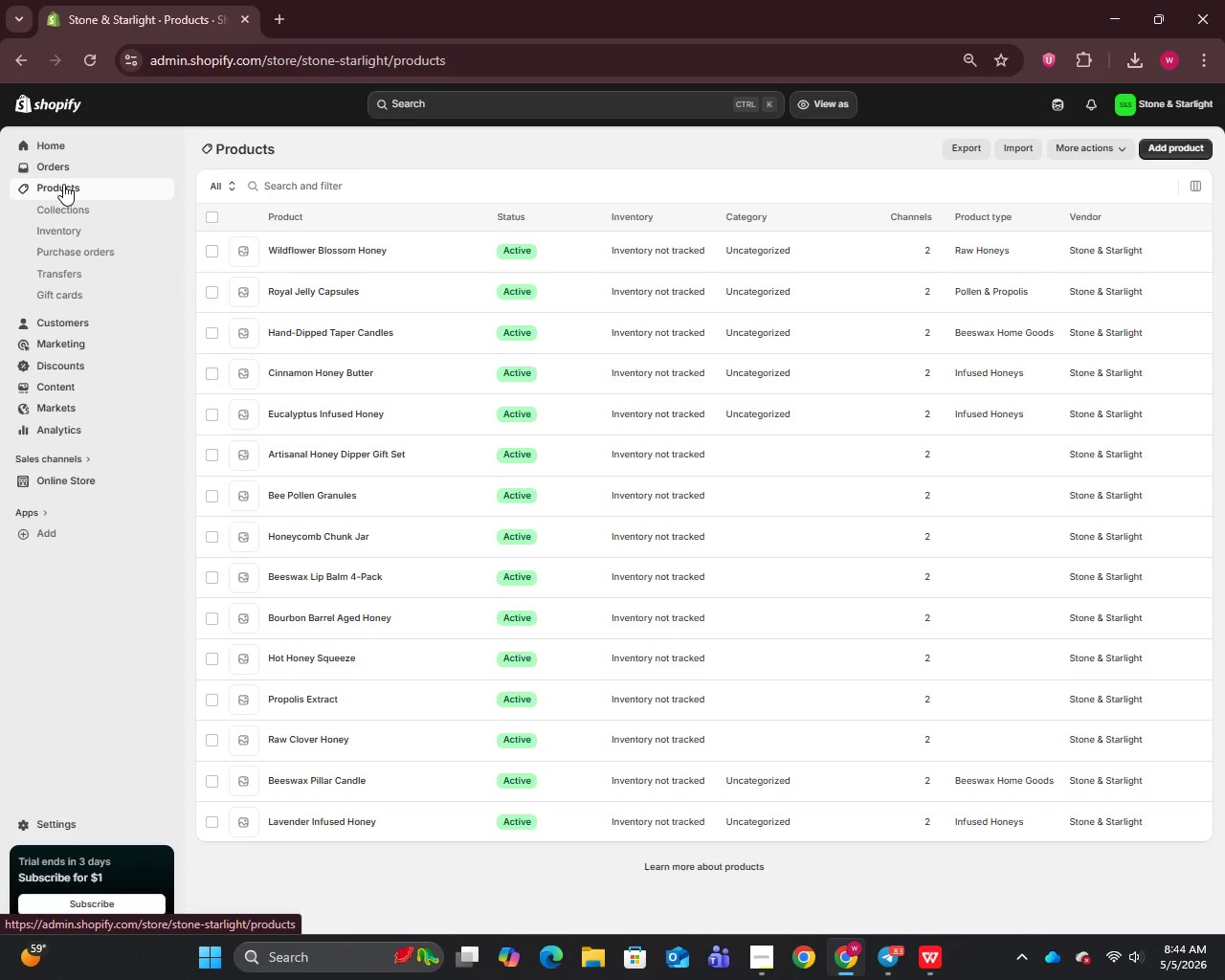 
left_click([304, 457])
 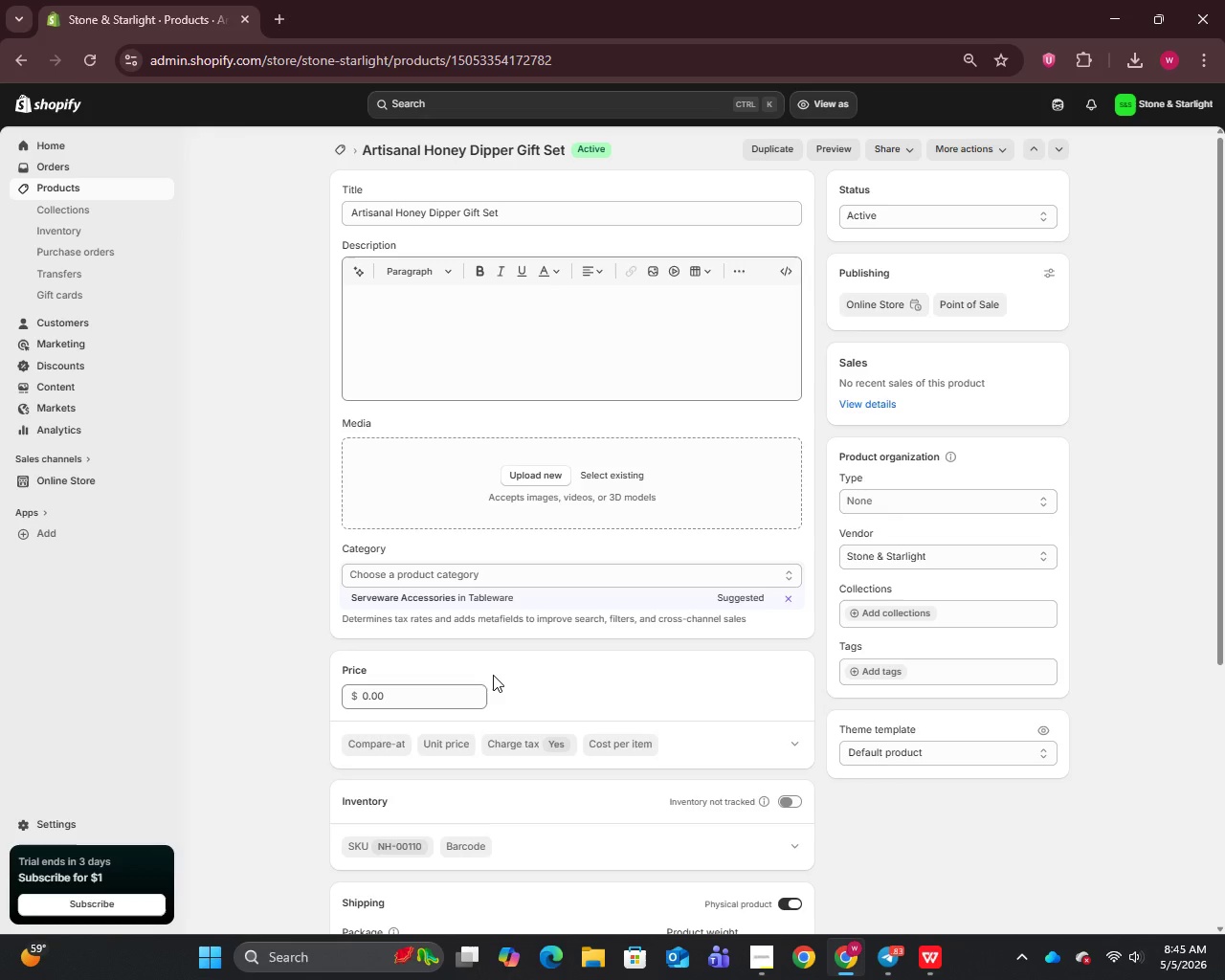 
wait(15.7)
 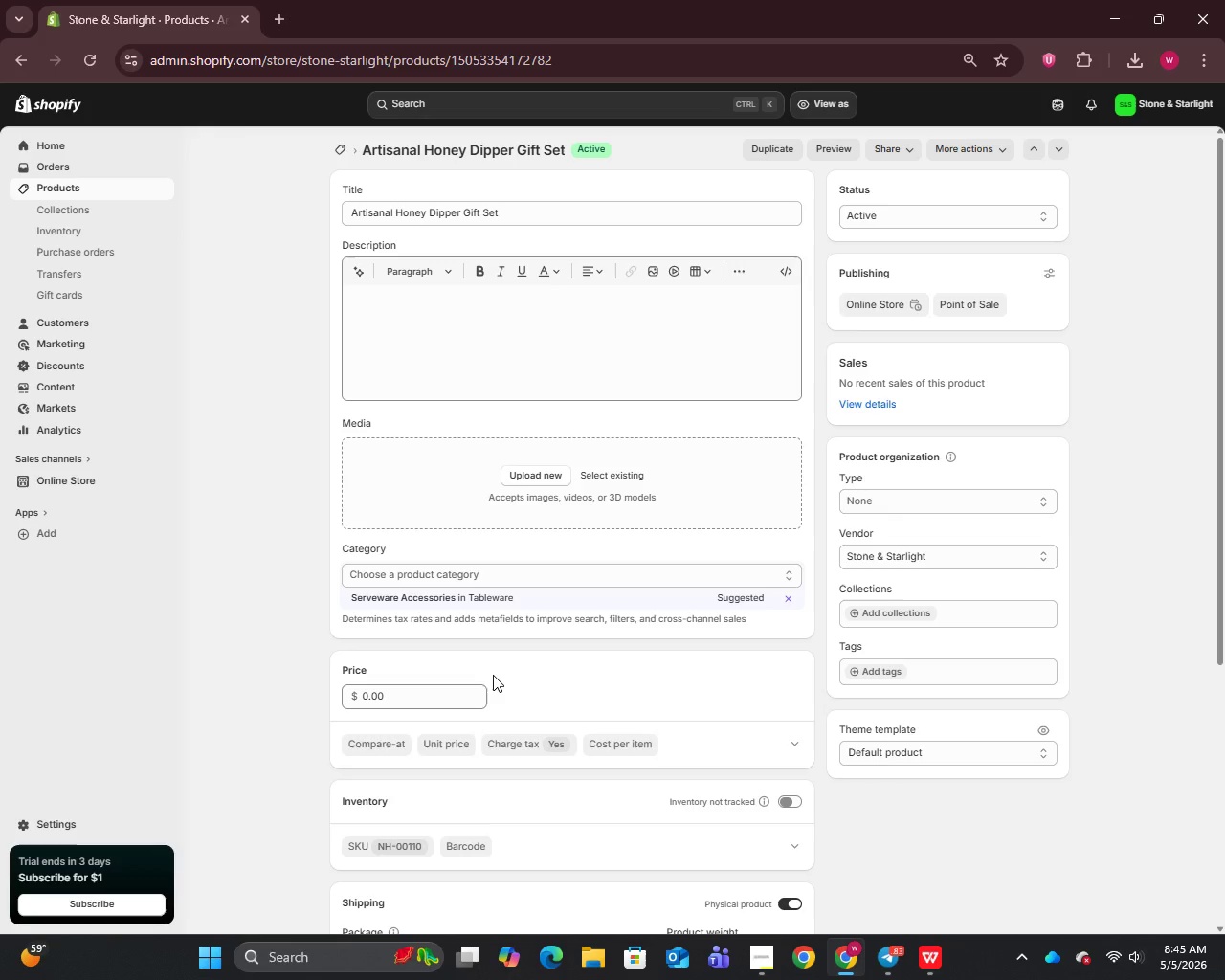 
left_click([924, 499])
 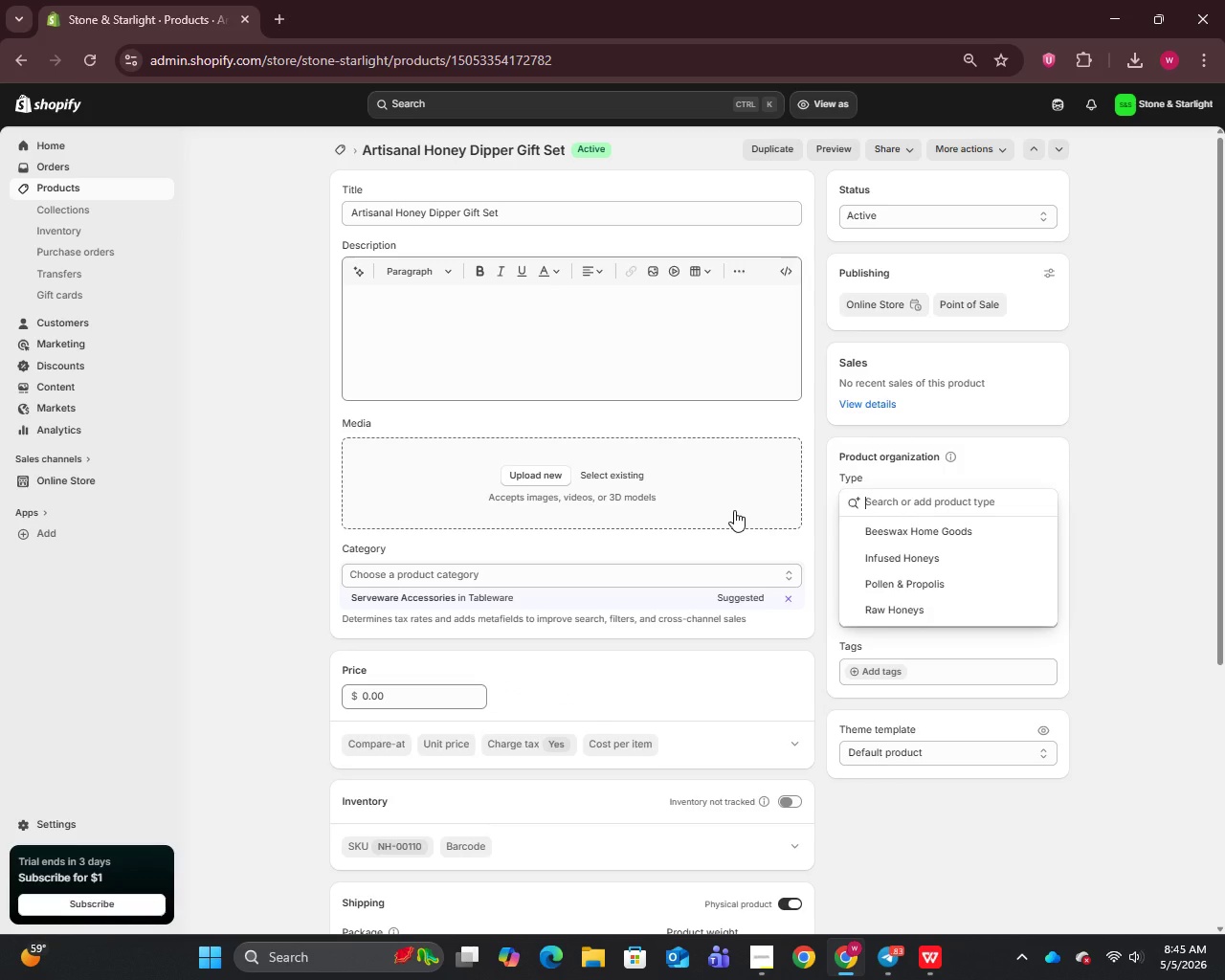 
type(Honey Gift Sets)
 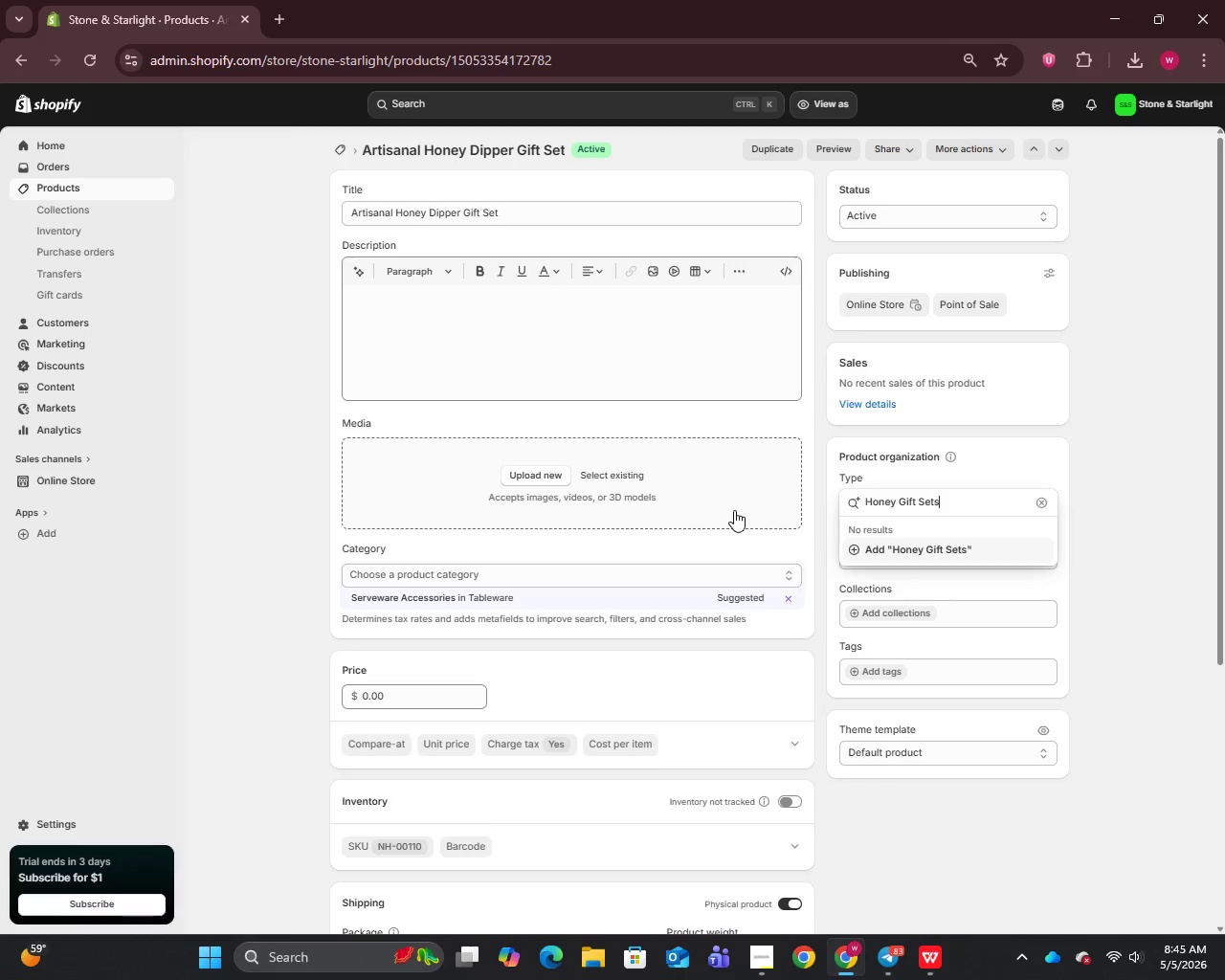 
key(Enter)
 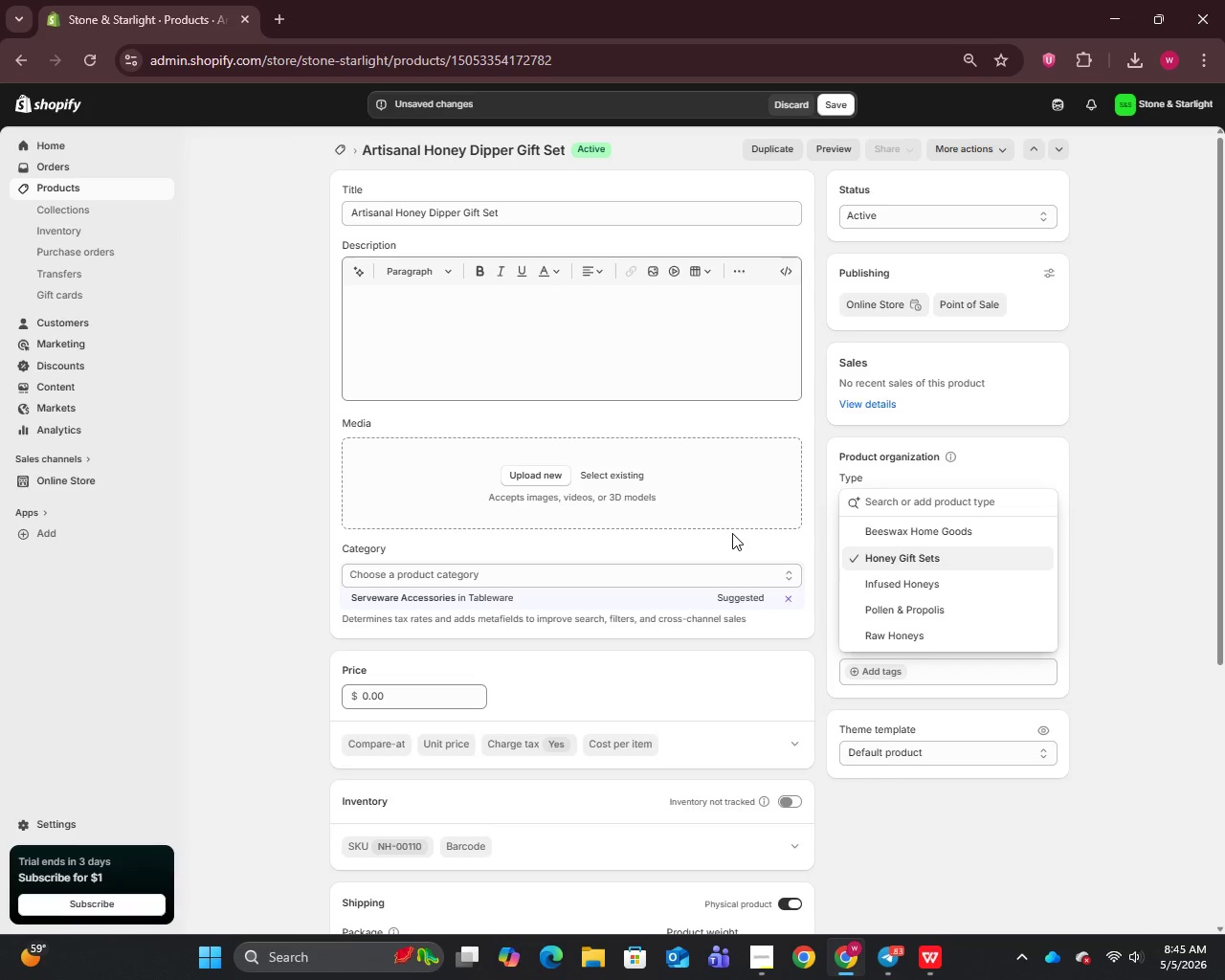 
wait(10.23)
 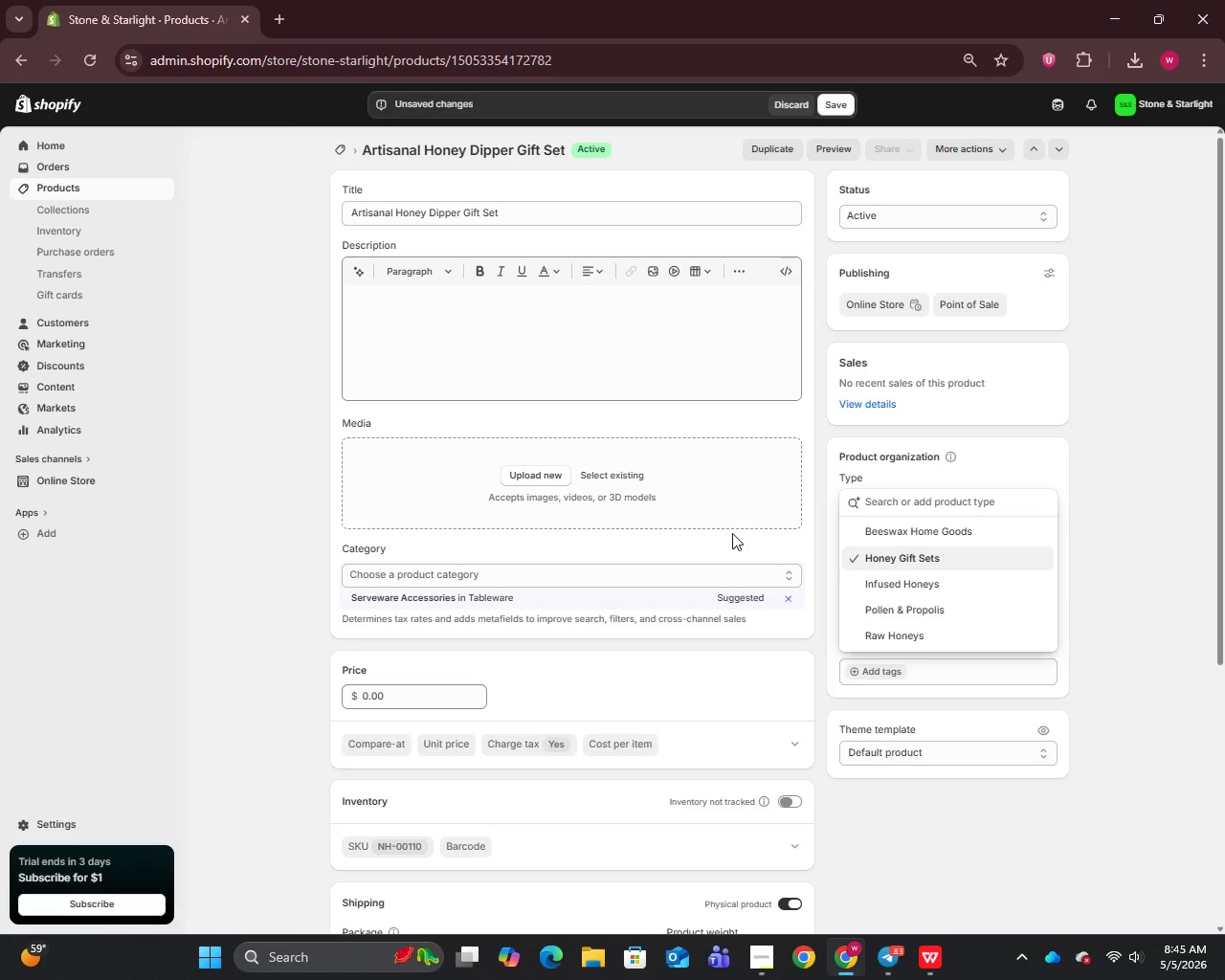 
left_click([428, 695])
 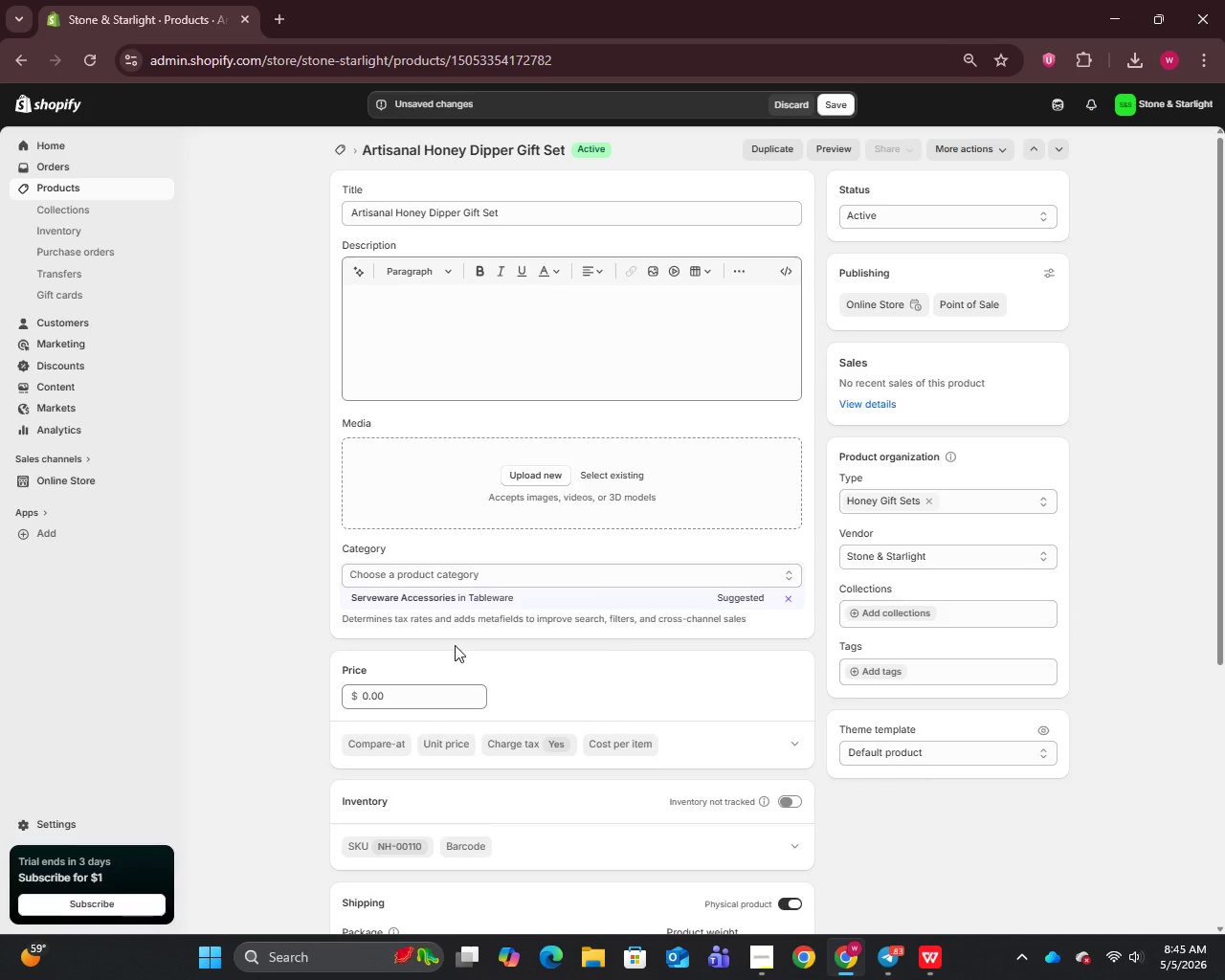 
key(Control+A)
 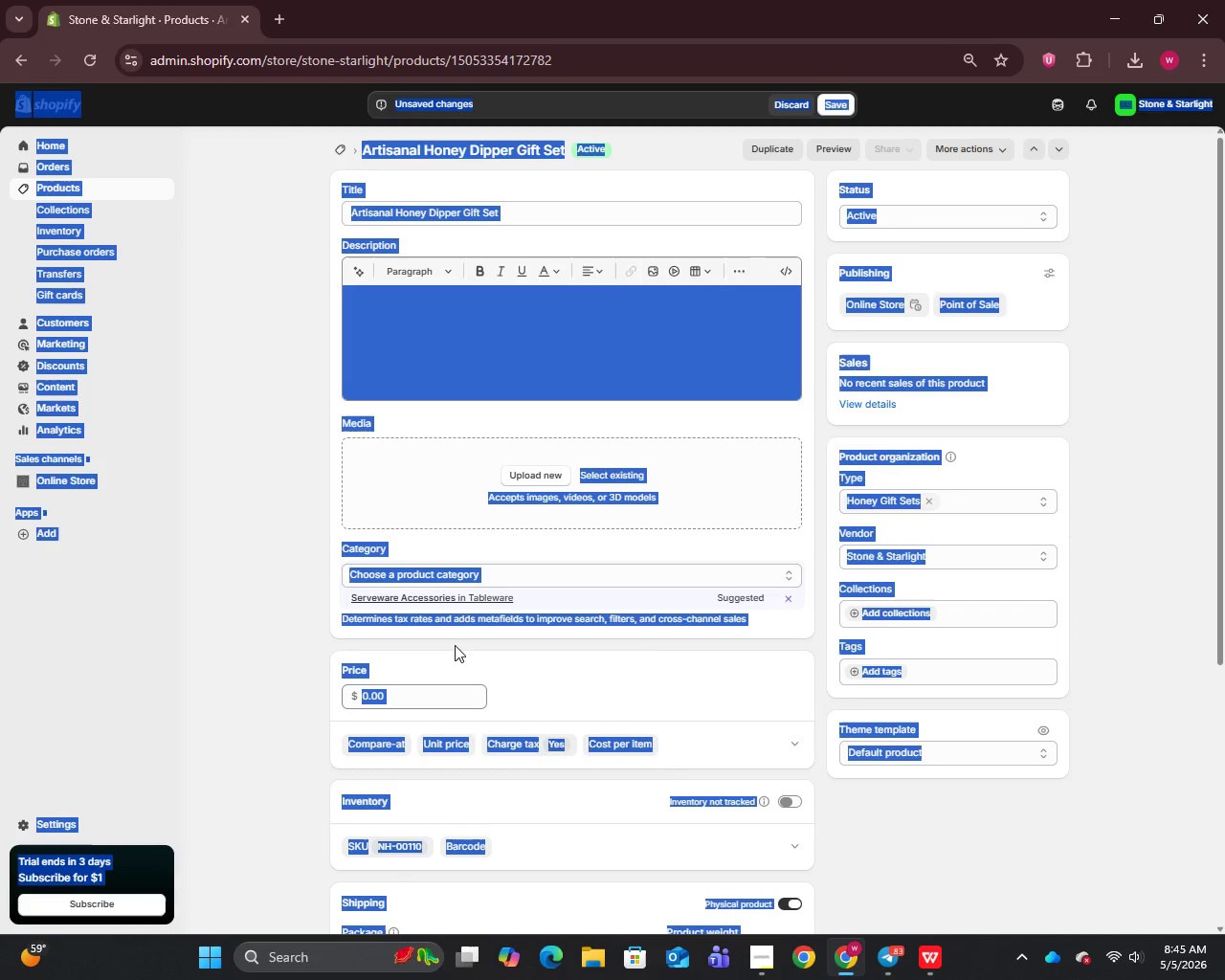 
type(55)
 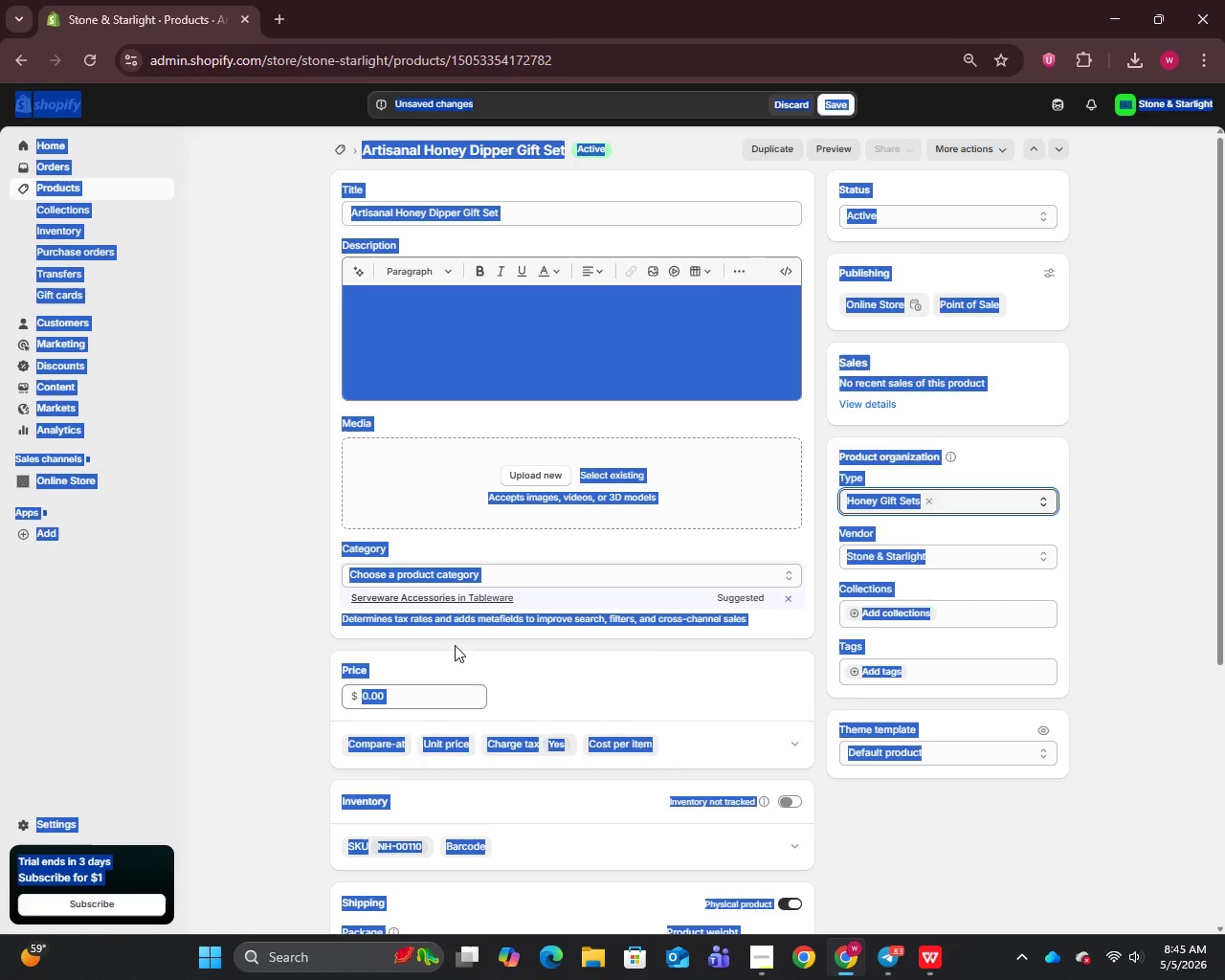 
wait(10.81)
 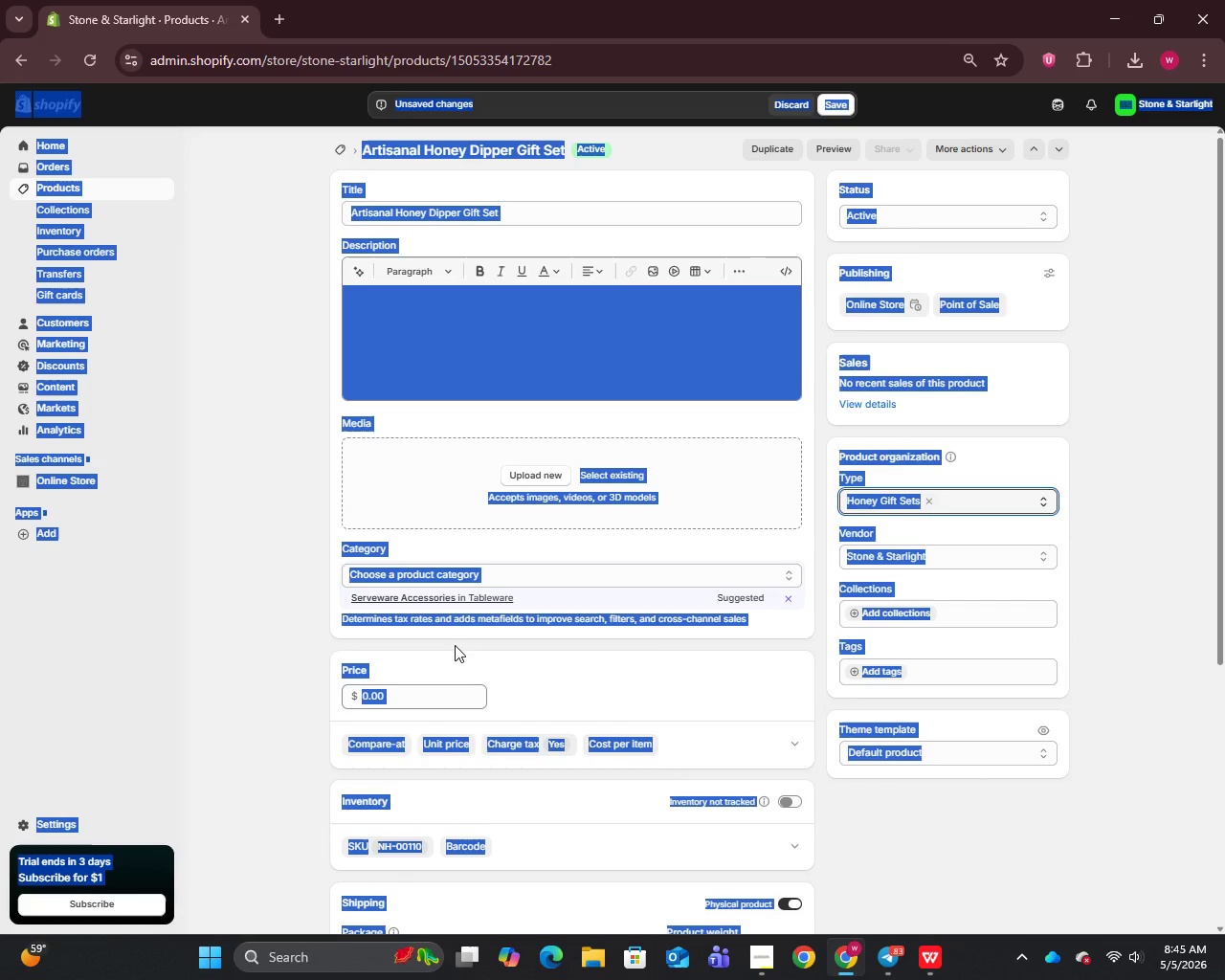 
left_click([446, 702])
 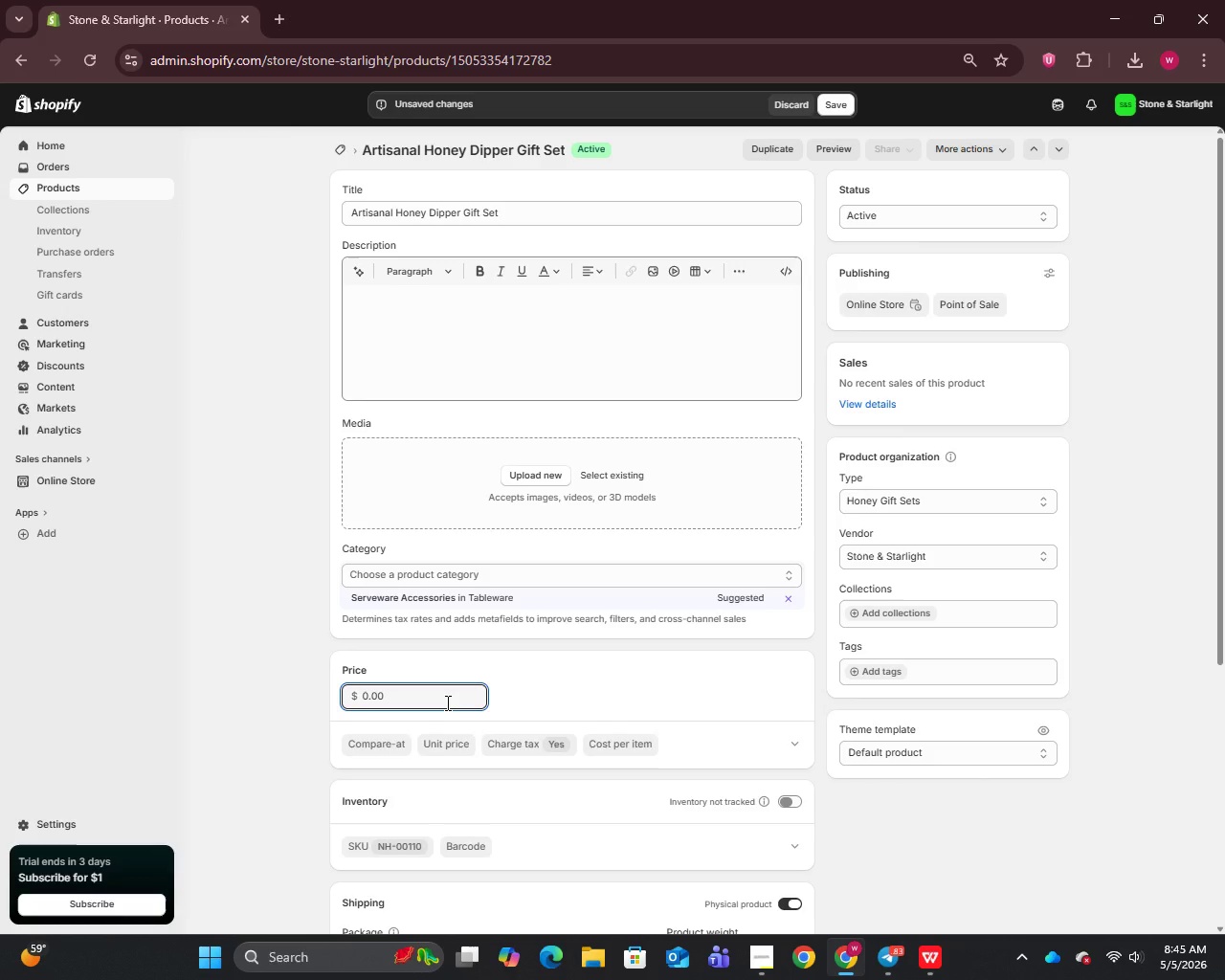 
key(Control+A)
 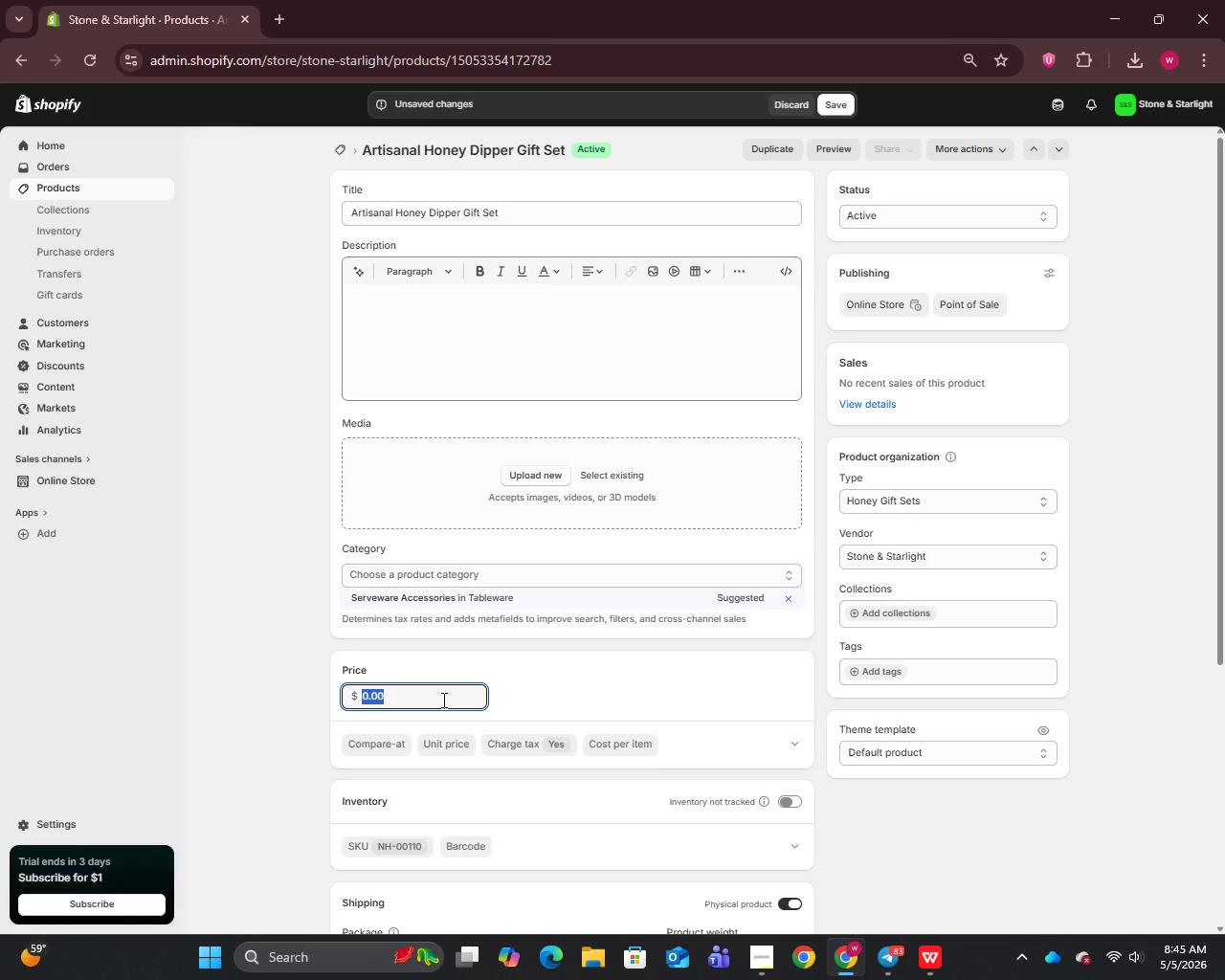 
type(55)
 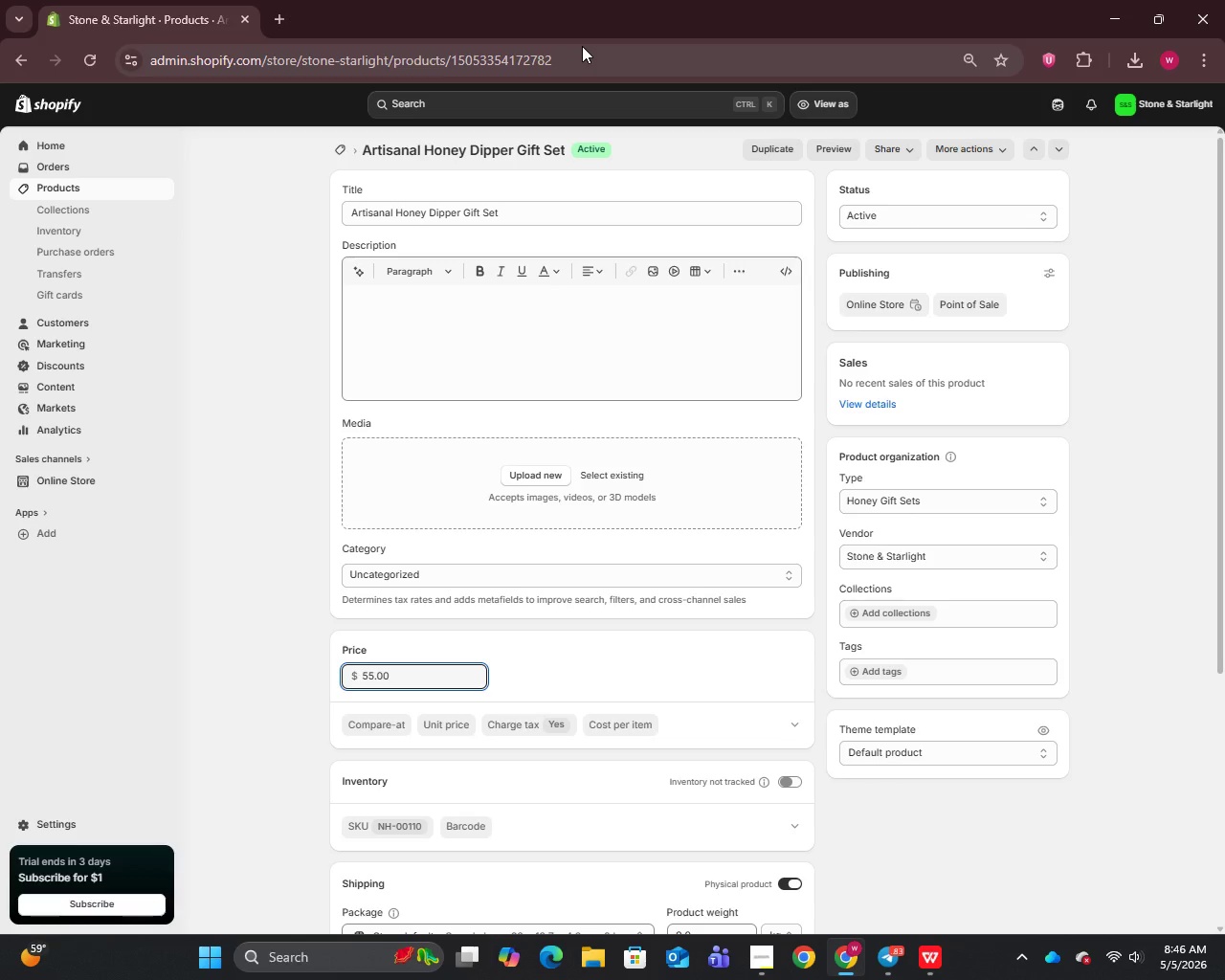 
wait(40.33)
 